 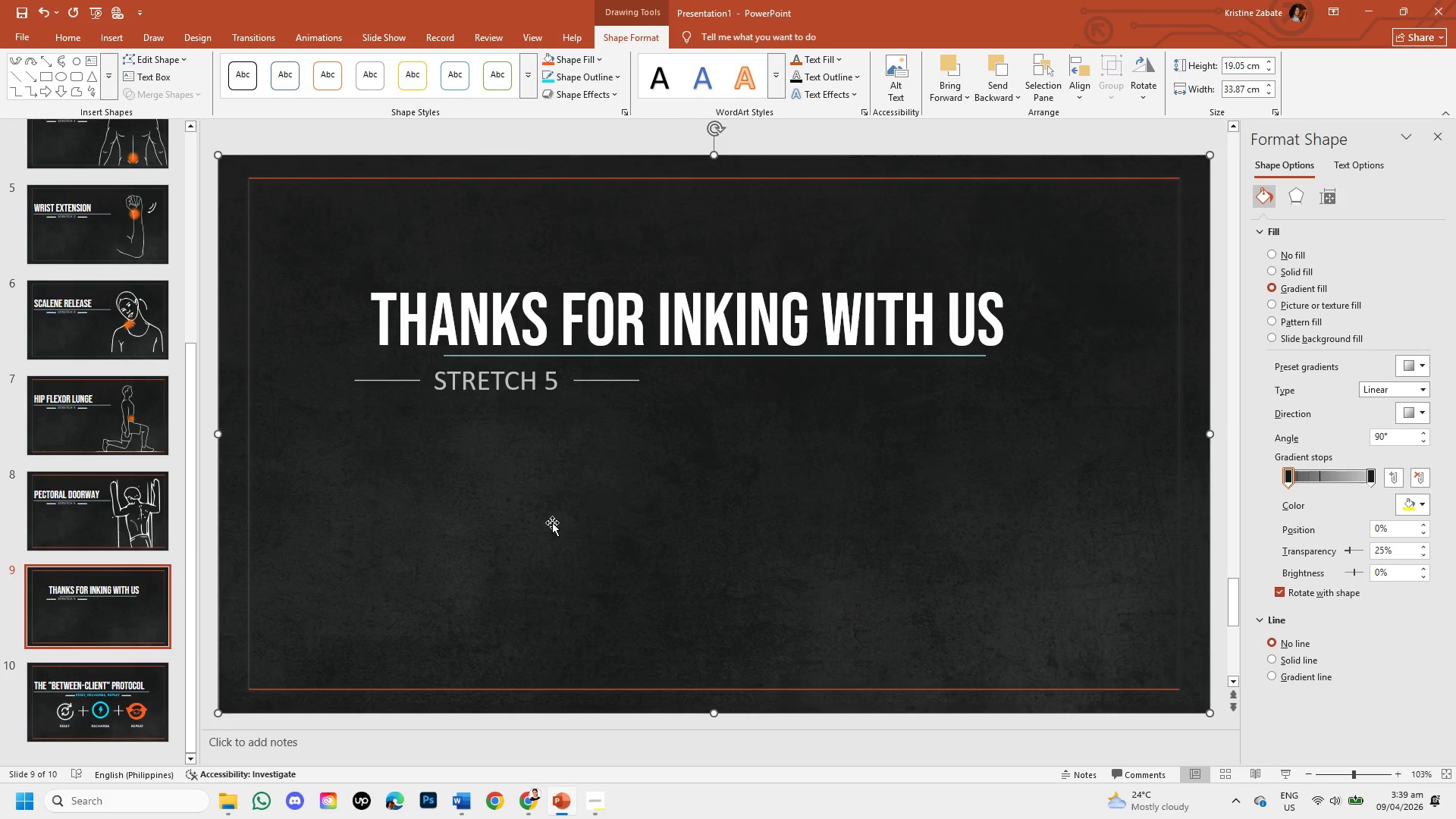 
left_click([614, 357])
 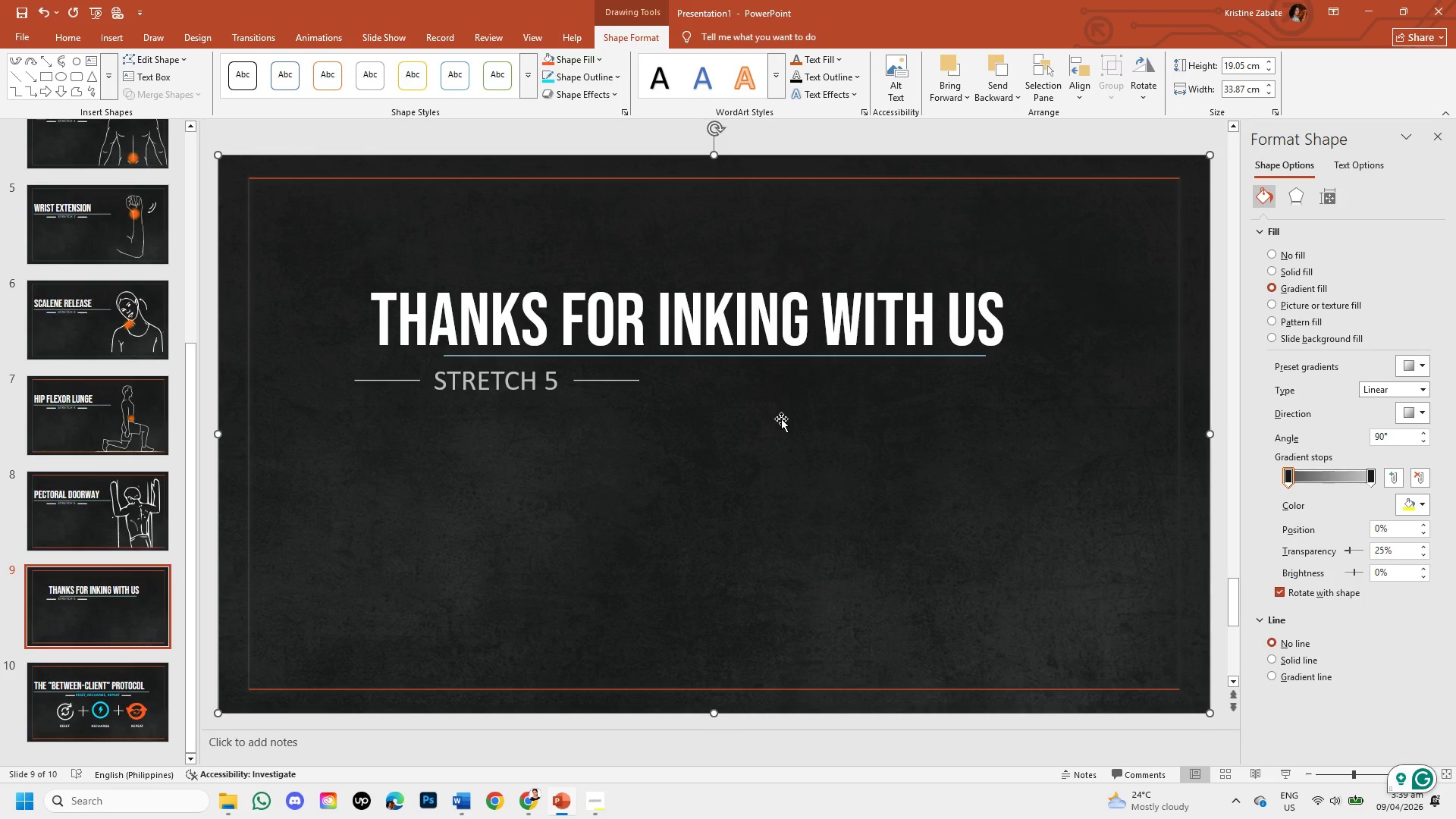 
wait(8.02)
 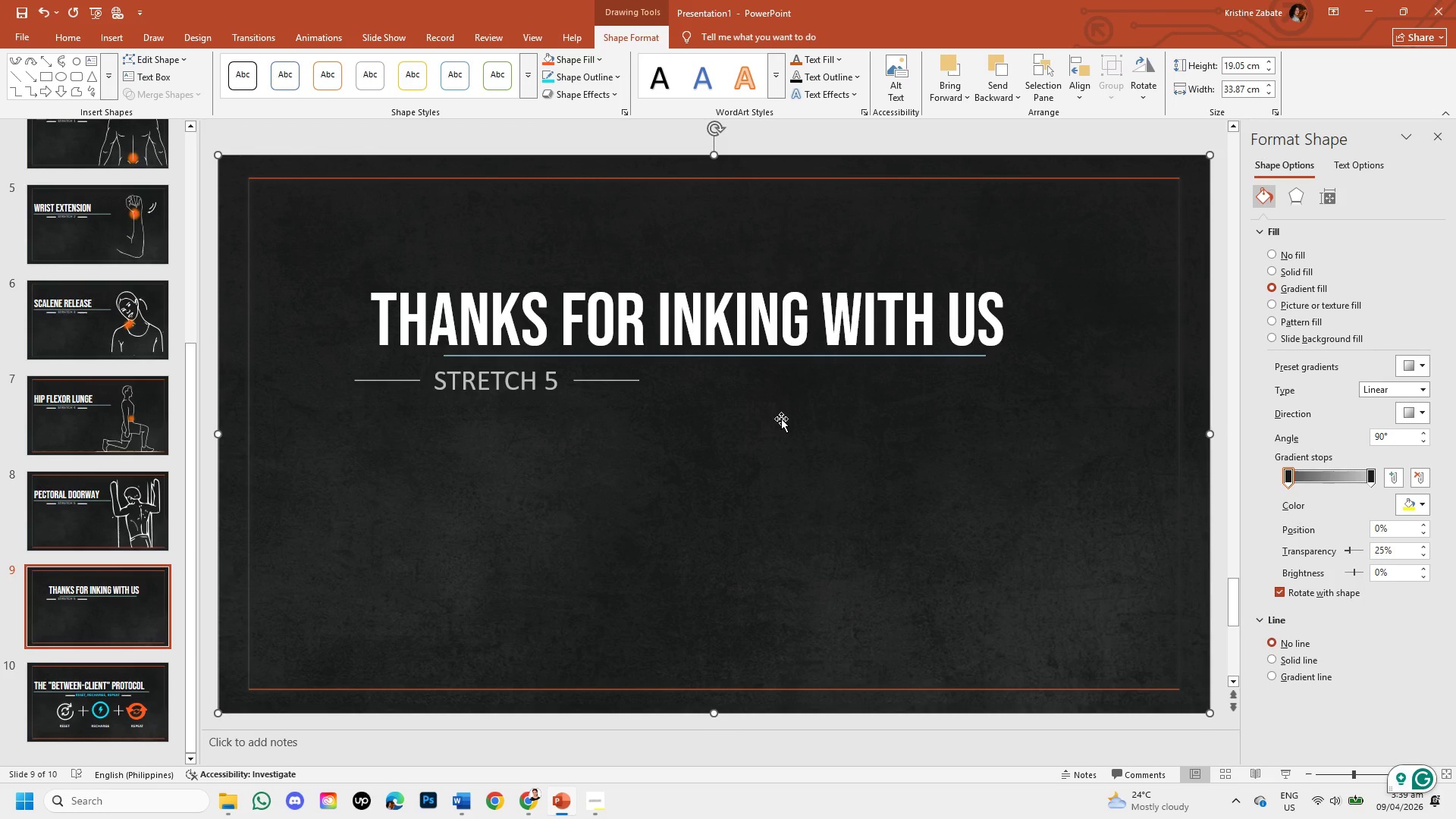 
left_click([755, 300])
 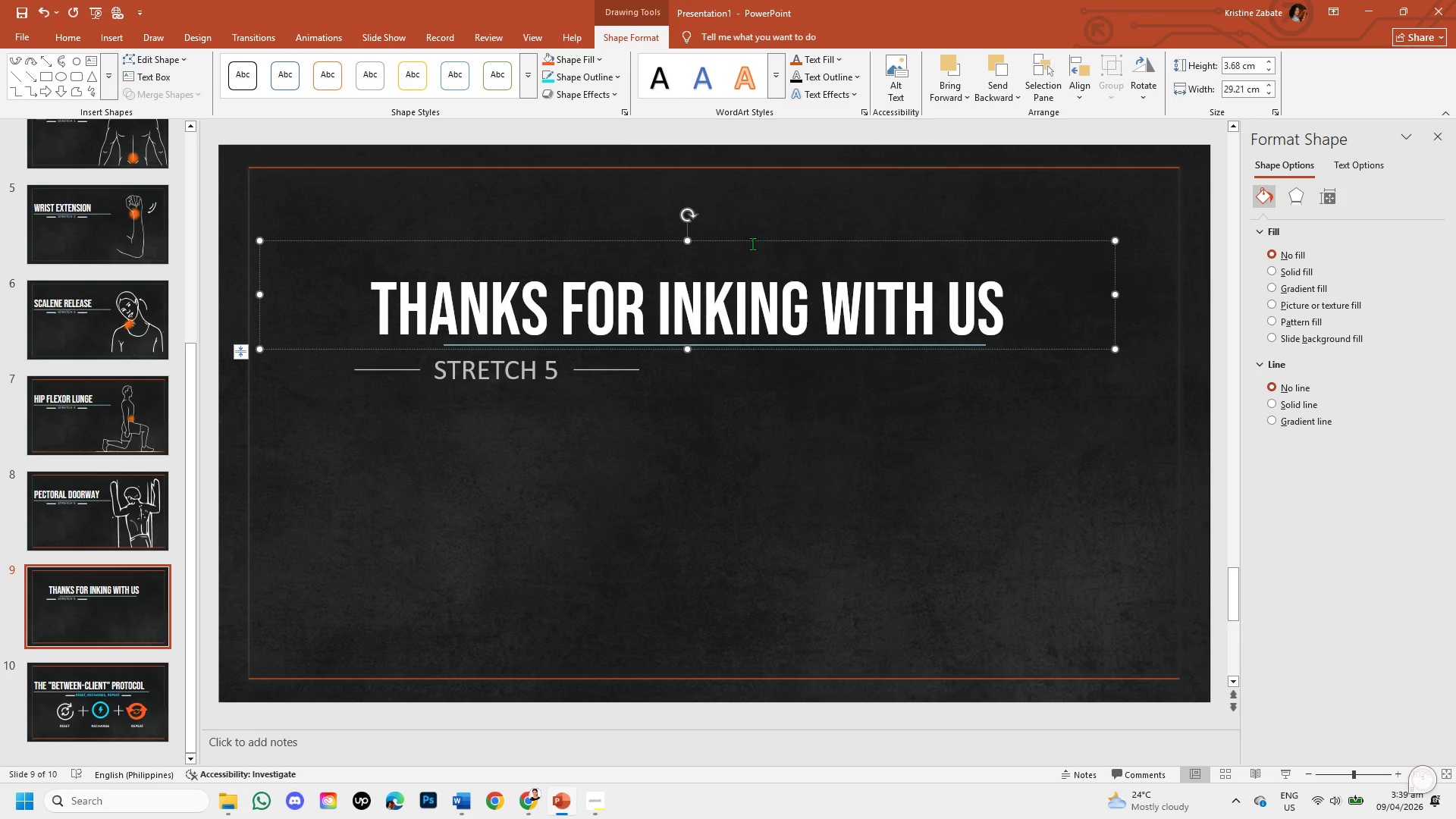 
left_click_drag(start_coordinate=[751, 240], to_coordinate=[749, 222])
 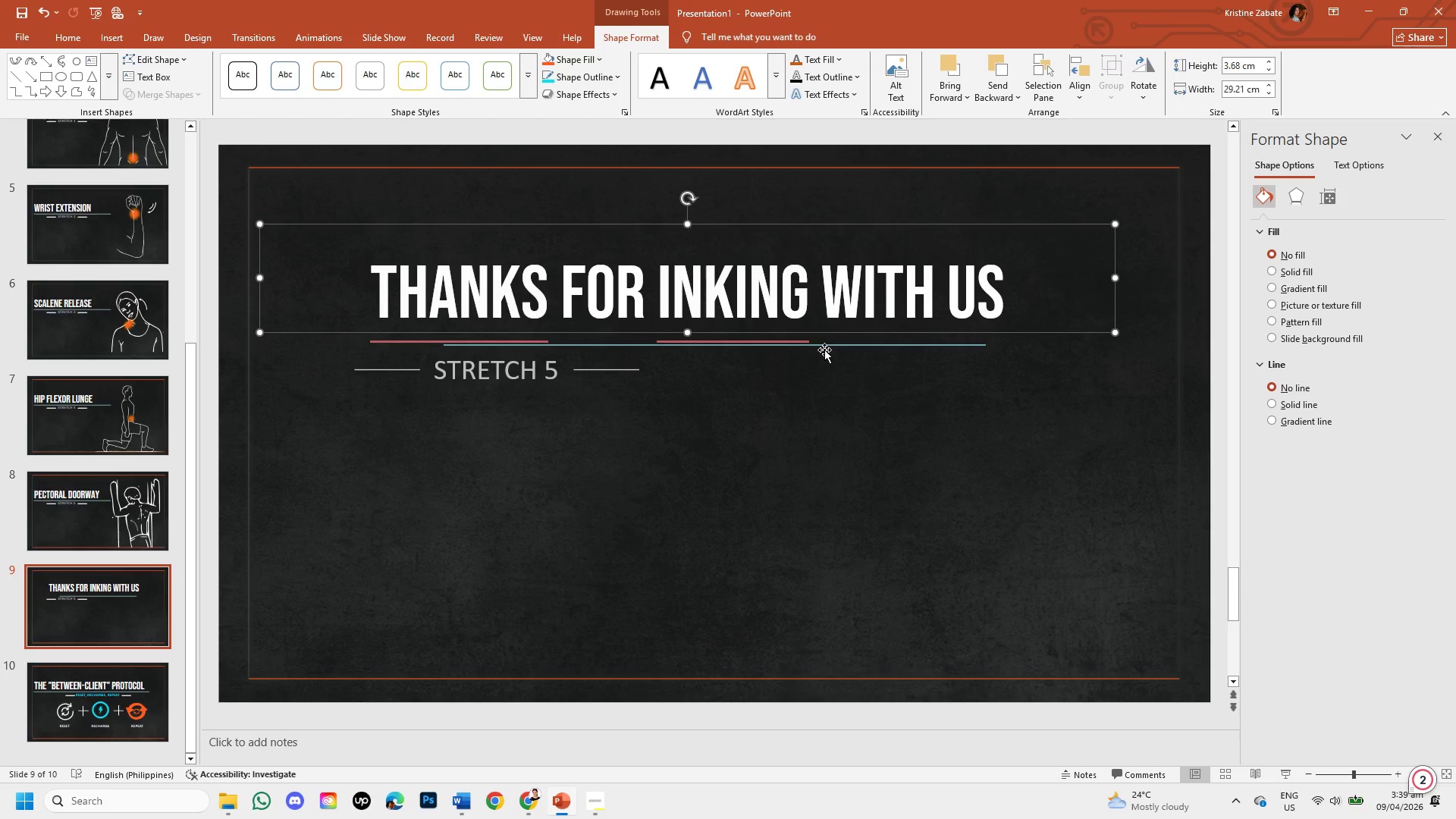 
left_click([824, 349])
 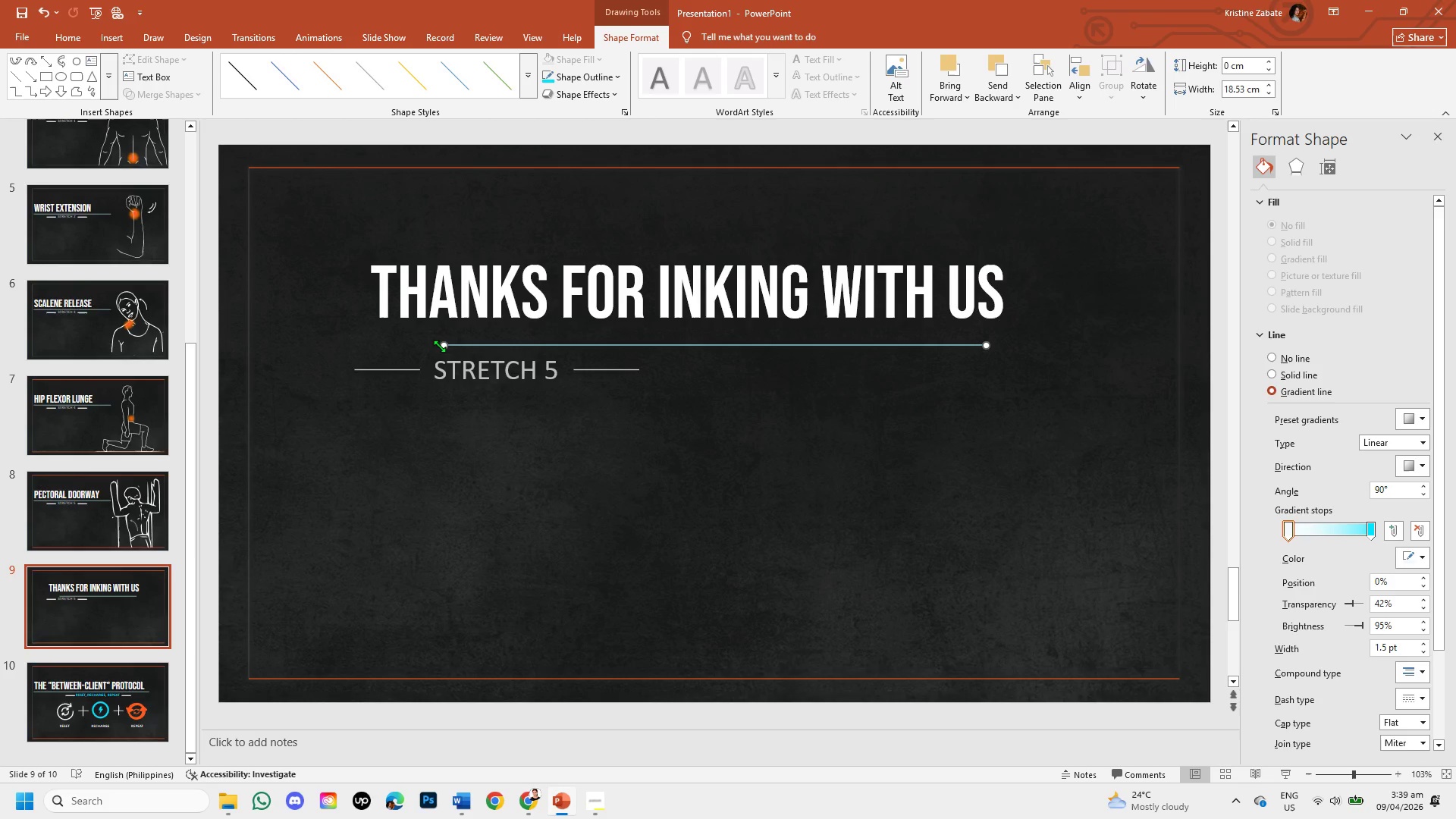 
left_click_drag(start_coordinate=[441, 344], to_coordinate=[388, 344])
 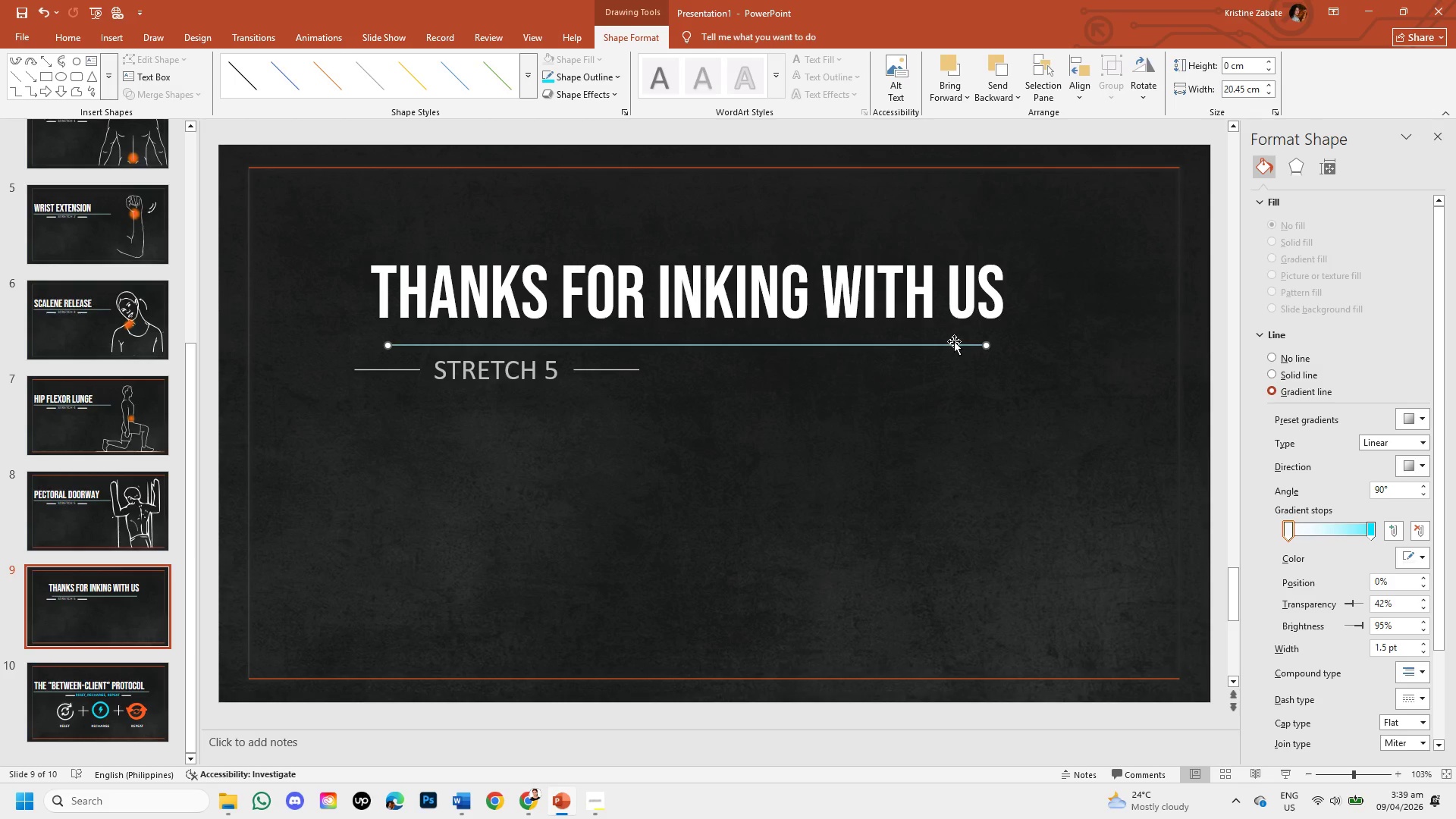 
left_click([927, 386])
 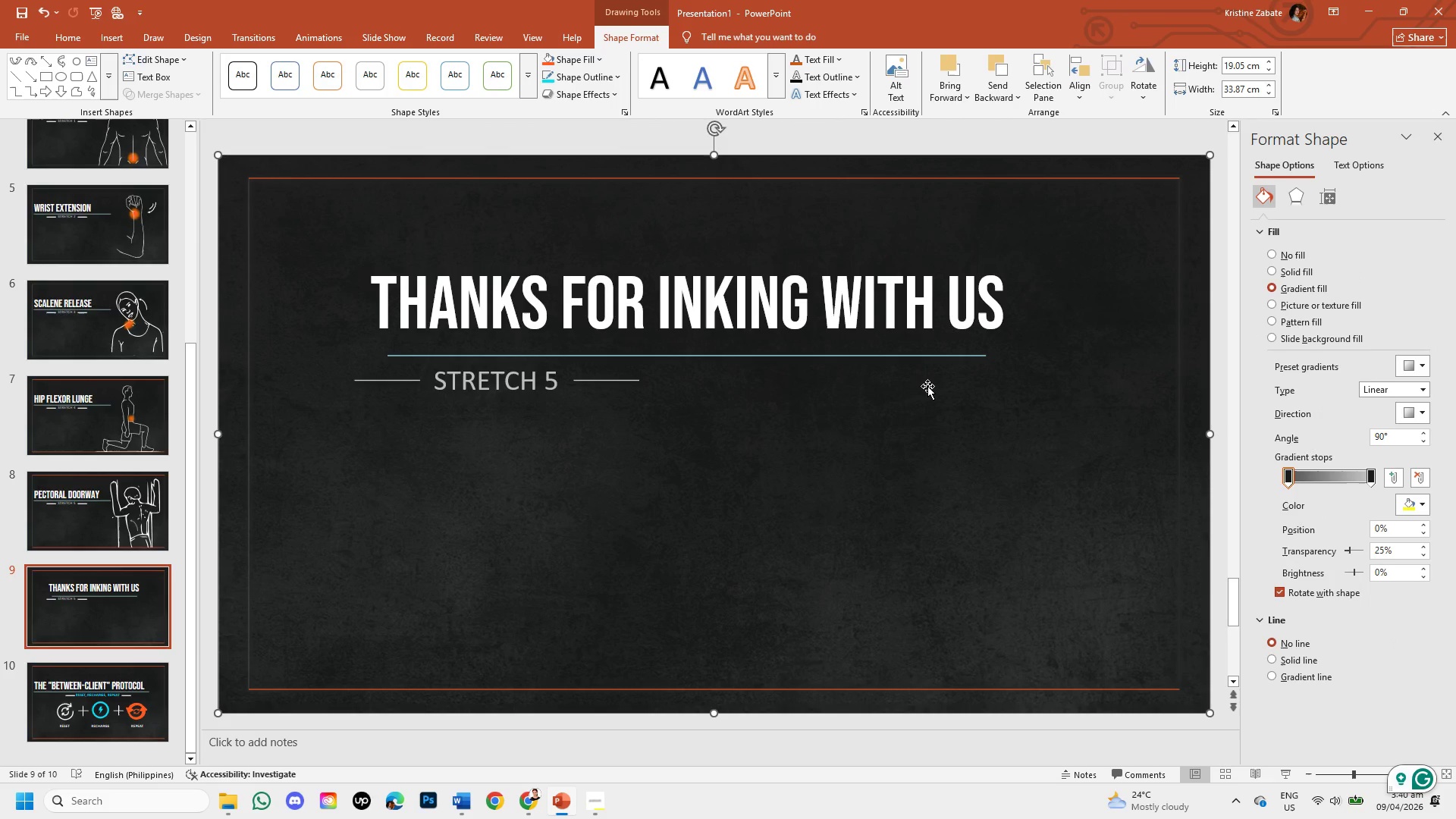 
wait(5.75)
 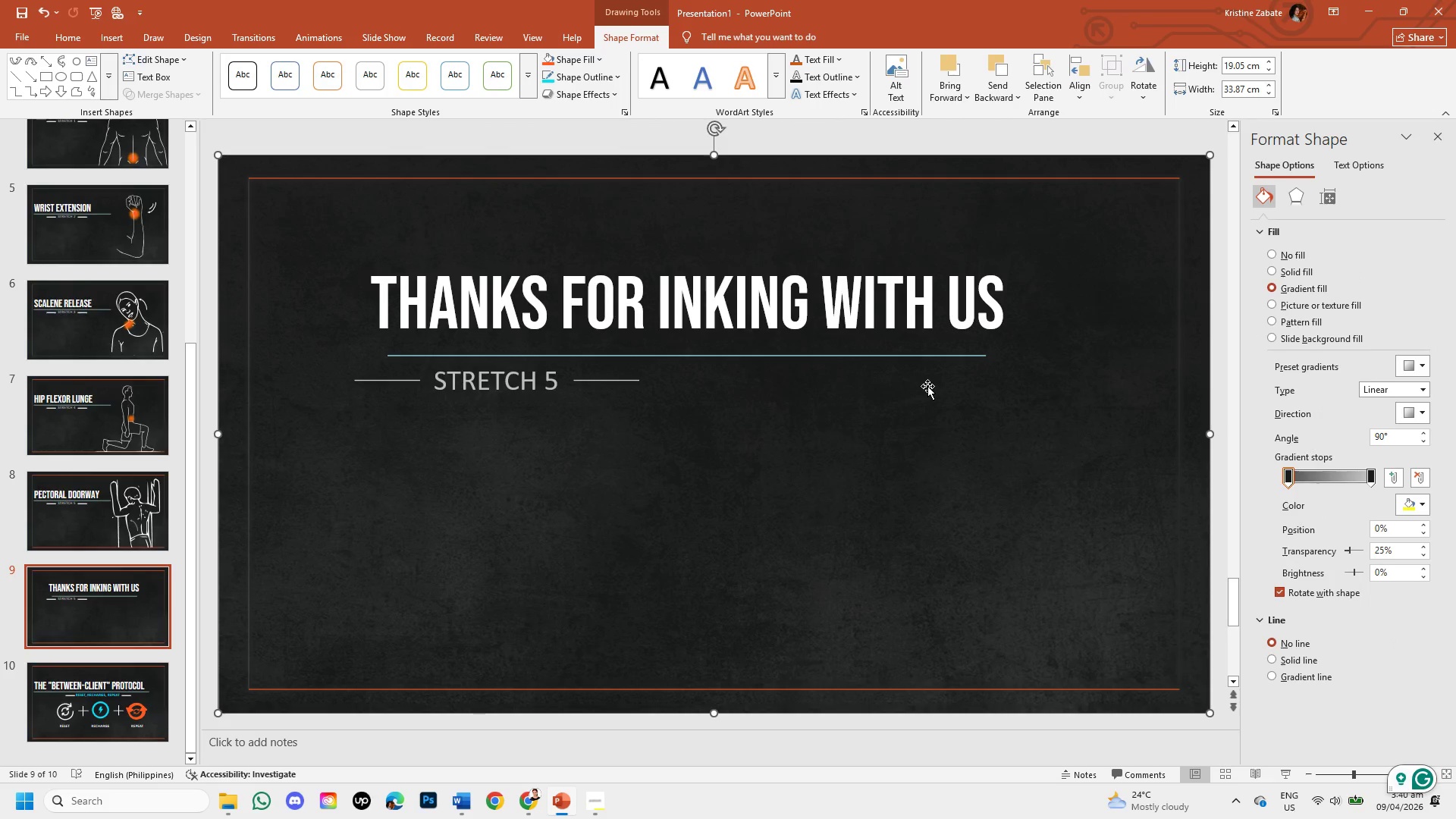 
left_click([862, 318])
 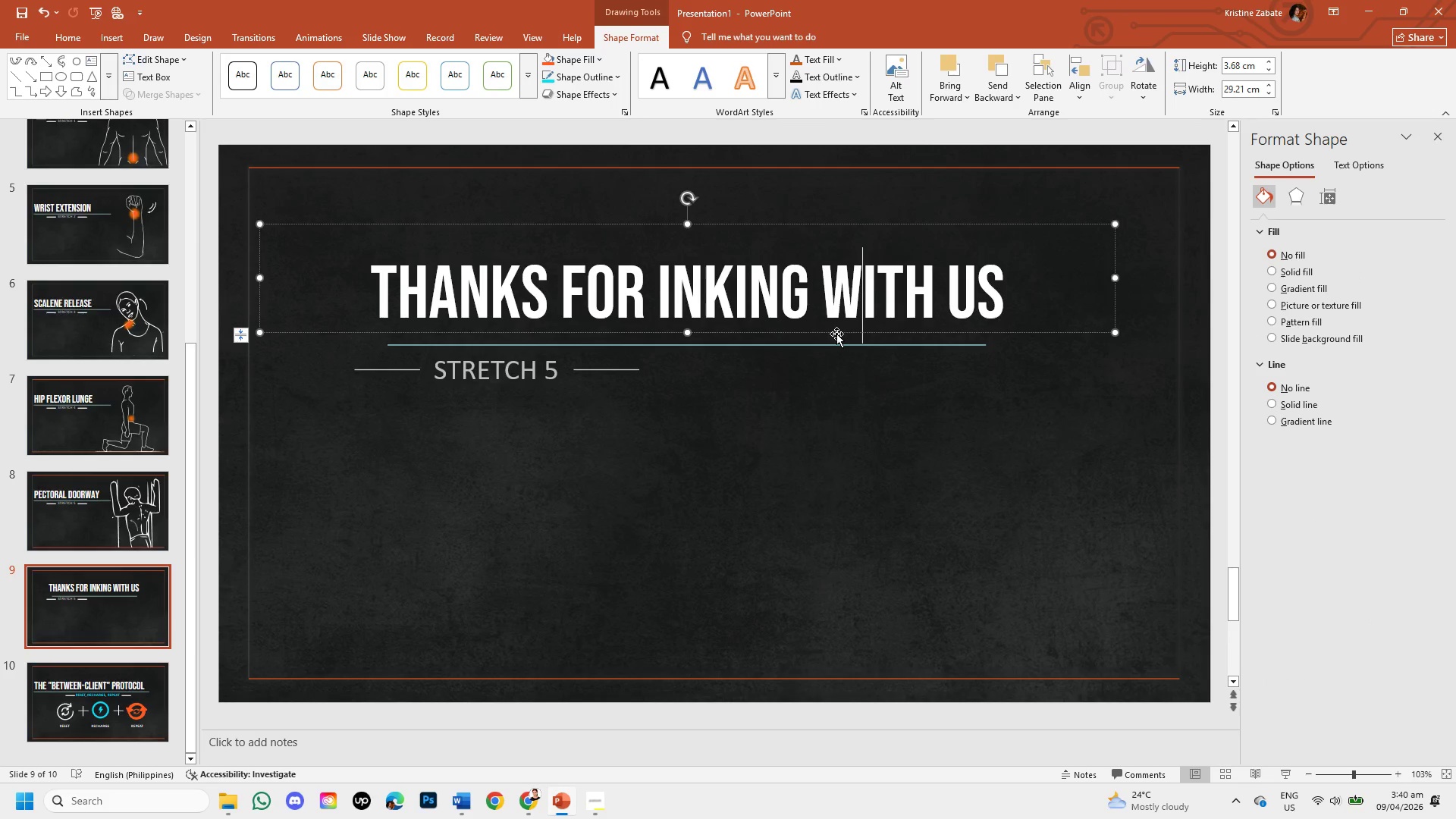 
left_click_drag(start_coordinate=[836, 334], to_coordinate=[841, 342])
 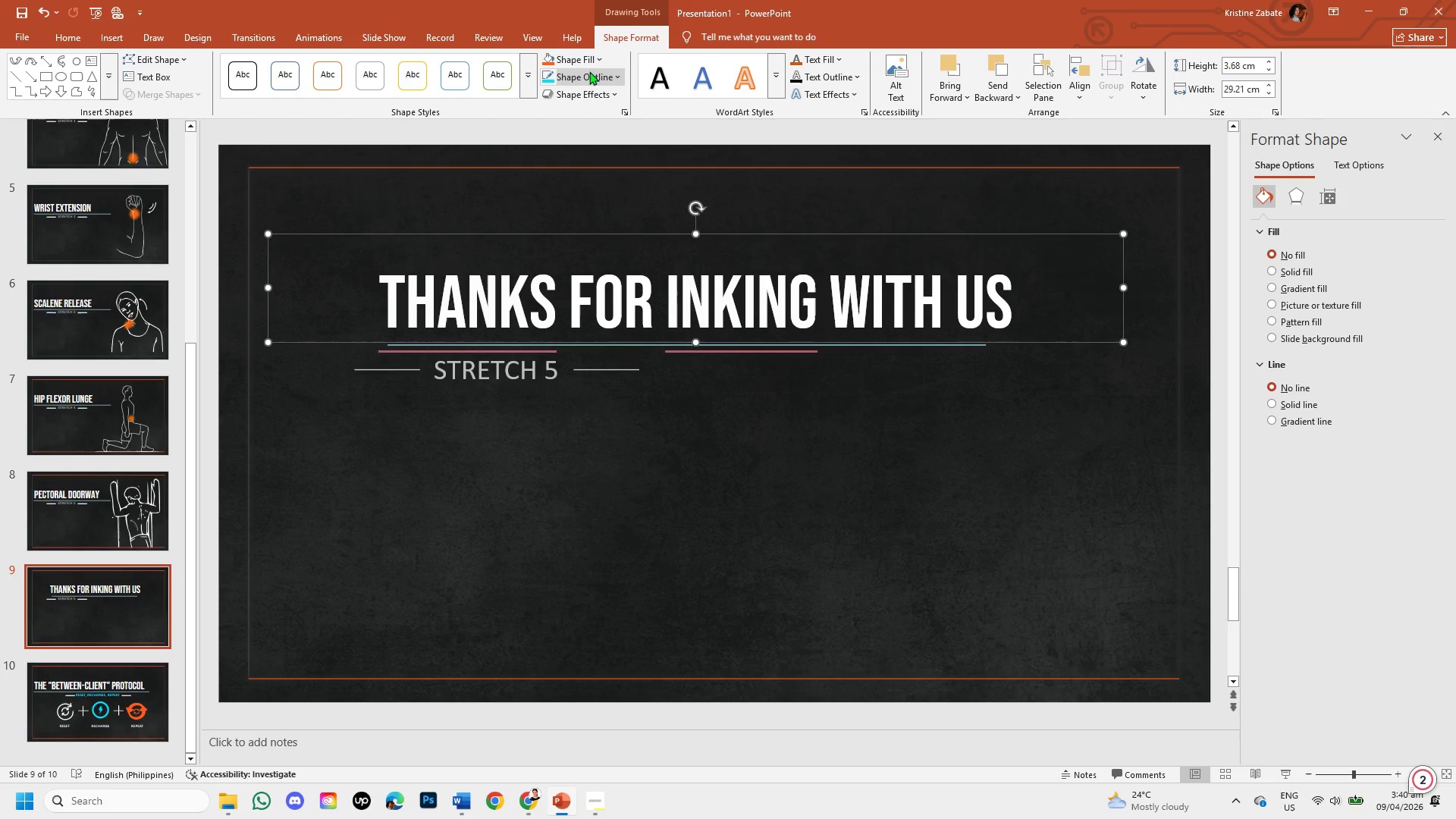 
left_click([571, 33])
 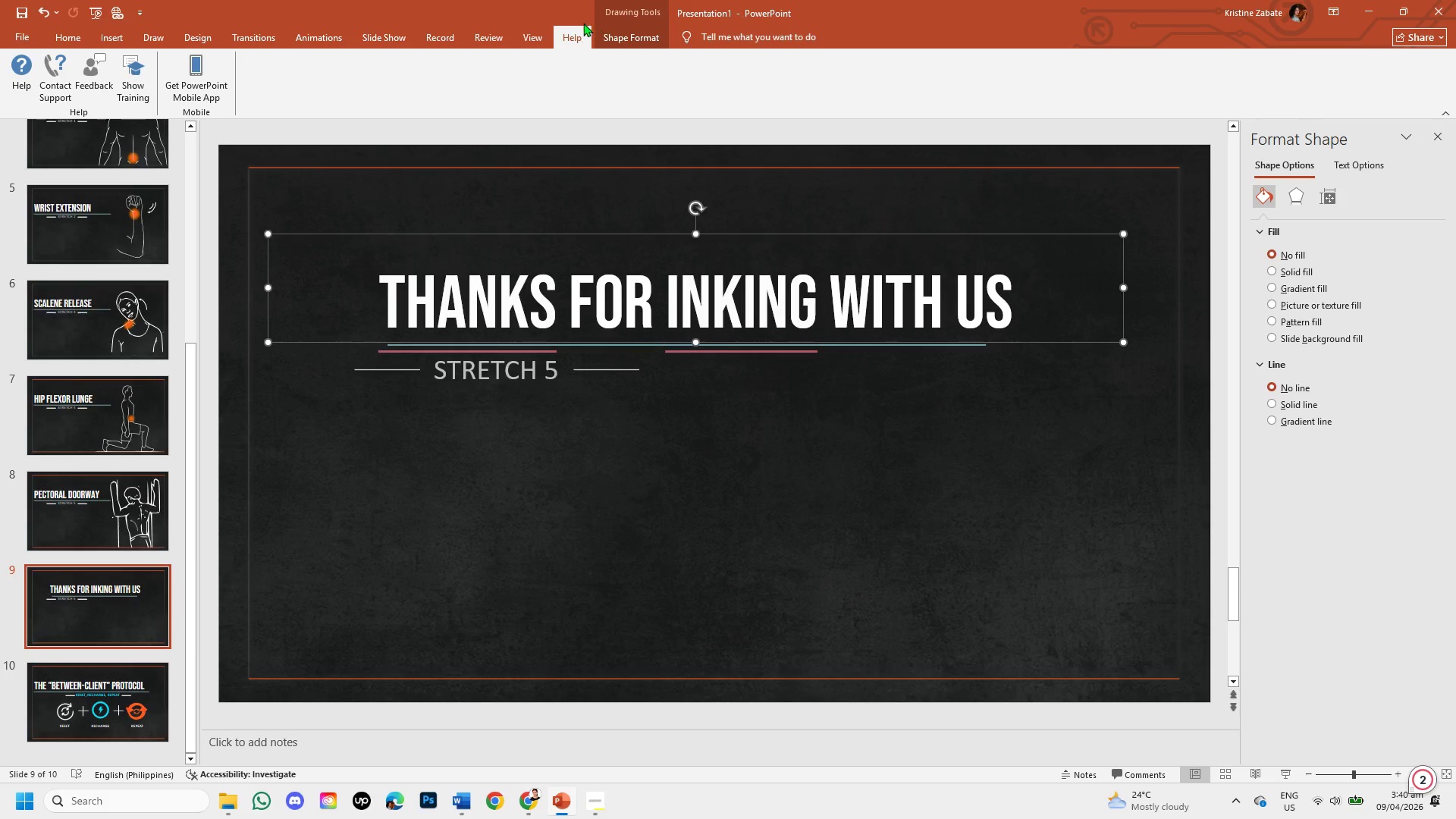 
left_click([643, 38])
 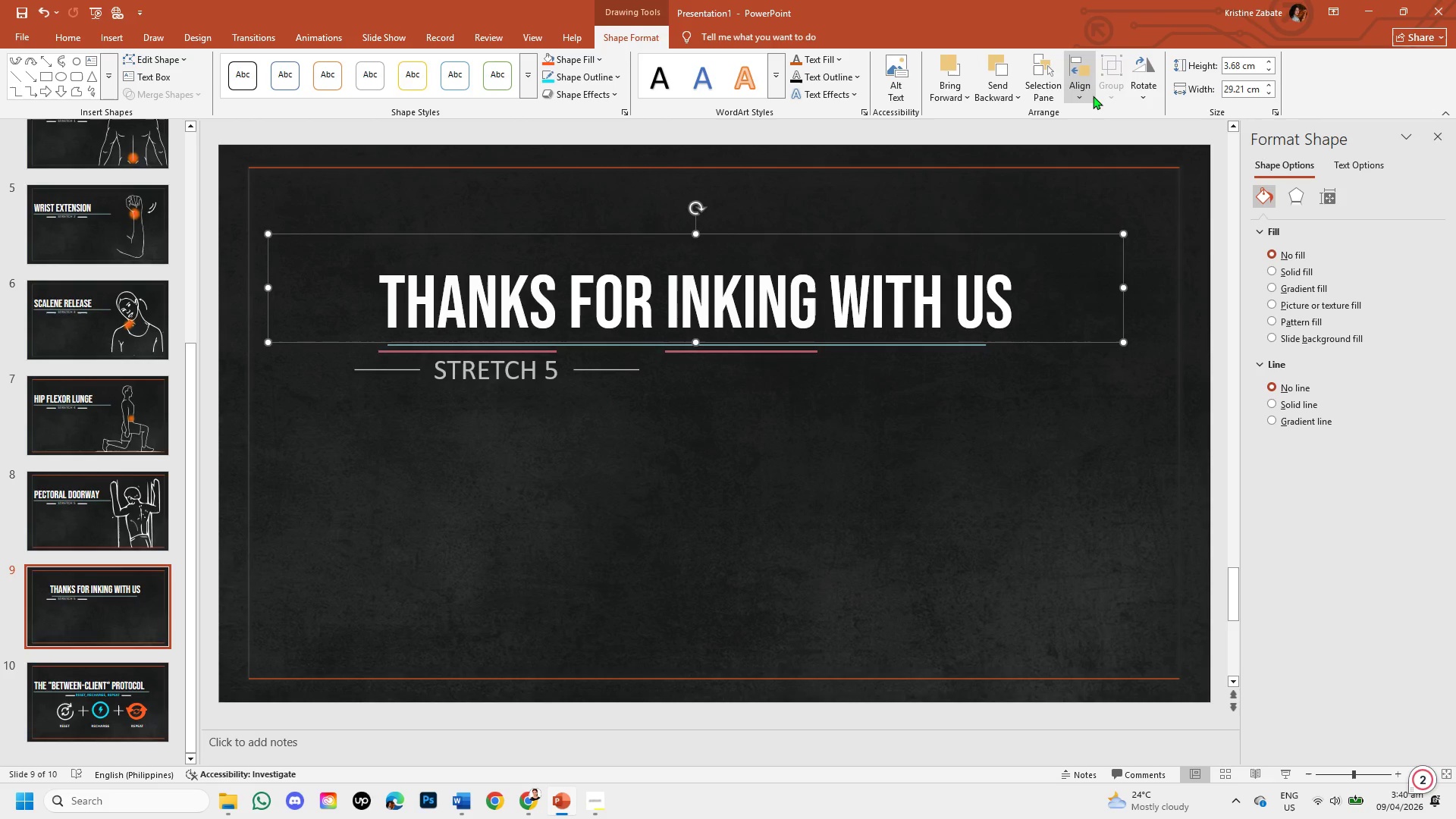 
left_click([1083, 94])
 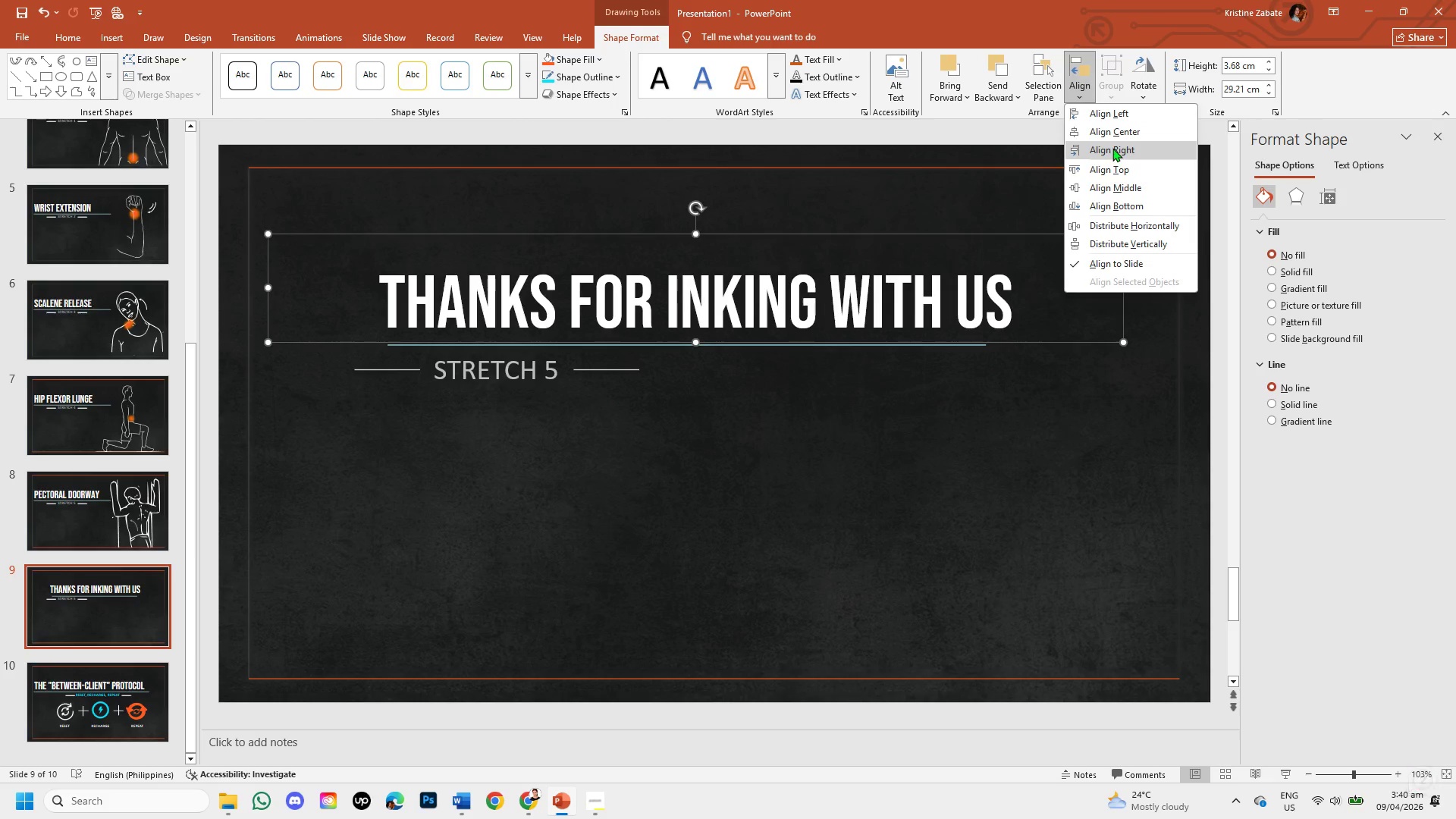 
left_click([1112, 133])
 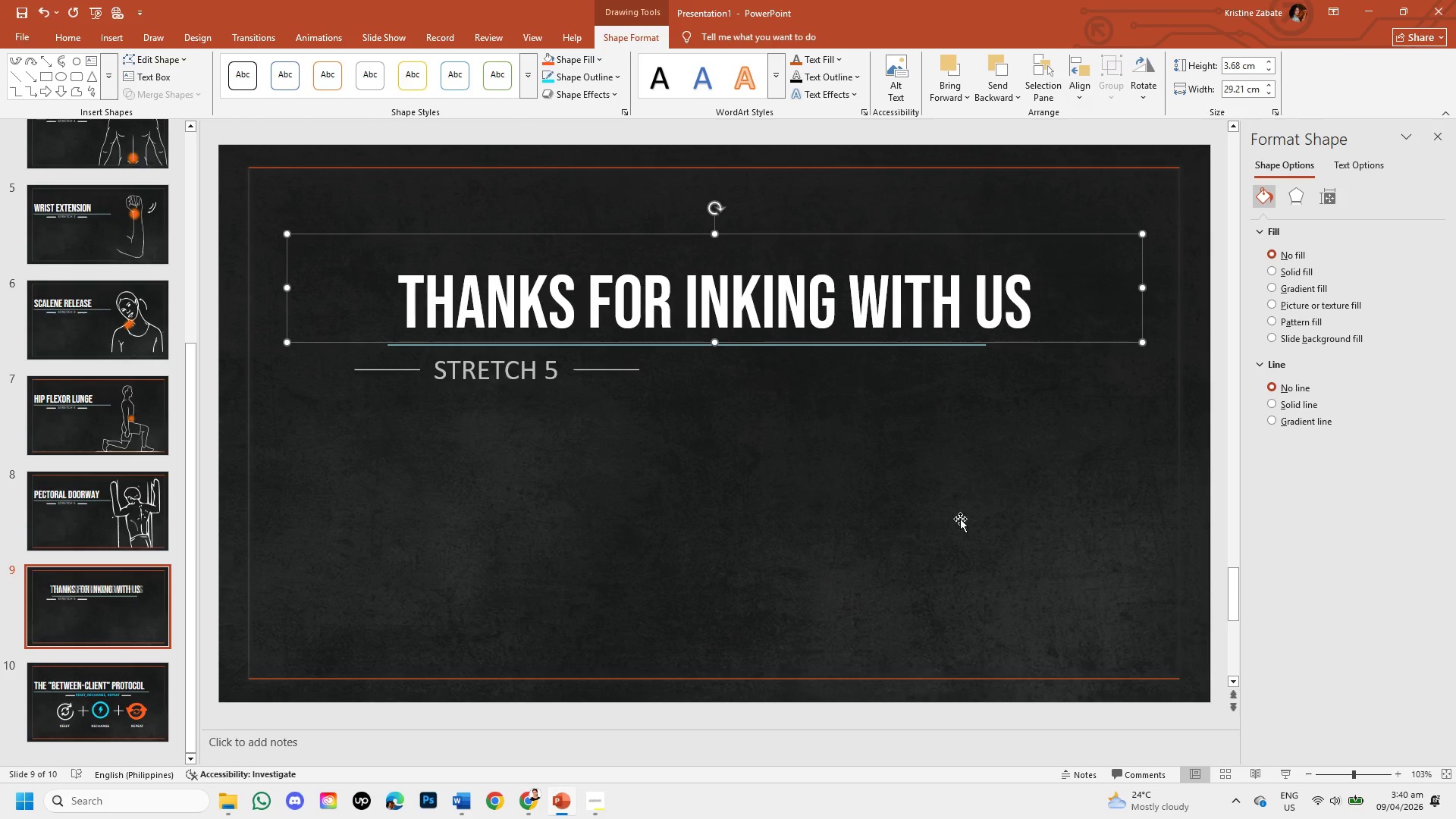 
left_click([949, 526])
 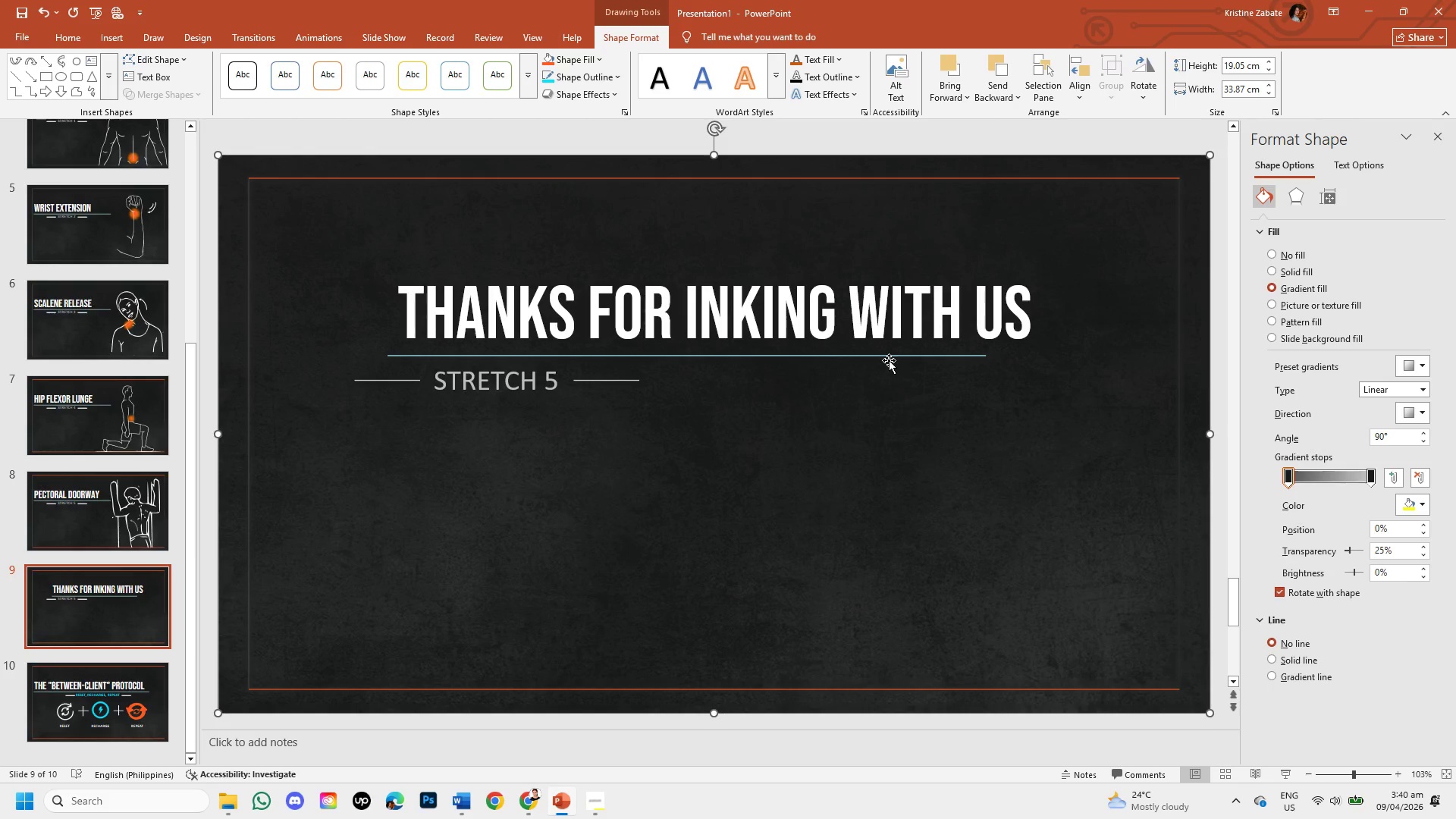 
left_click([887, 356])
 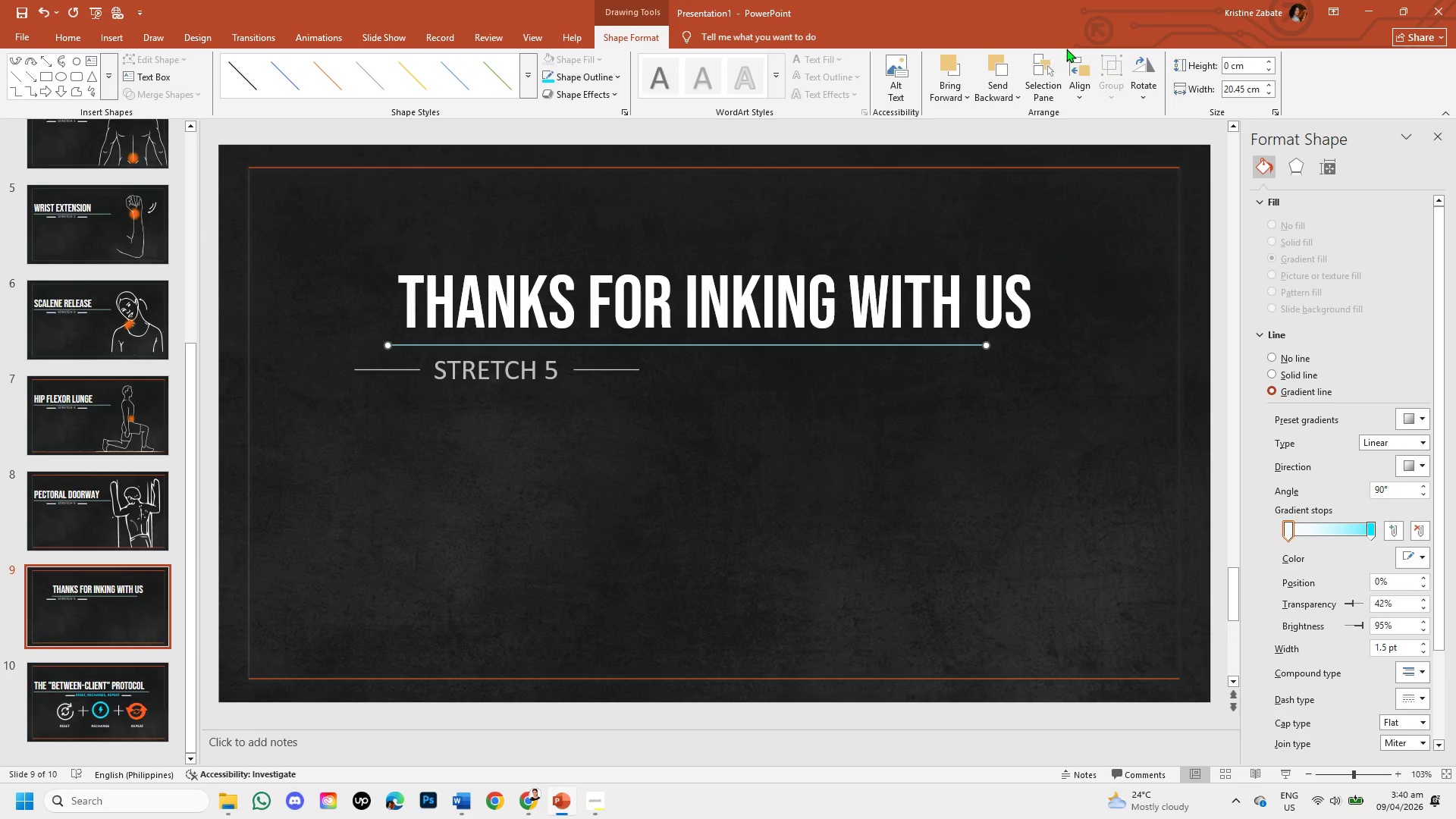 
left_click([1080, 91])
 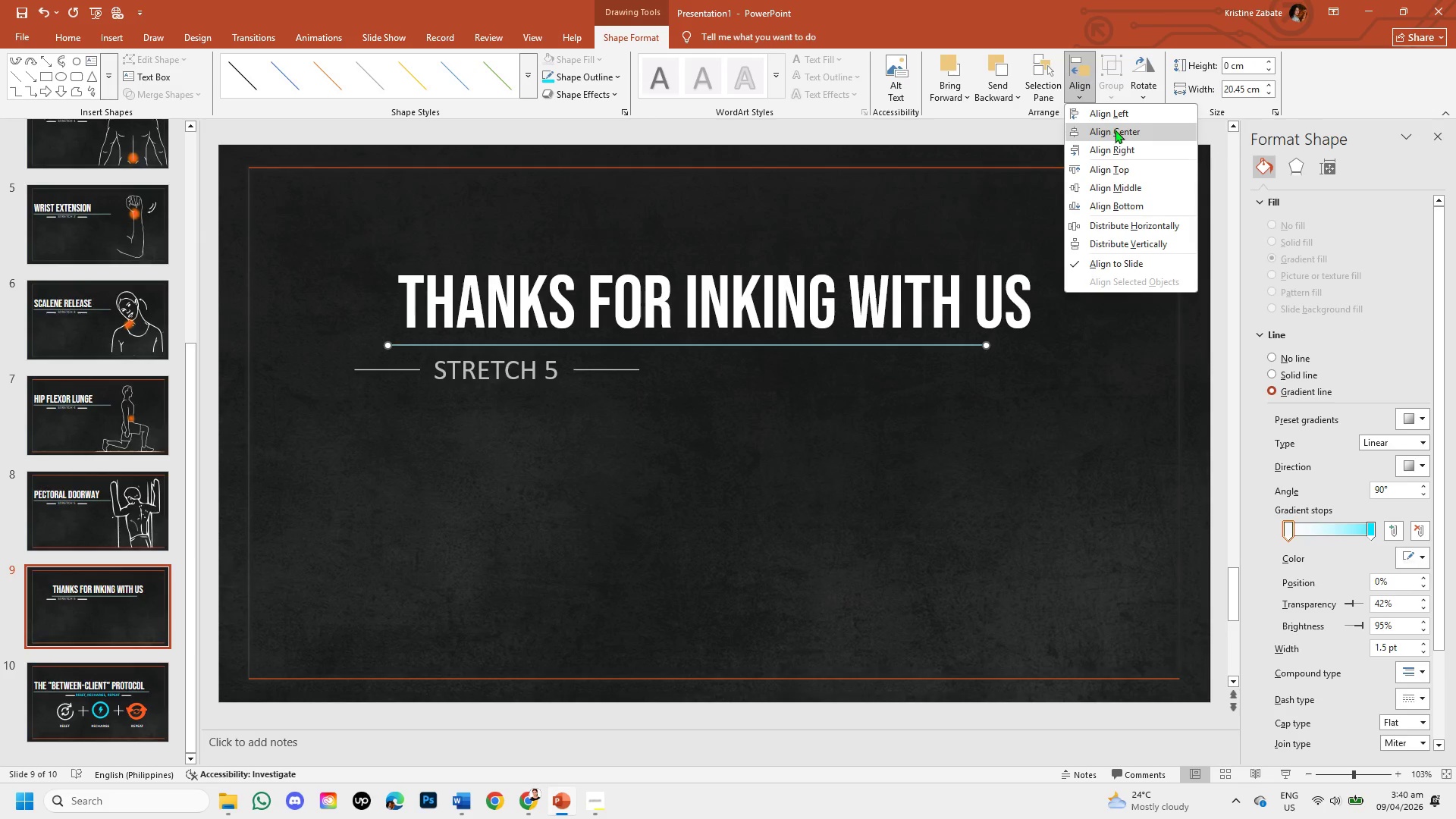 
left_click([1115, 130])
 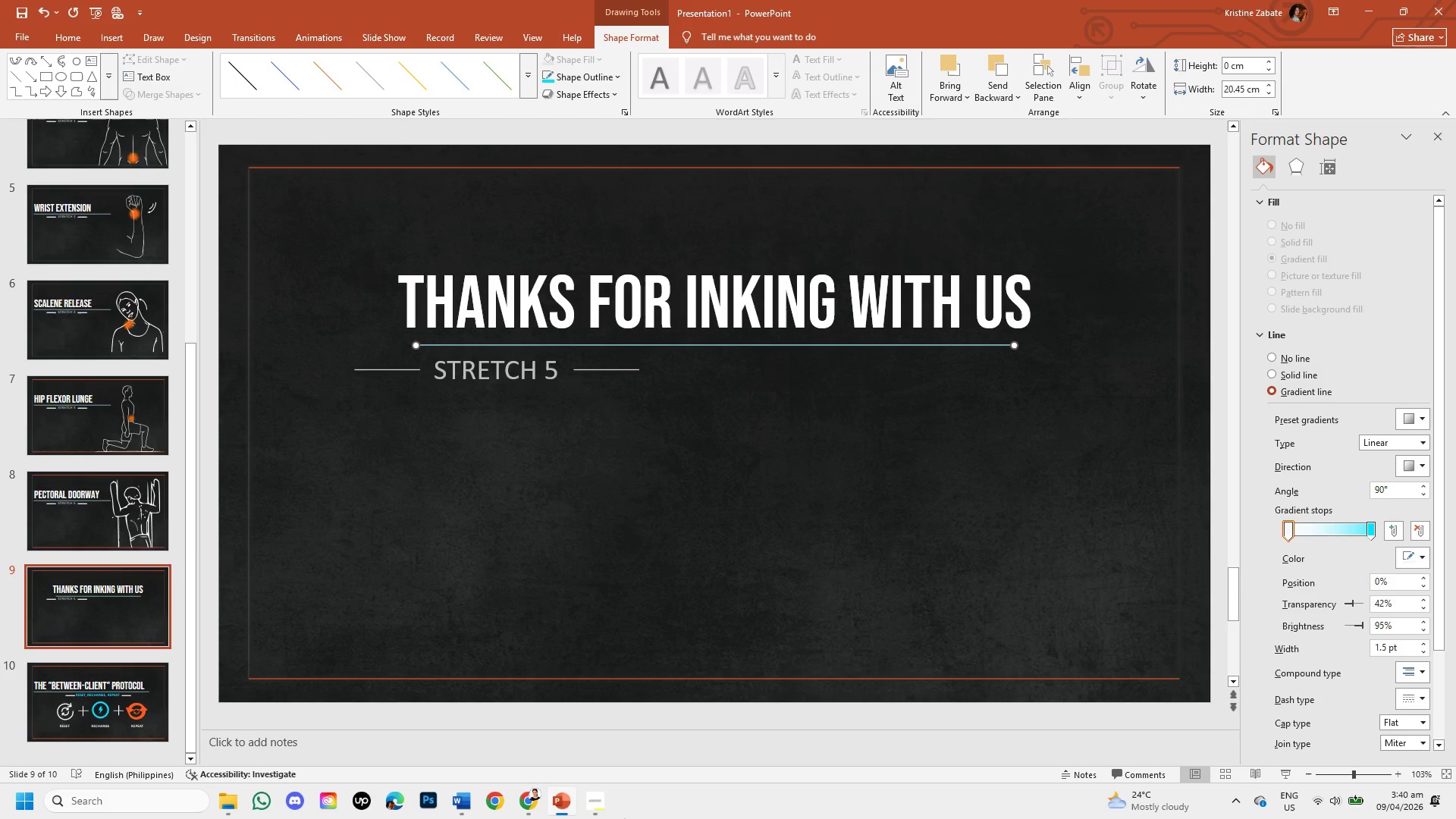 
wait(20.95)
 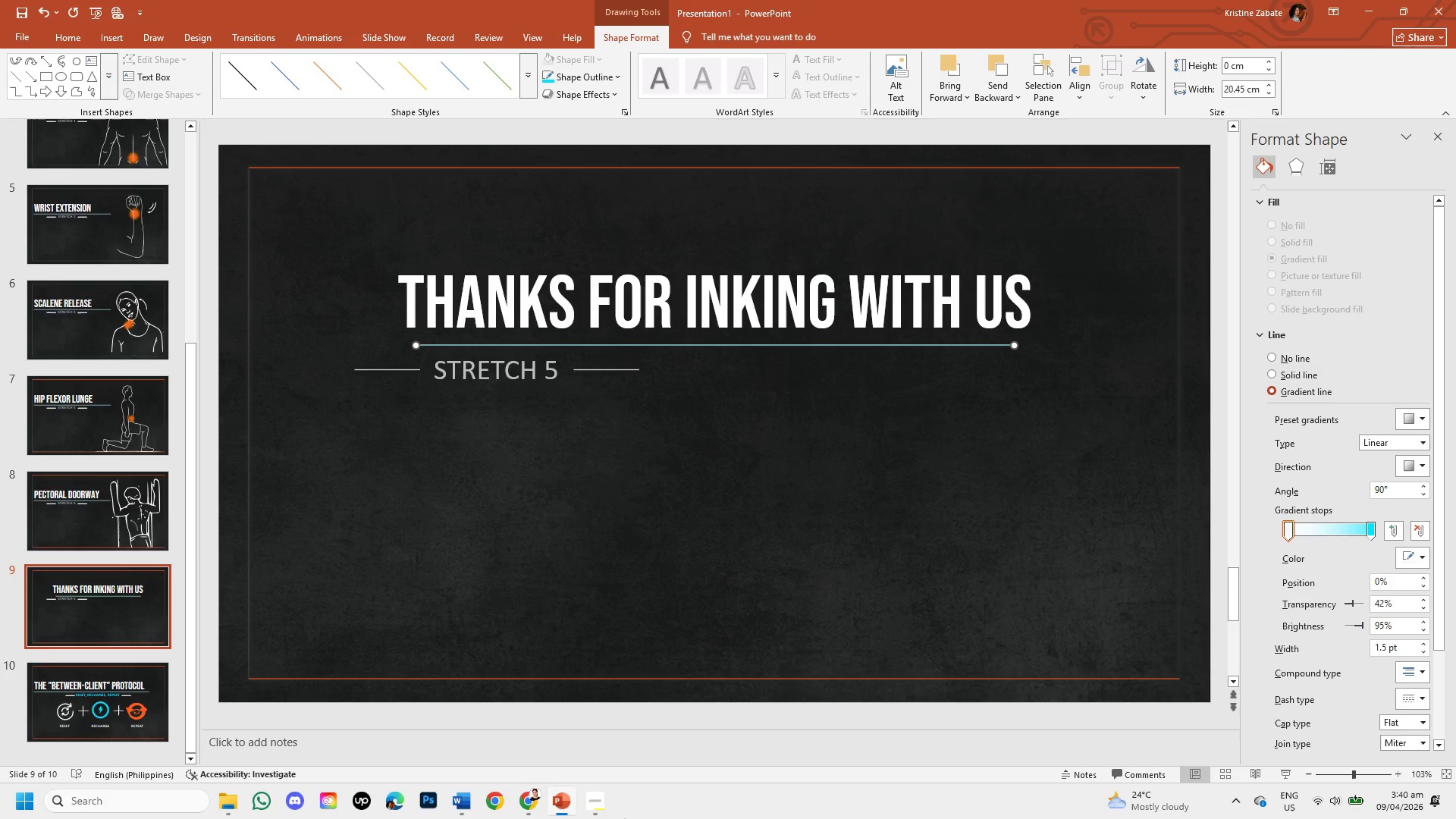 
left_click([1027, 301])
 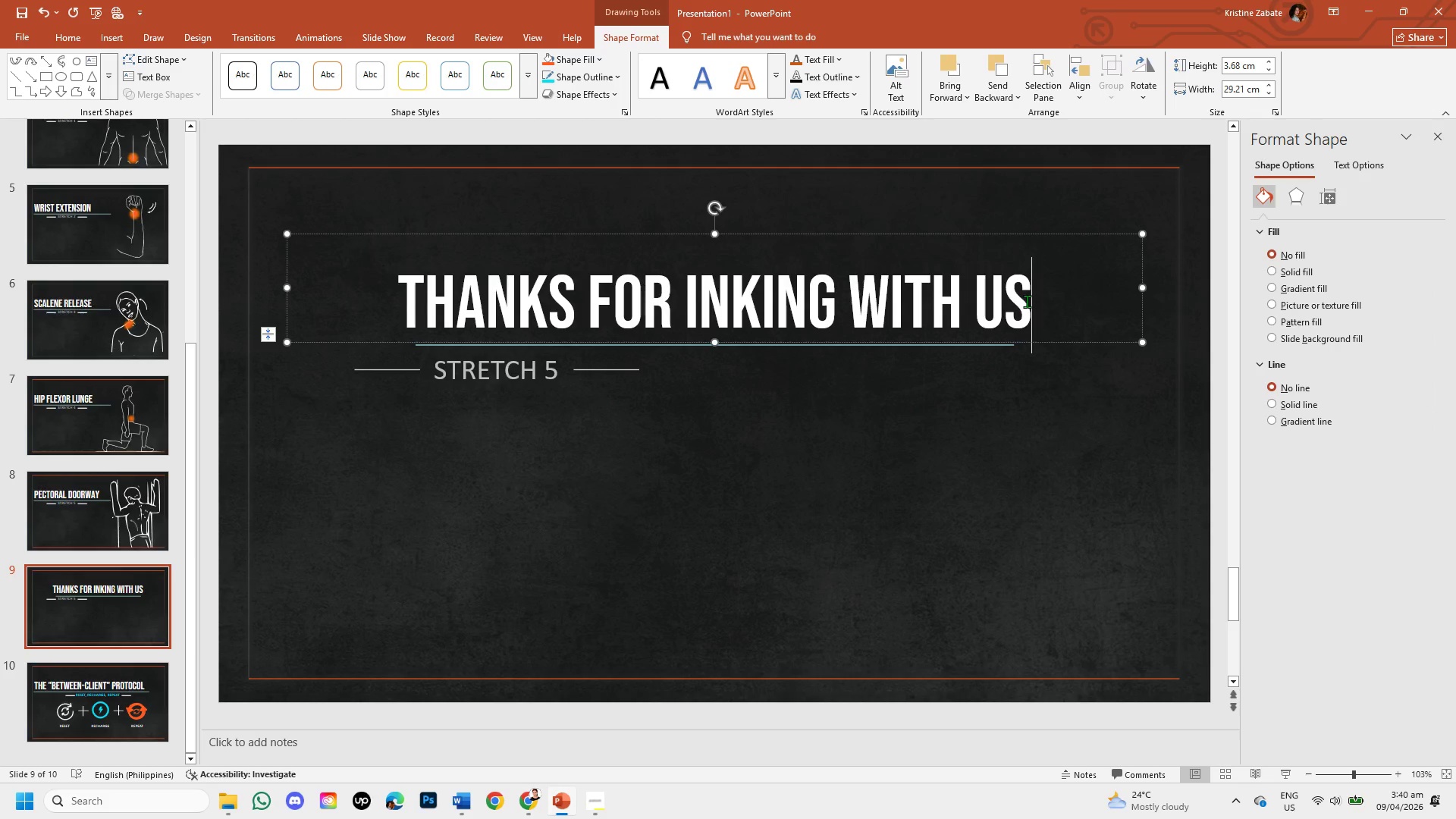 
hold_key(key=Backspace, duration=0.72)
 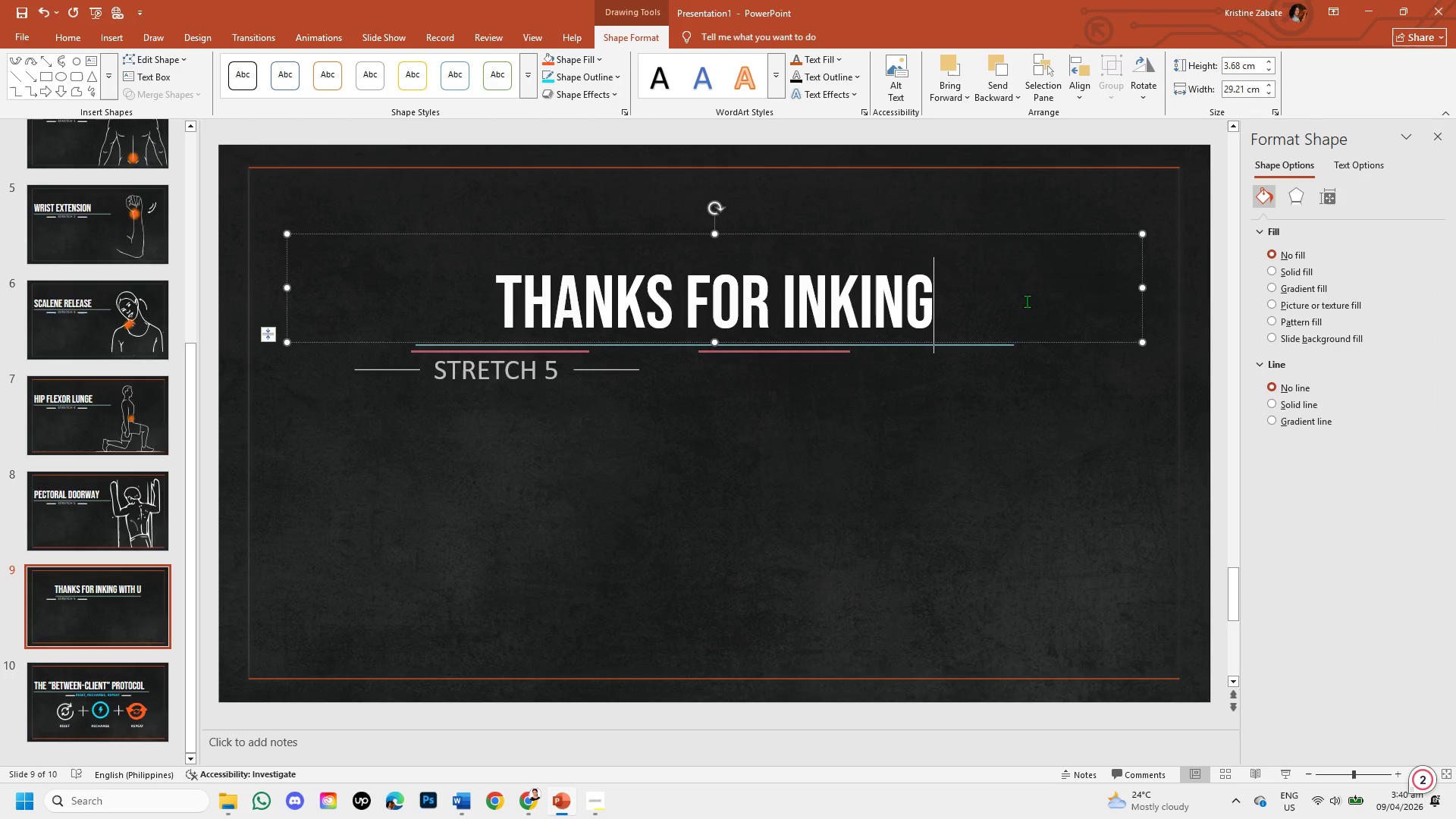 
hold_key(key=Backspace, duration=0.66)
 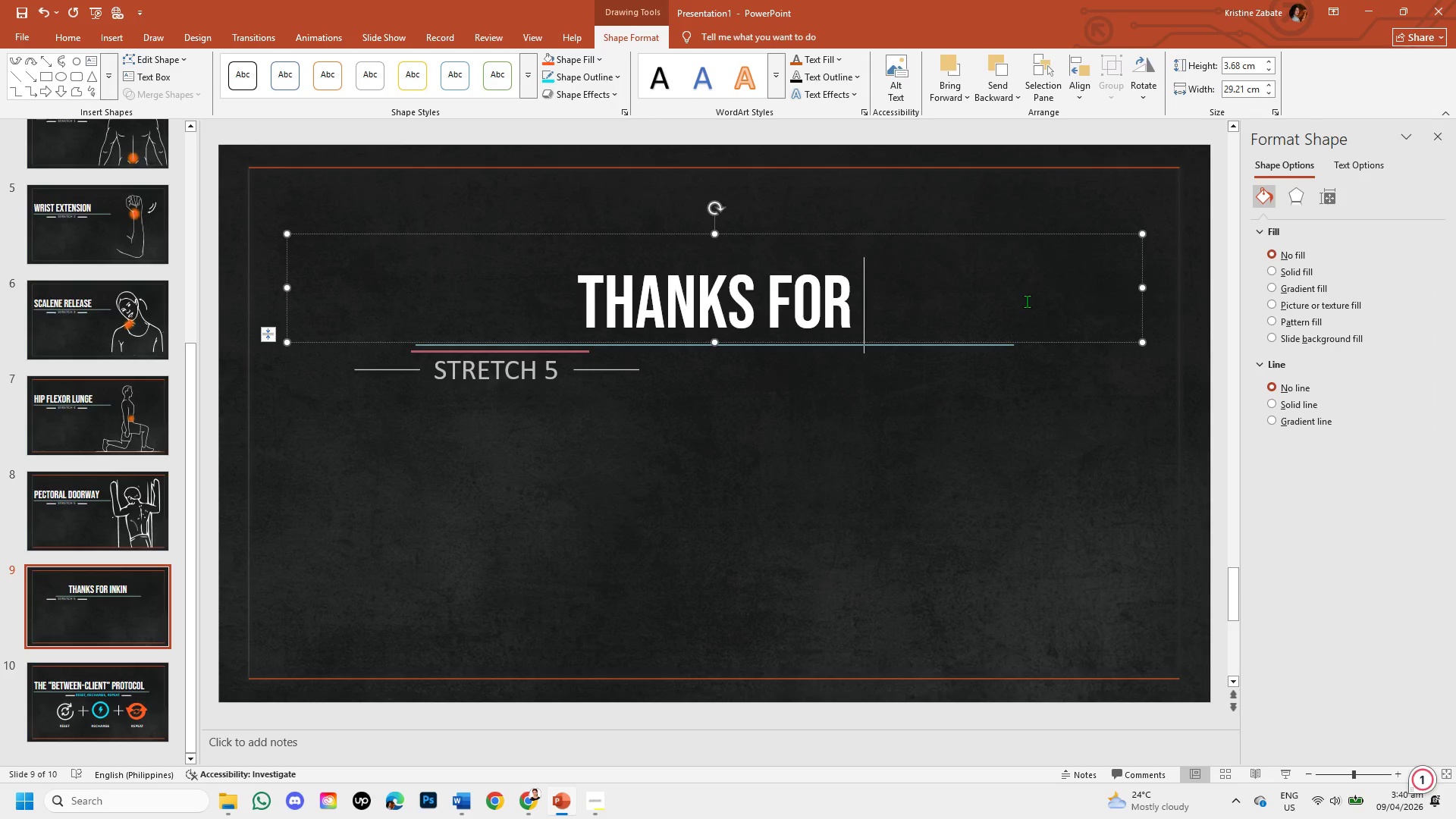 
key(Backspace)
key(Backspace)
key(Backspace)
key(Backspace)
key(Backspace)
key(Backspace)
type(YOUR BODY IS YOUR FIRST TOOL)
 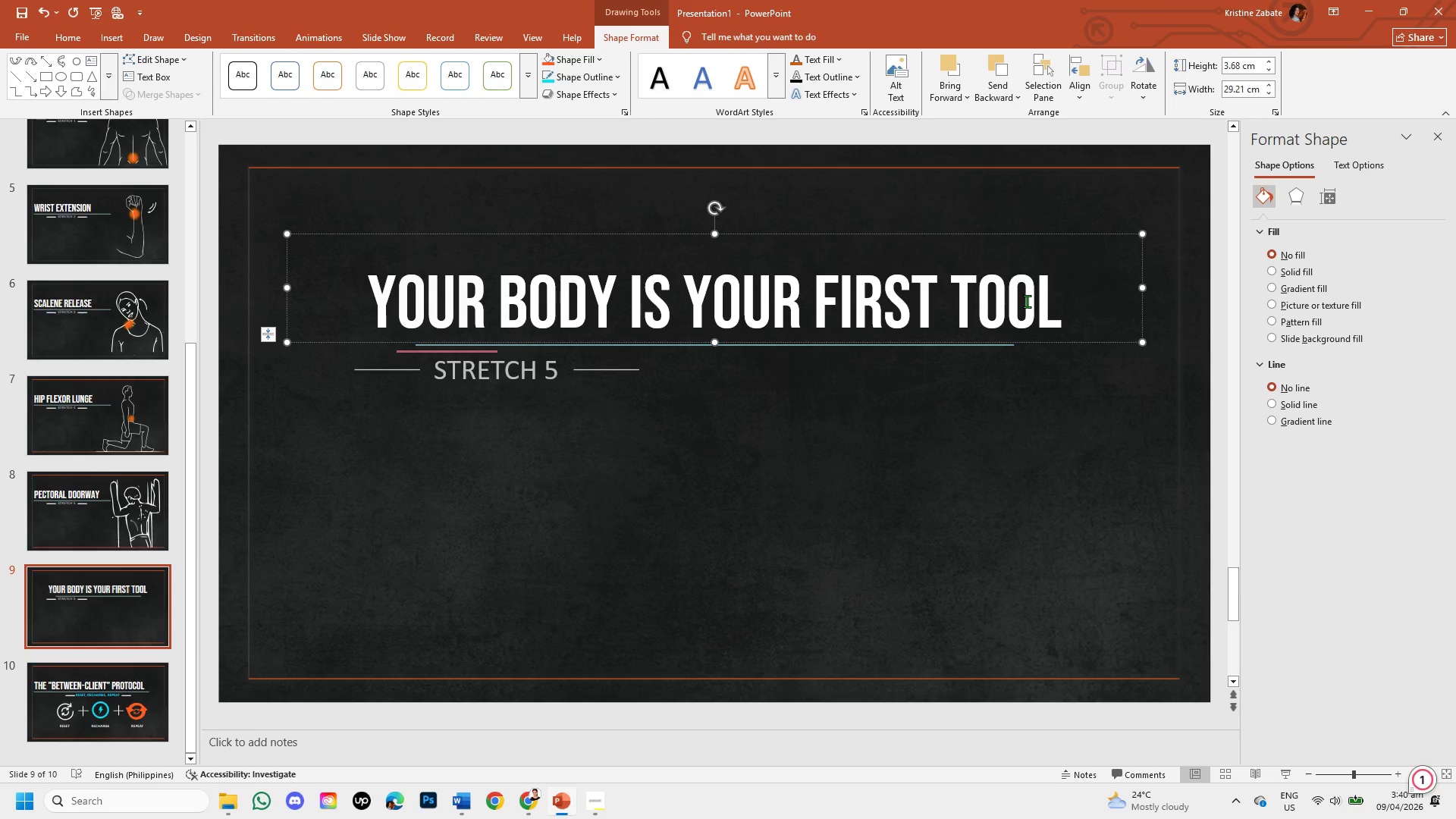 
left_click([775, 354])
 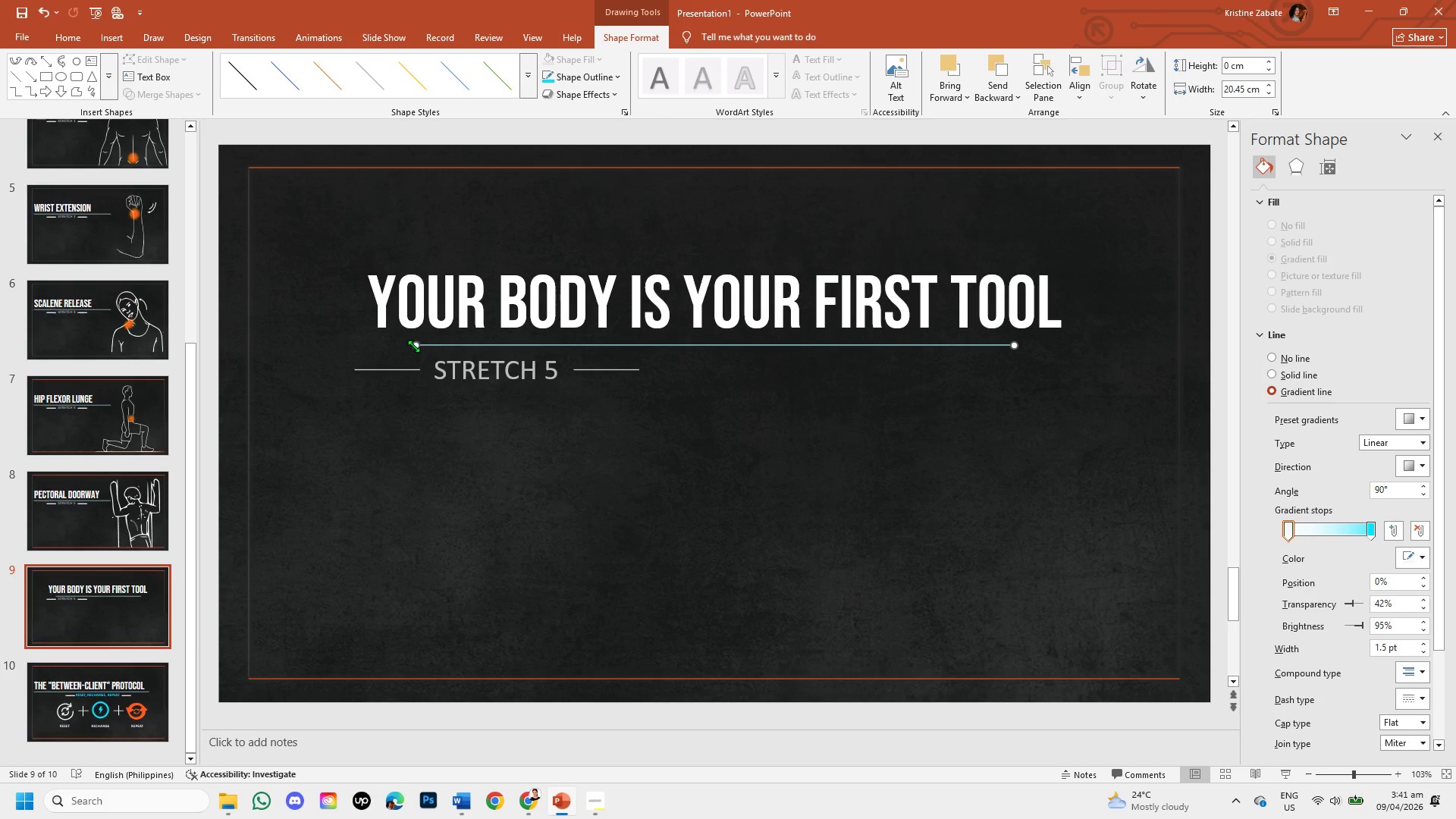 
left_click_drag(start_coordinate=[416, 346], to_coordinate=[391, 344])
 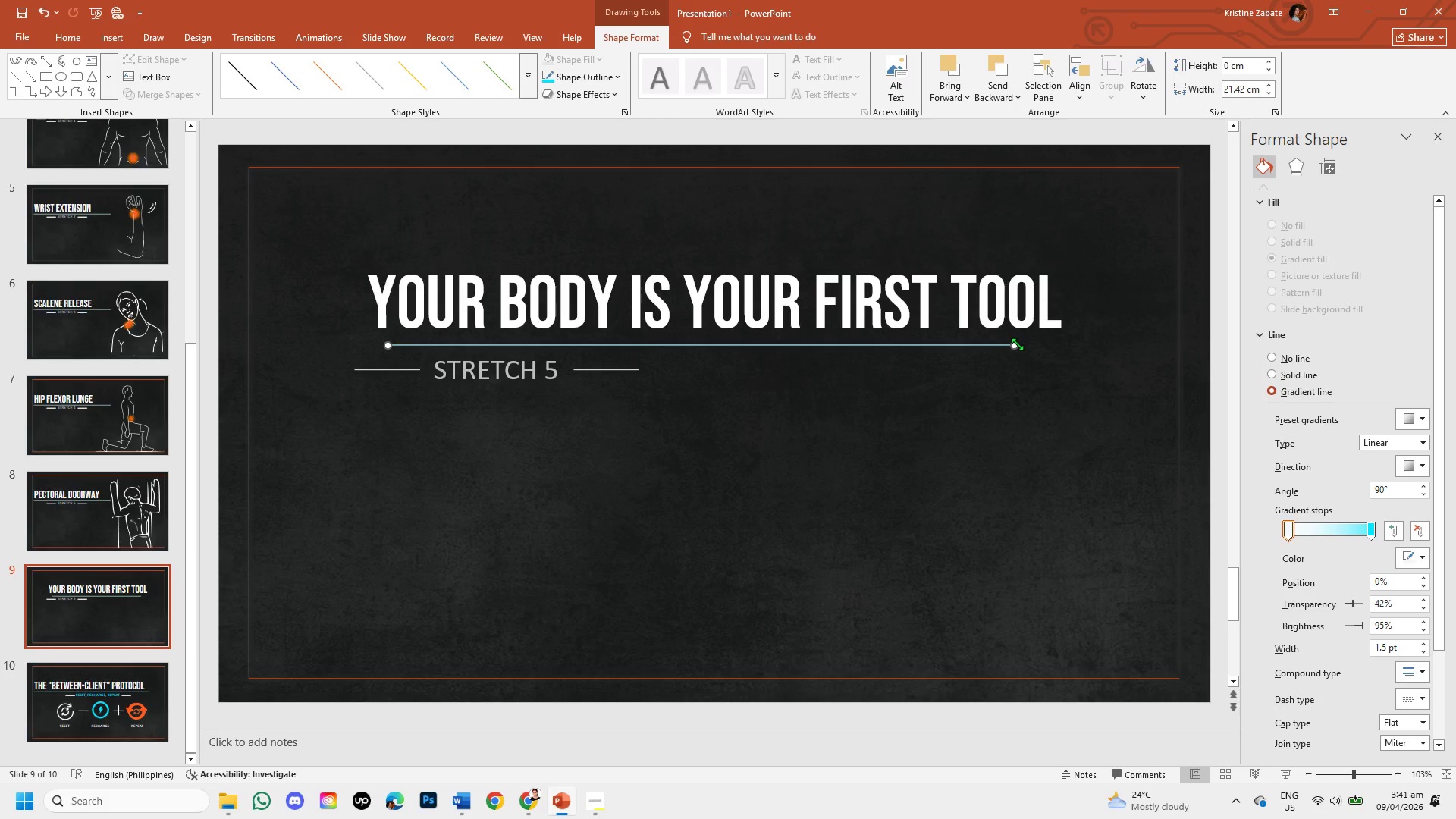 
left_click_drag(start_coordinate=[1013, 345], to_coordinate=[1038, 349])
 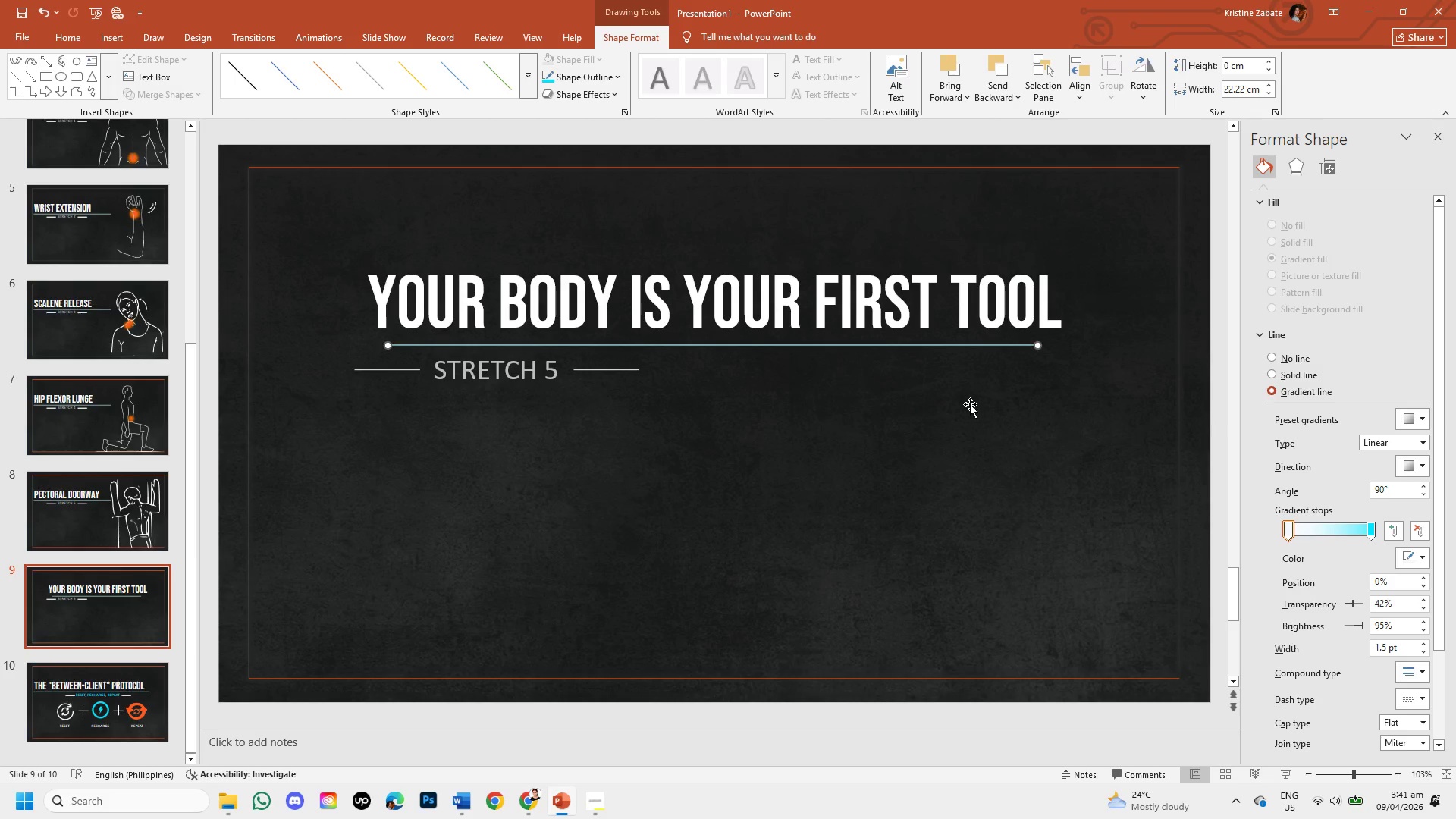 
left_click([970, 404])
 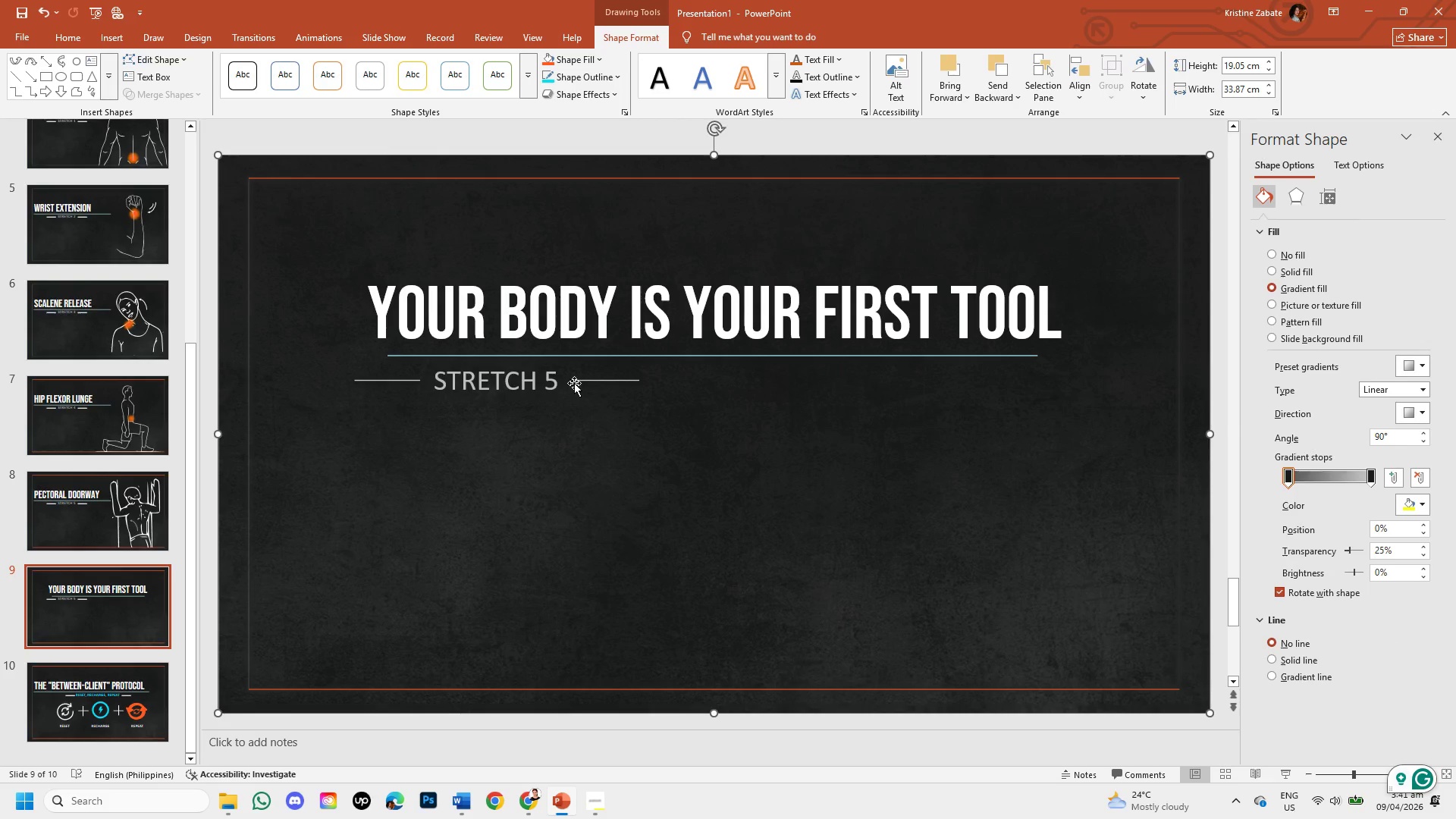 
wait(5.95)
 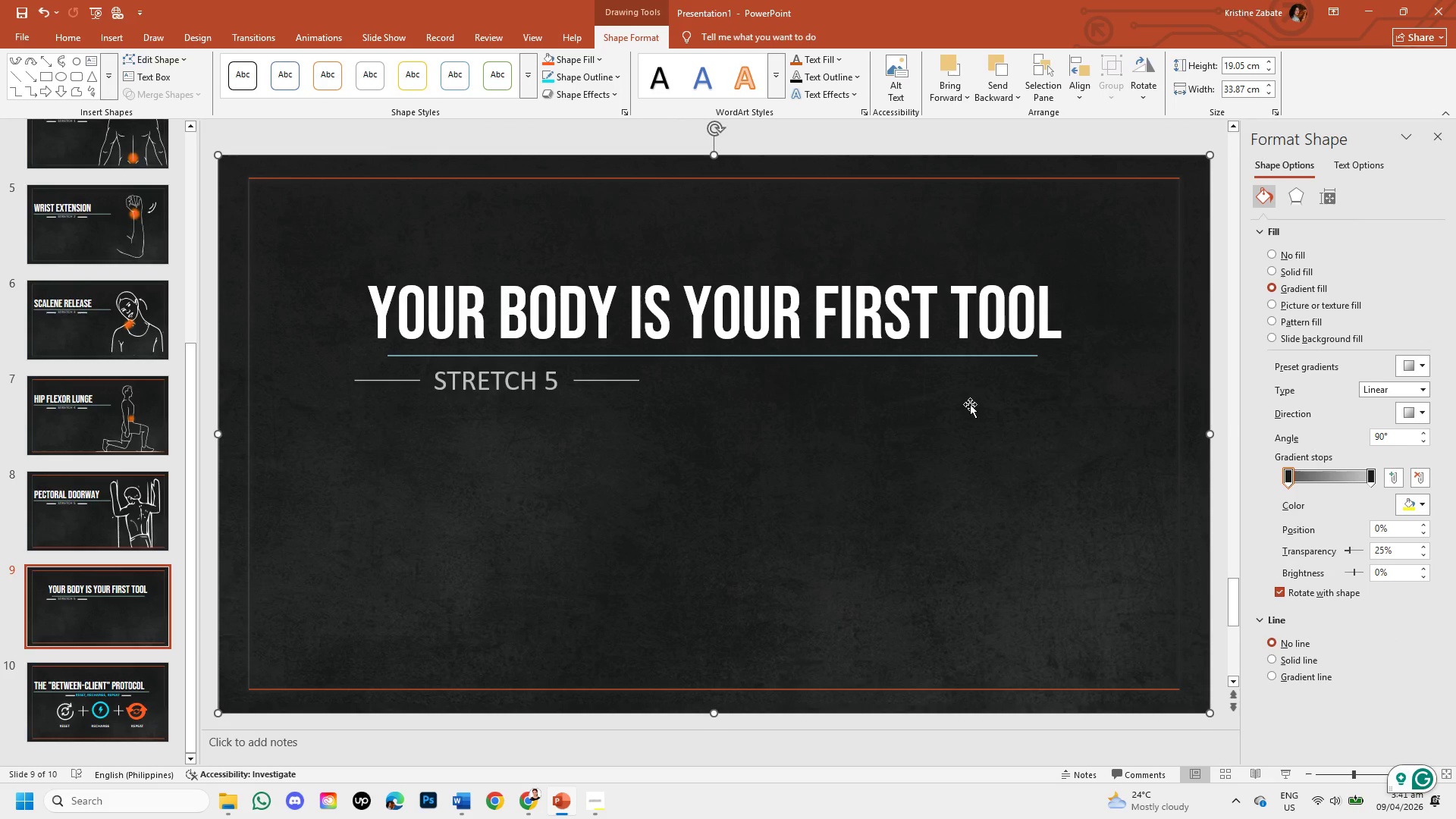 
left_click([575, 382])
 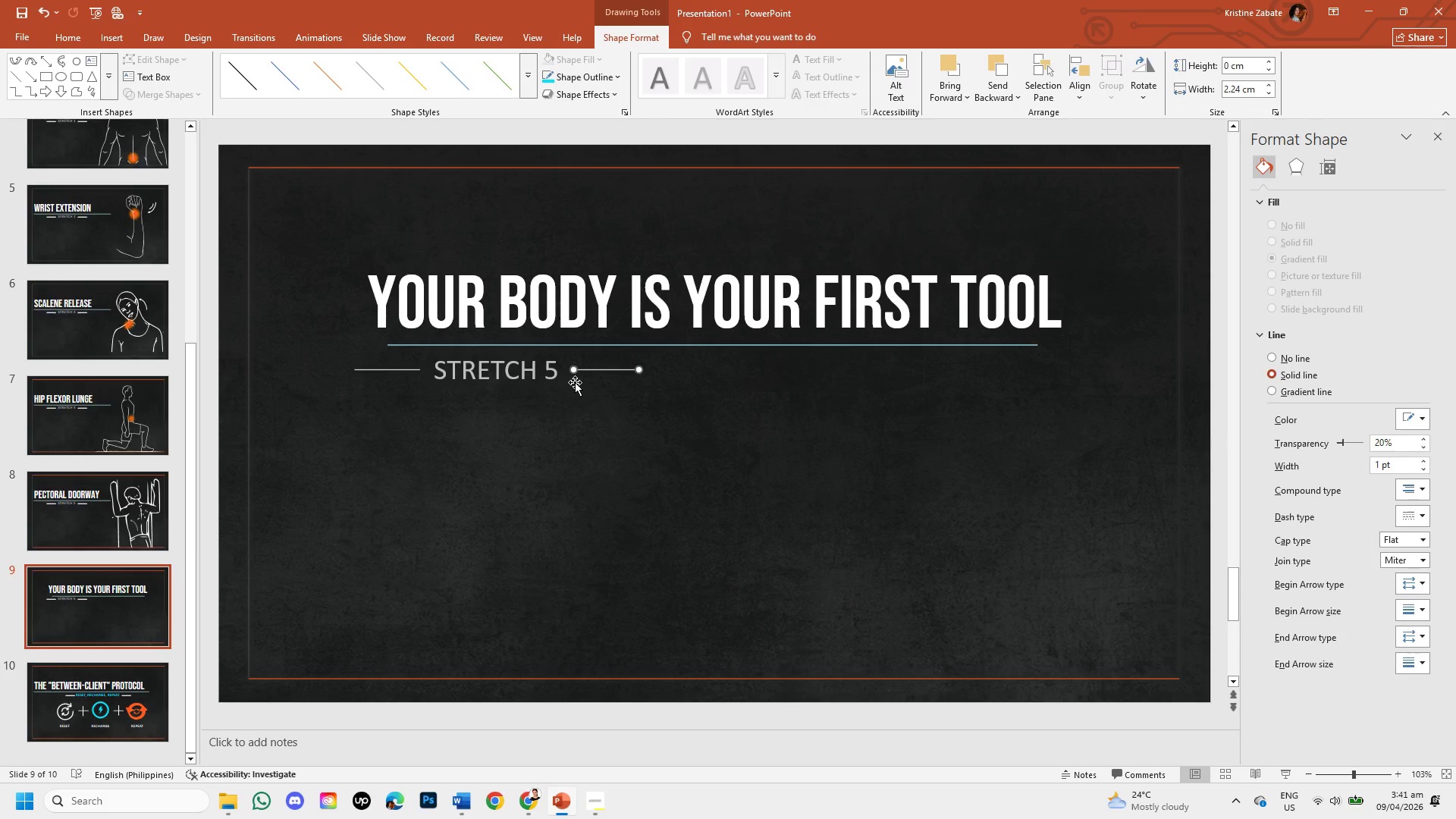 
key(Backspace)
 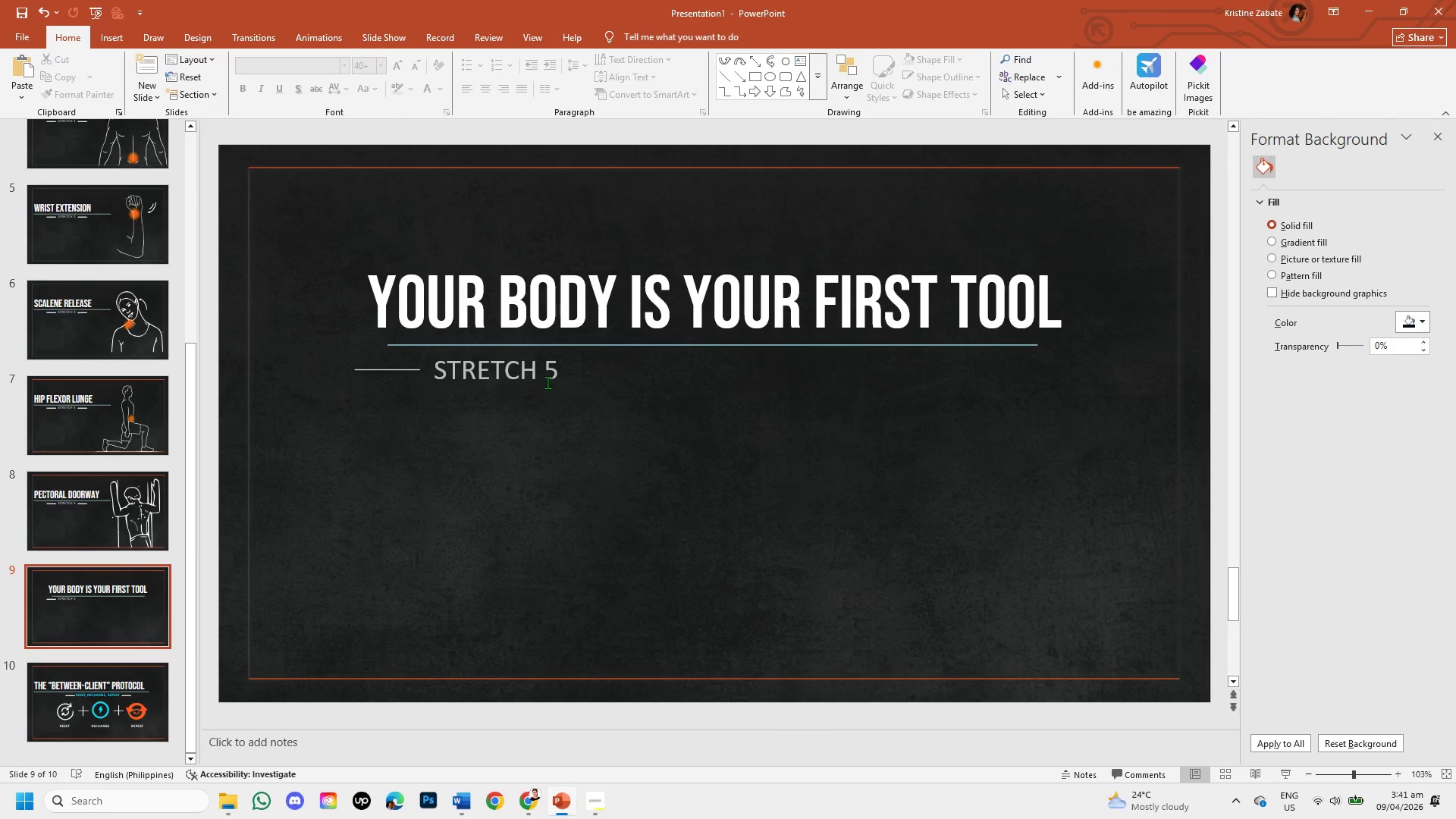 
left_click([546, 382])
 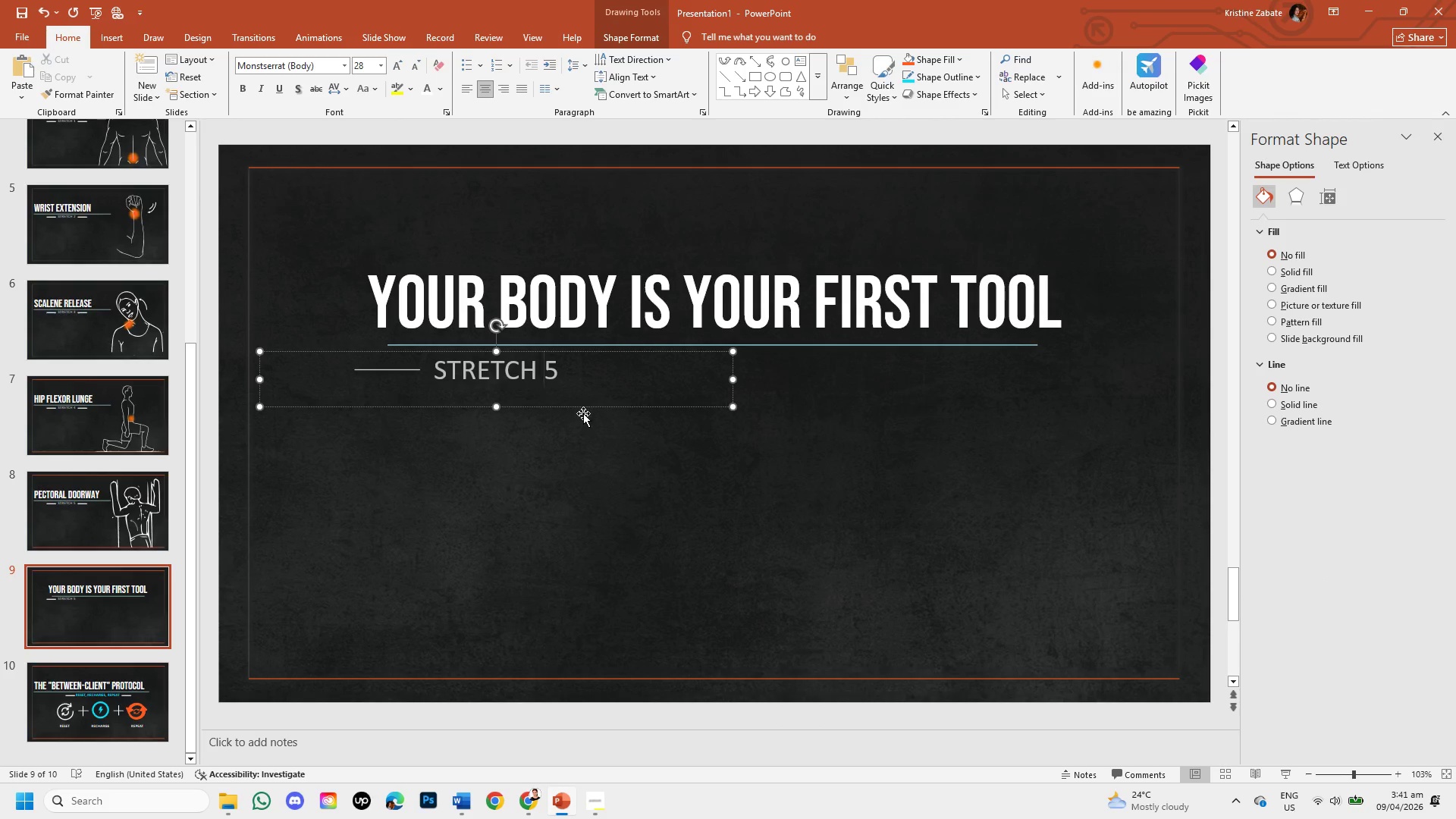 
left_click_drag(start_coordinate=[588, 406], to_coordinate=[808, 456])
 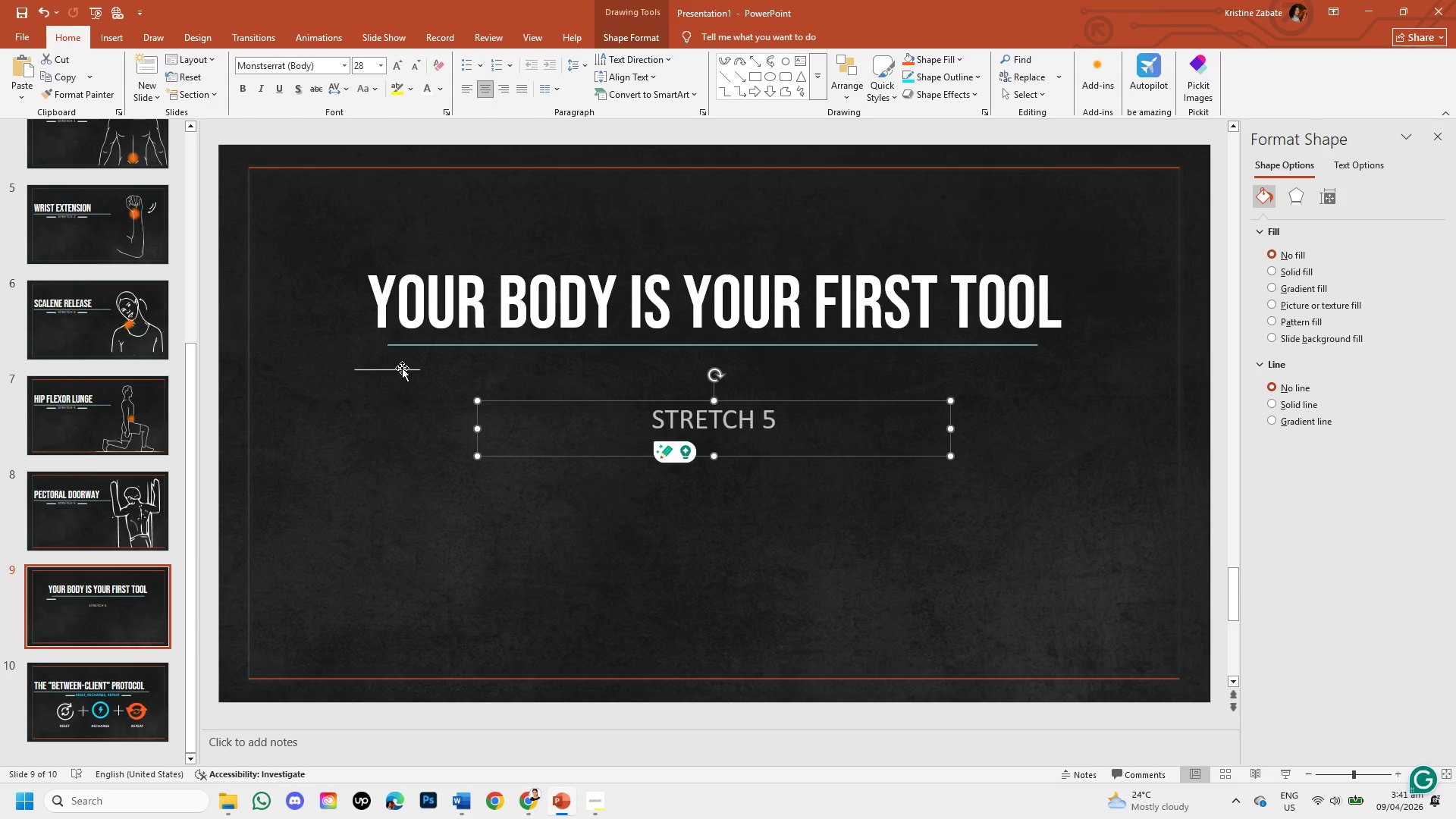 
left_click([402, 368])
 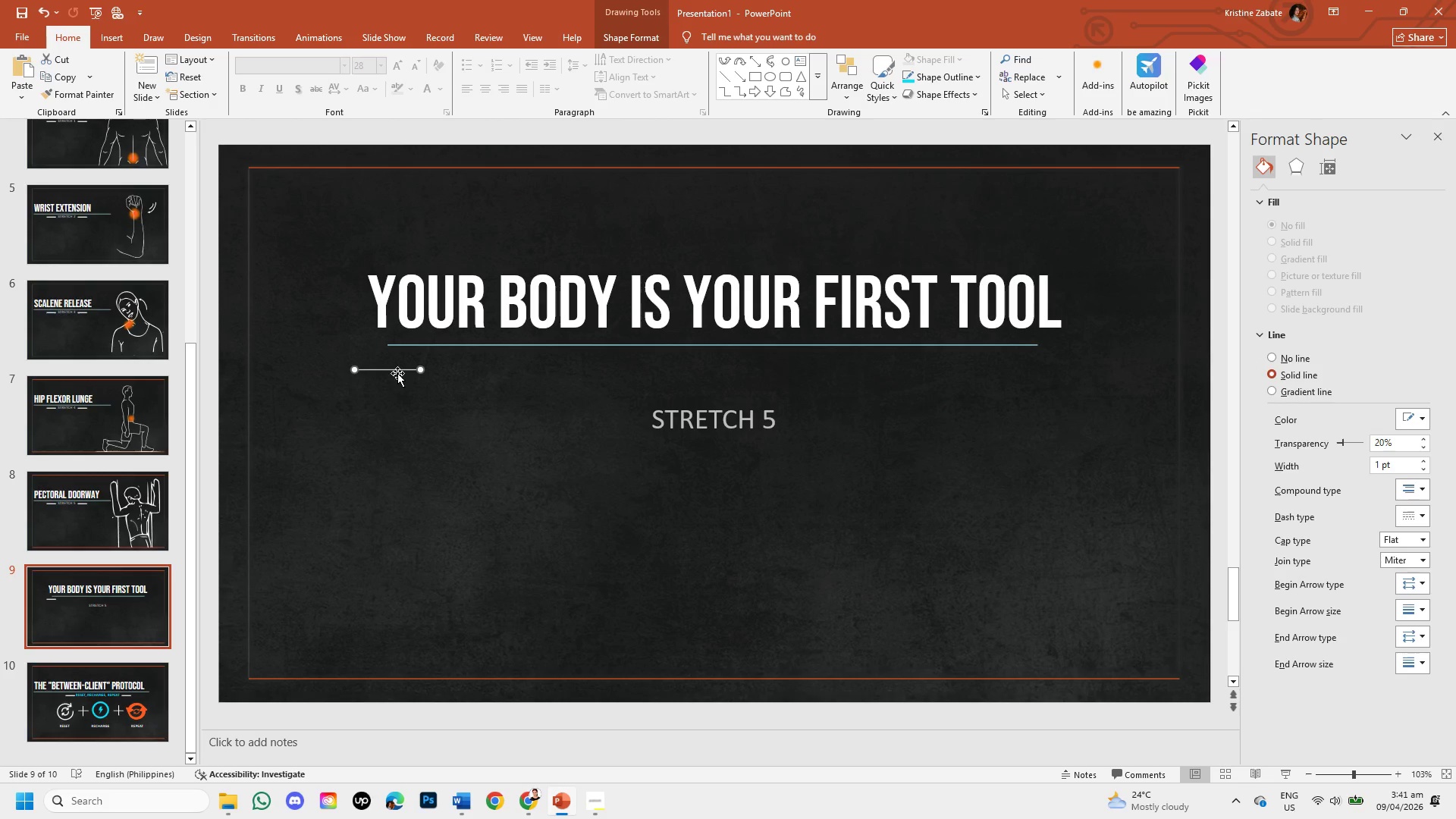 
left_click_drag(start_coordinate=[397, 373], to_coordinate=[713, 450])
 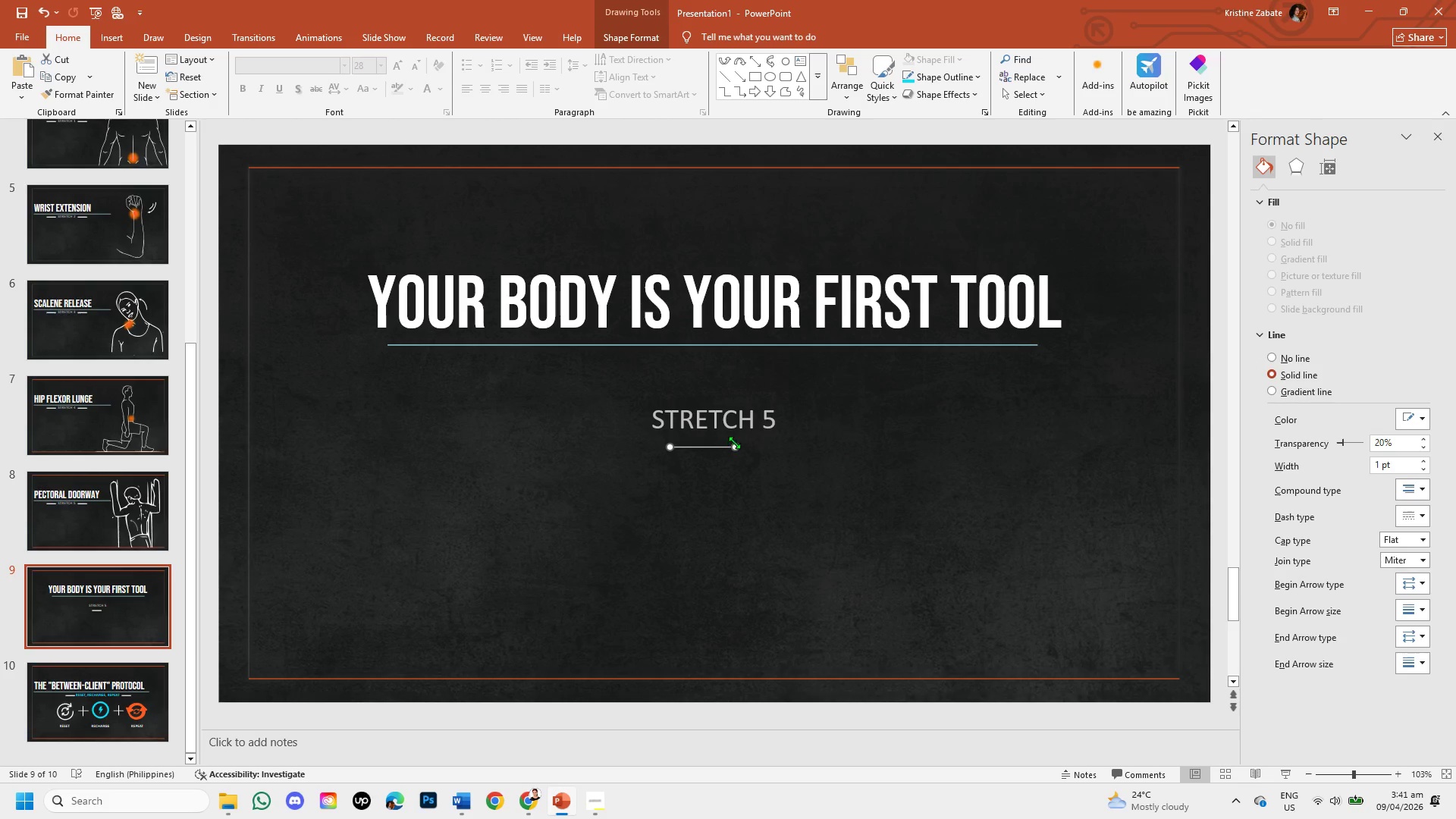 
left_click_drag(start_coordinate=[735, 449], to_coordinate=[959, 448])
 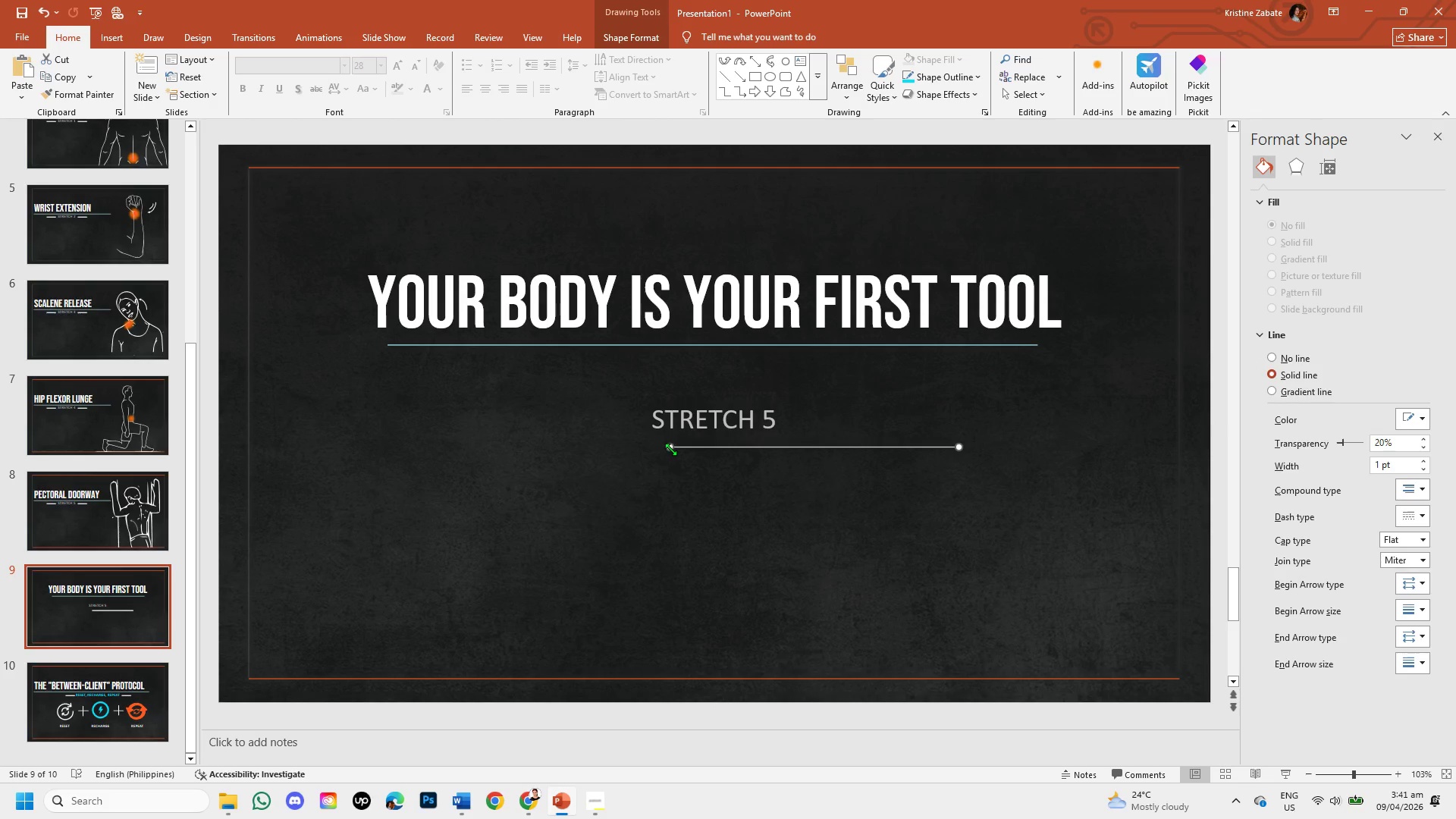 
left_click_drag(start_coordinate=[670, 449], to_coordinate=[519, 444])
 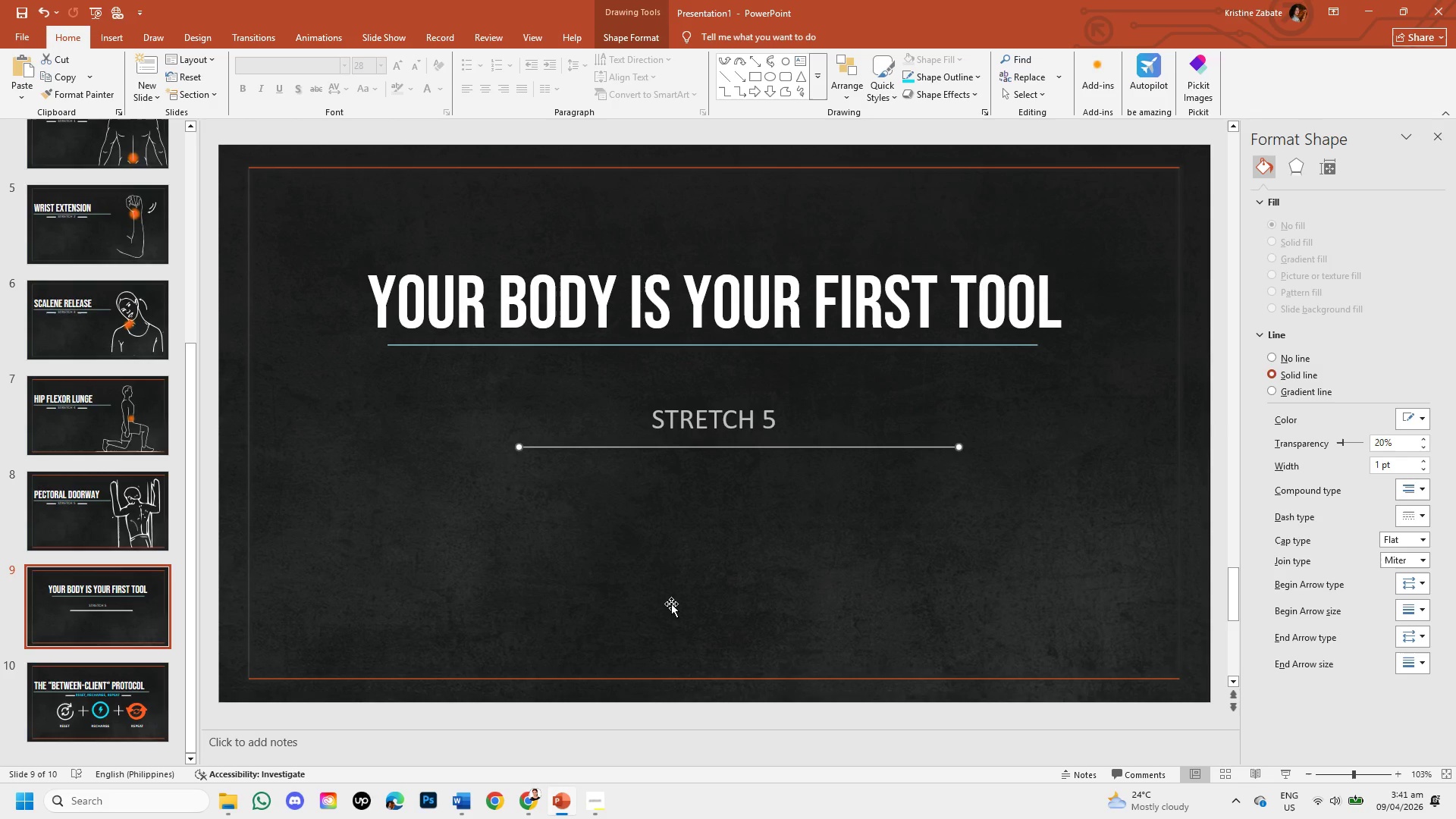 
wait(11.41)
 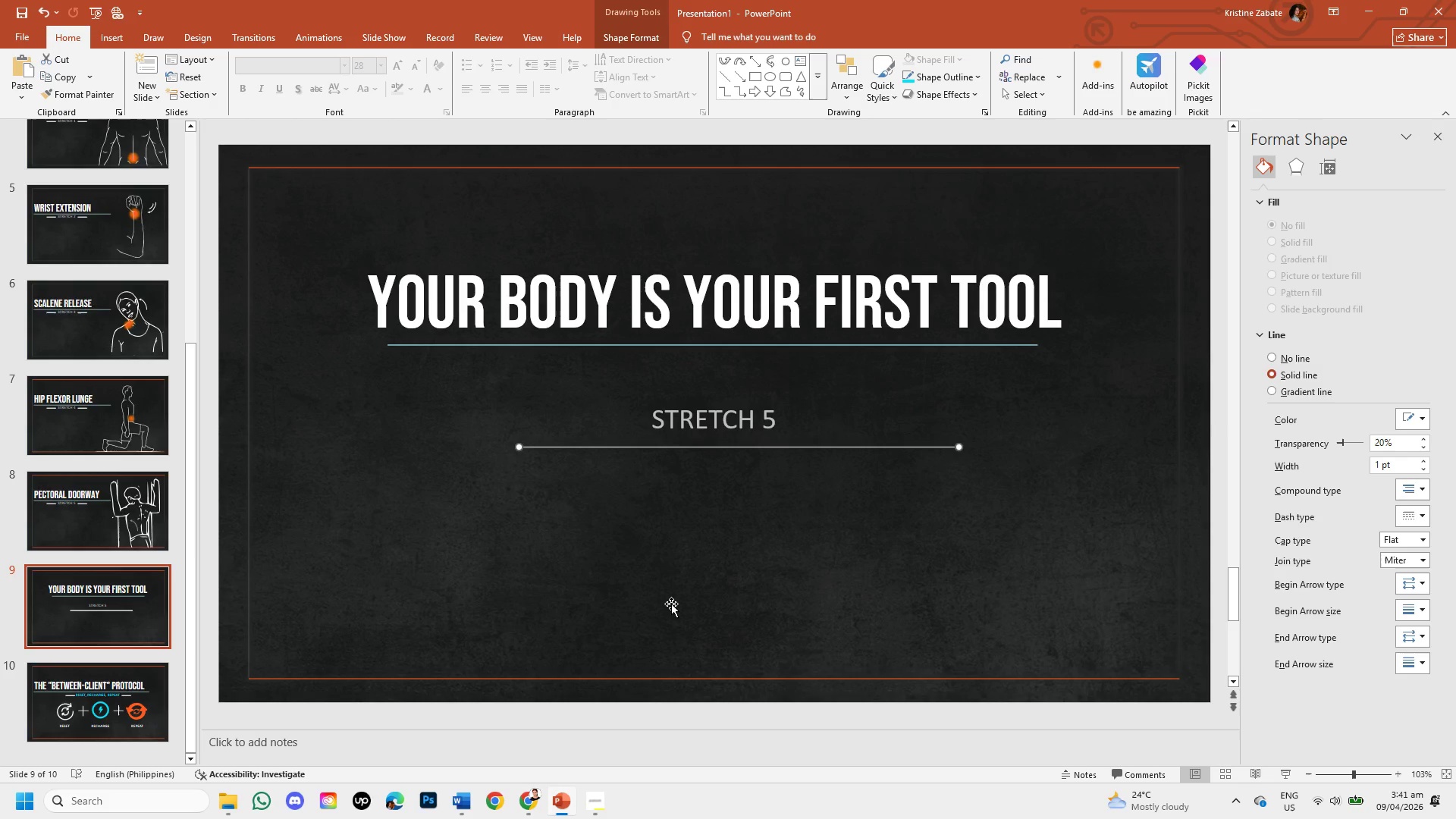 
left_click([775, 420])
 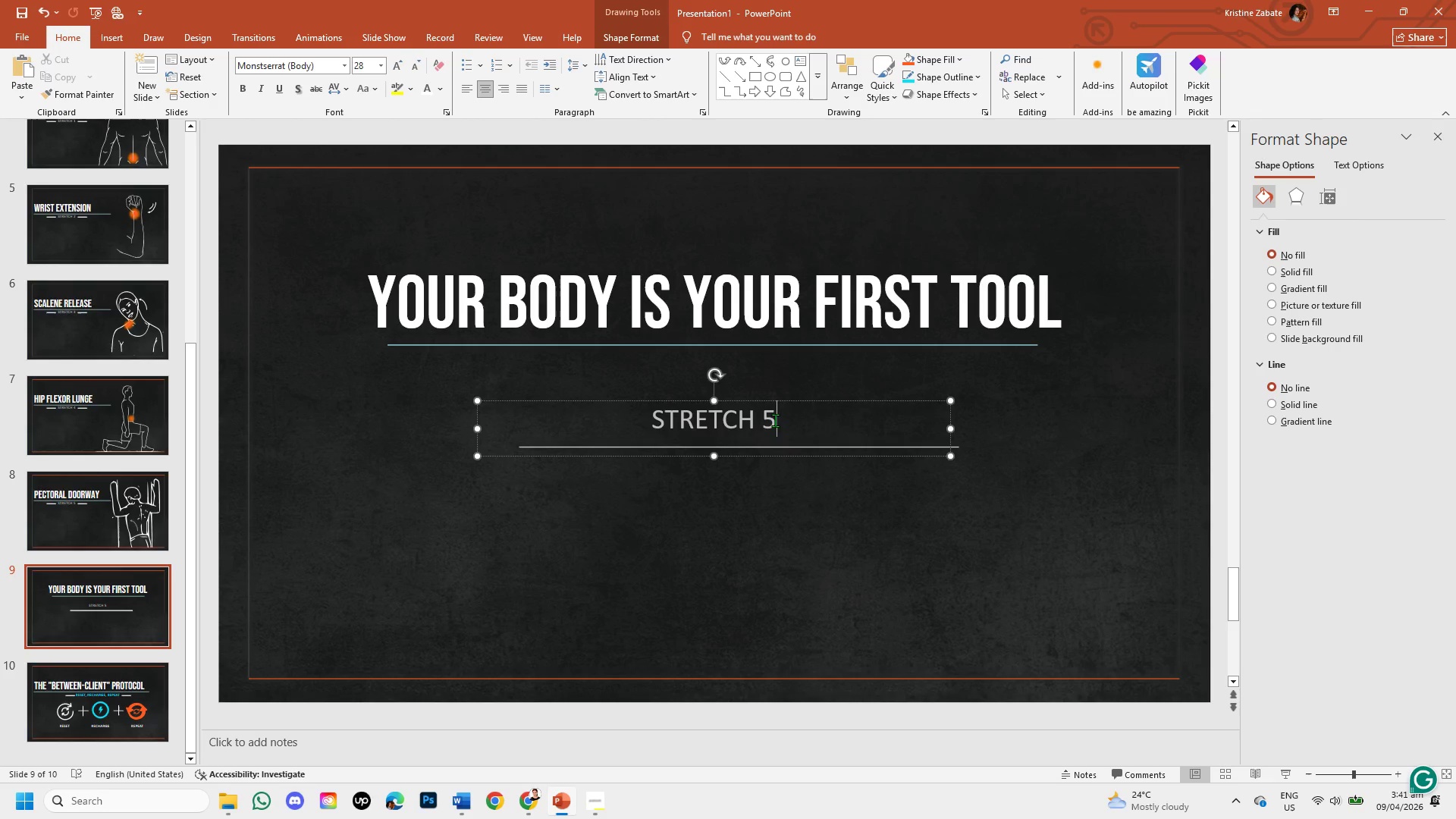 
key(Backspace)
key(Backspace)
key(Backspace)
key(Backspace)
key(Backspace)
key(Backspace)
key(Backspace)
key(Backspace)
key(Backspace)
type(Contact: info)
 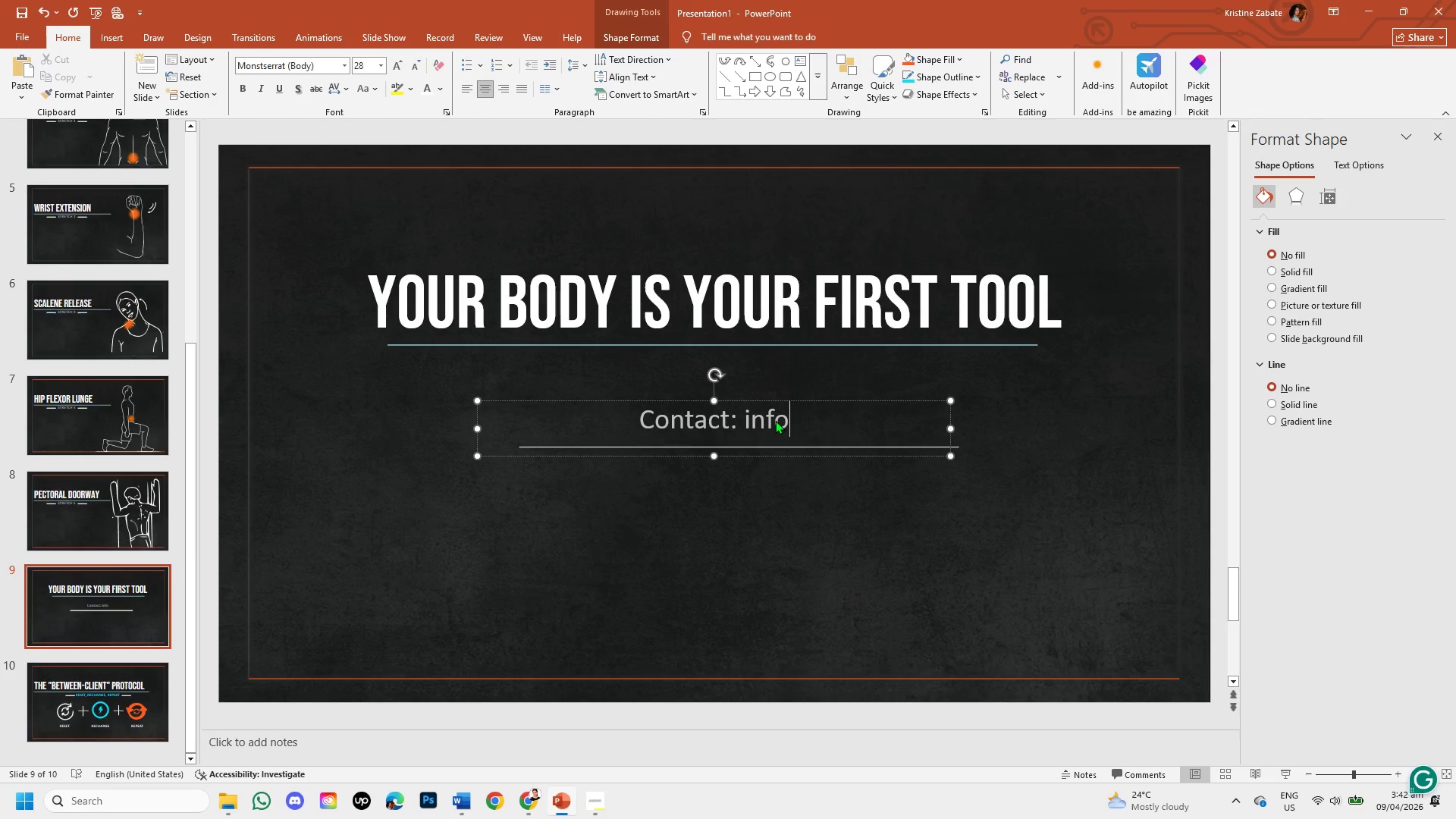 
type(@inkwellergo.com)
 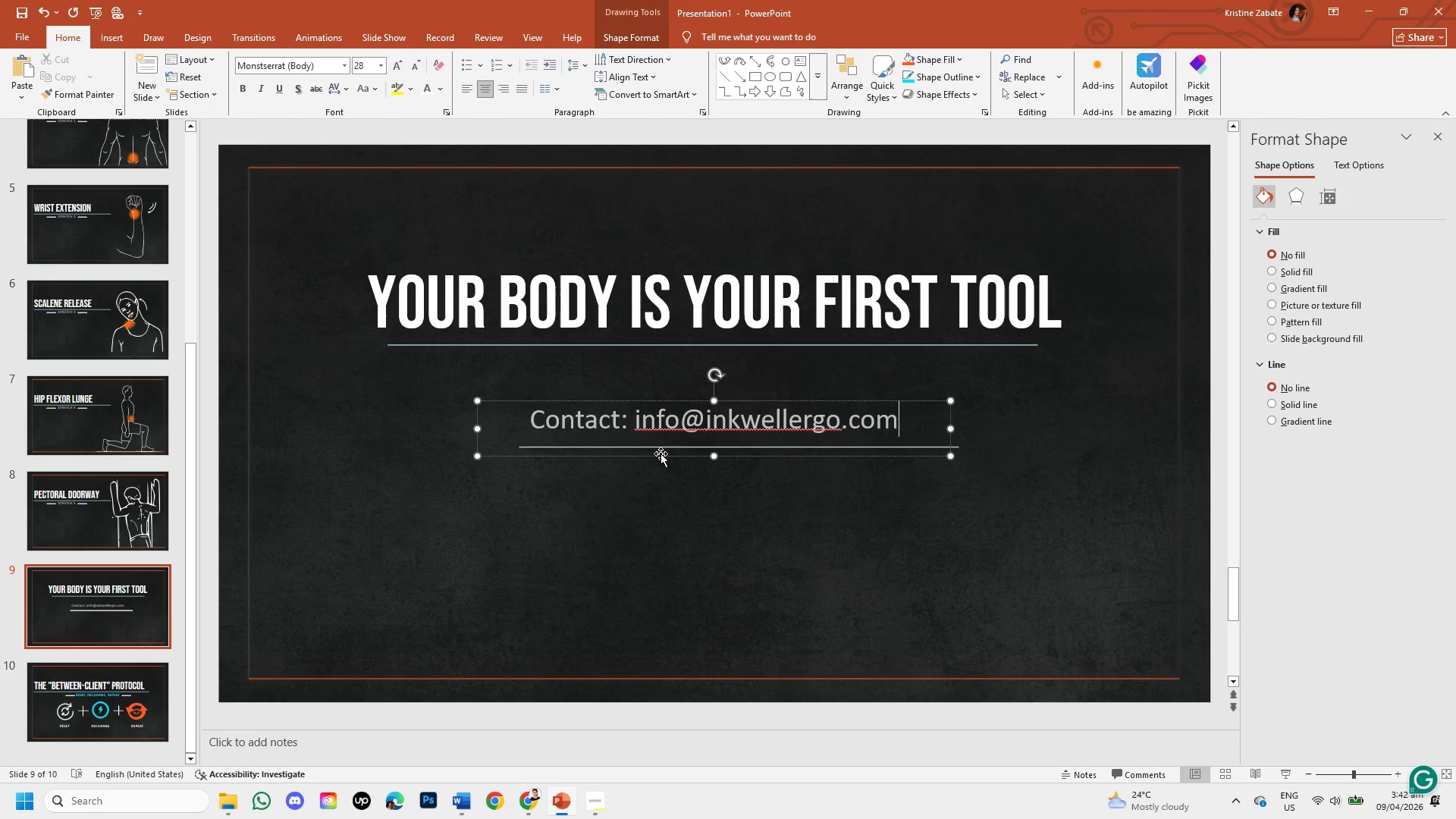 
wait(5.97)
 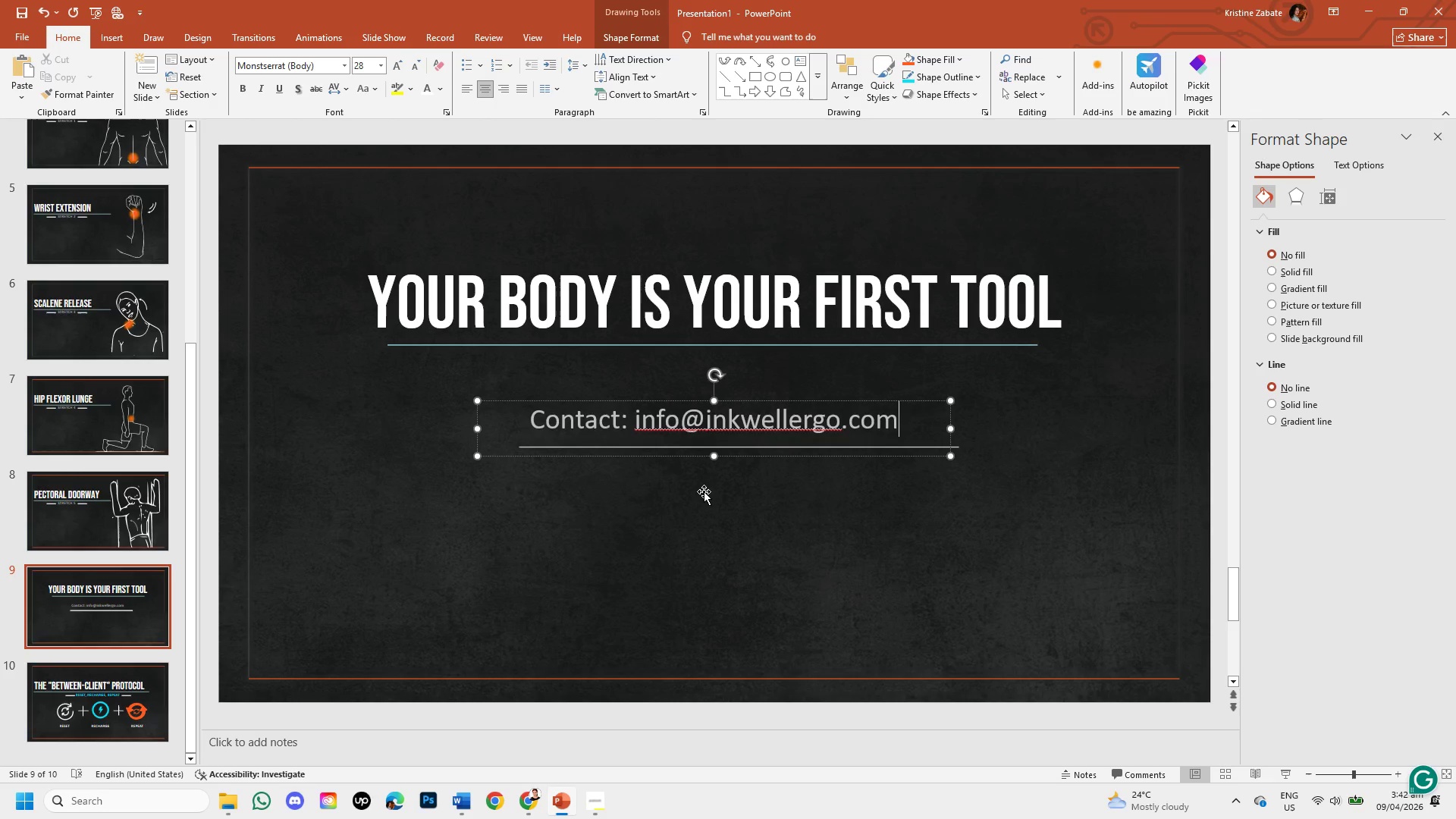 
left_click_drag(start_coordinate=[651, 454], to_coordinate=[656, 420])
 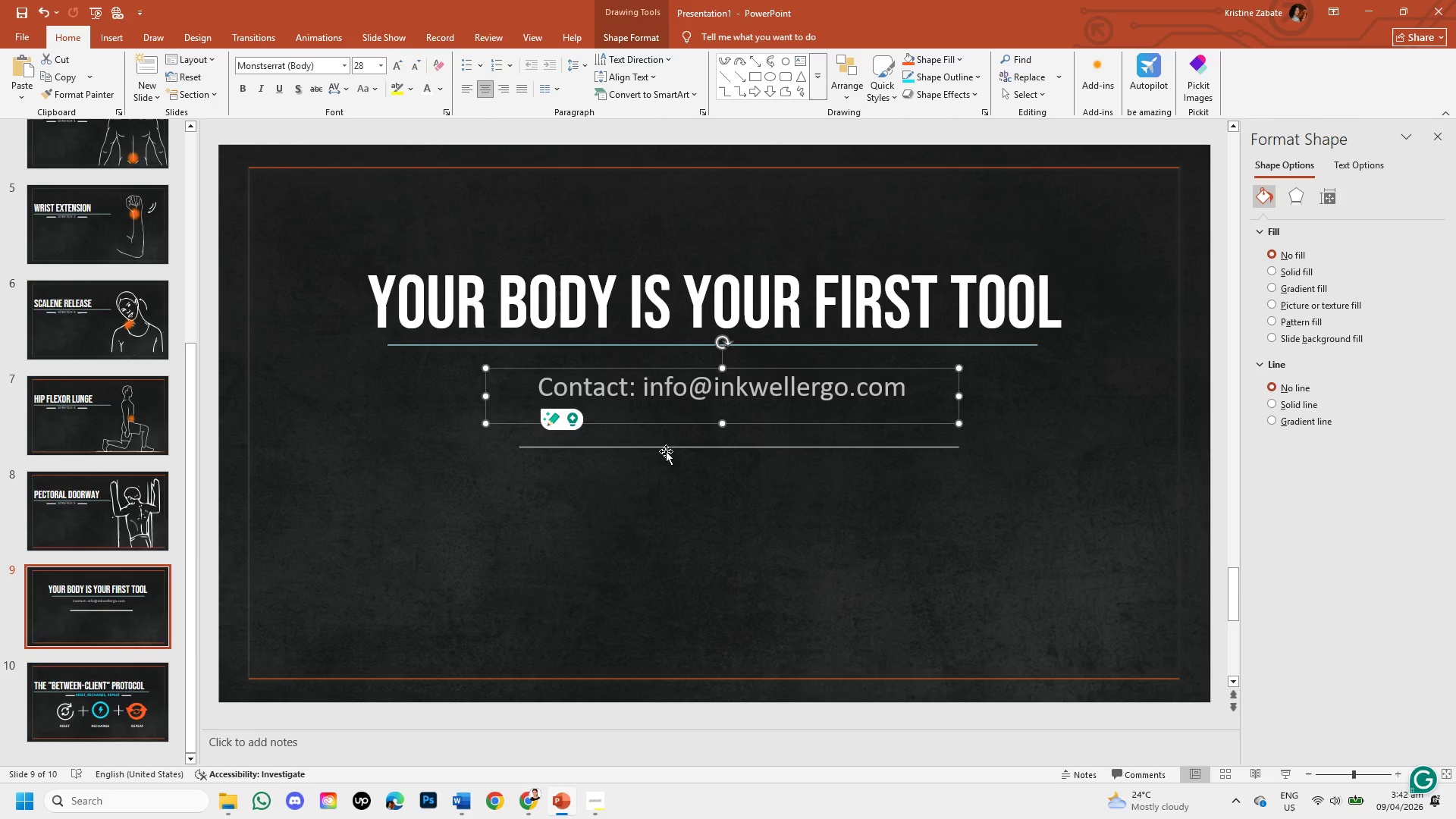 
left_click([668, 447])
 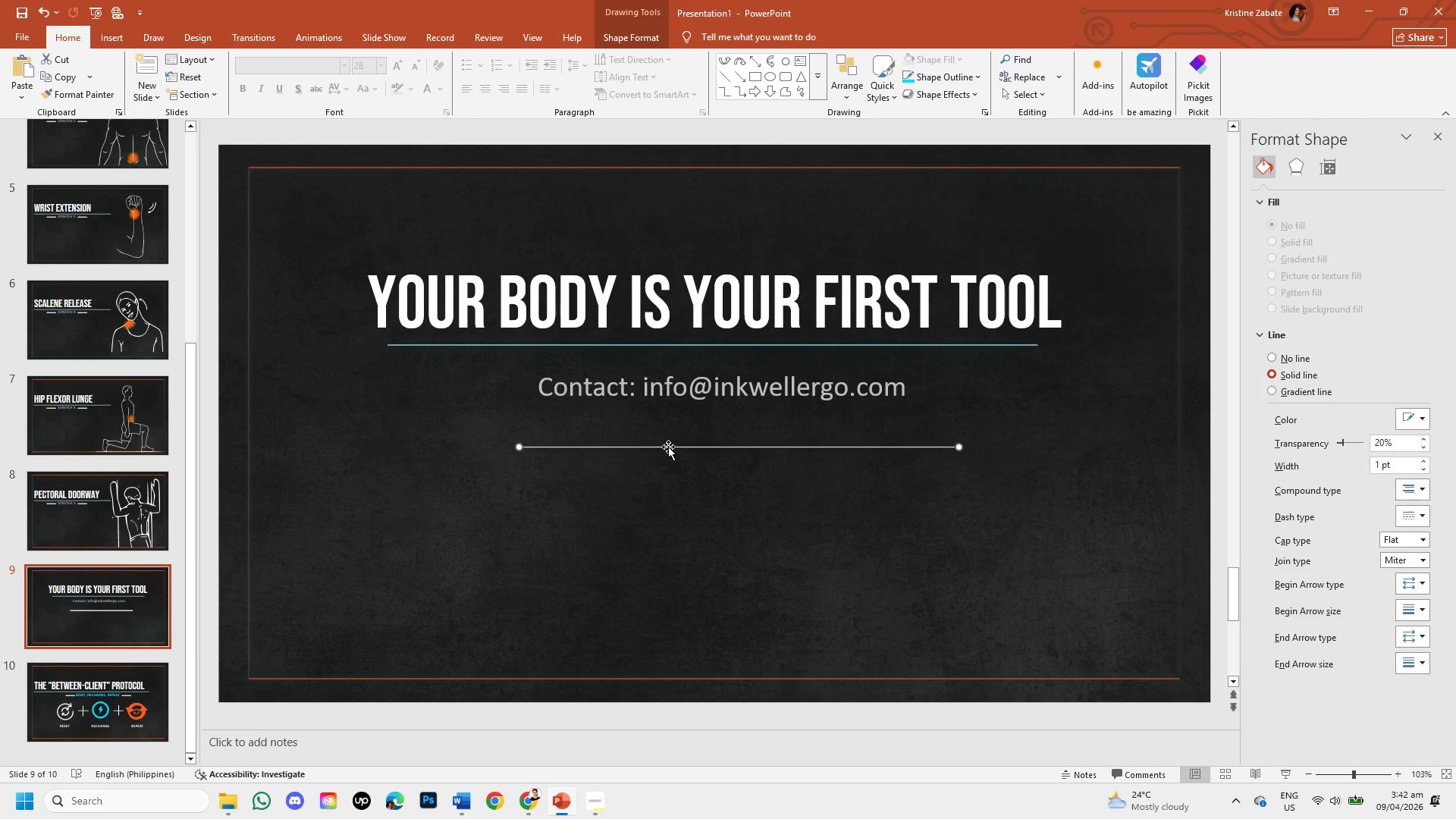 
left_click_drag(start_coordinate=[668, 447], to_coordinate=[657, 414])
 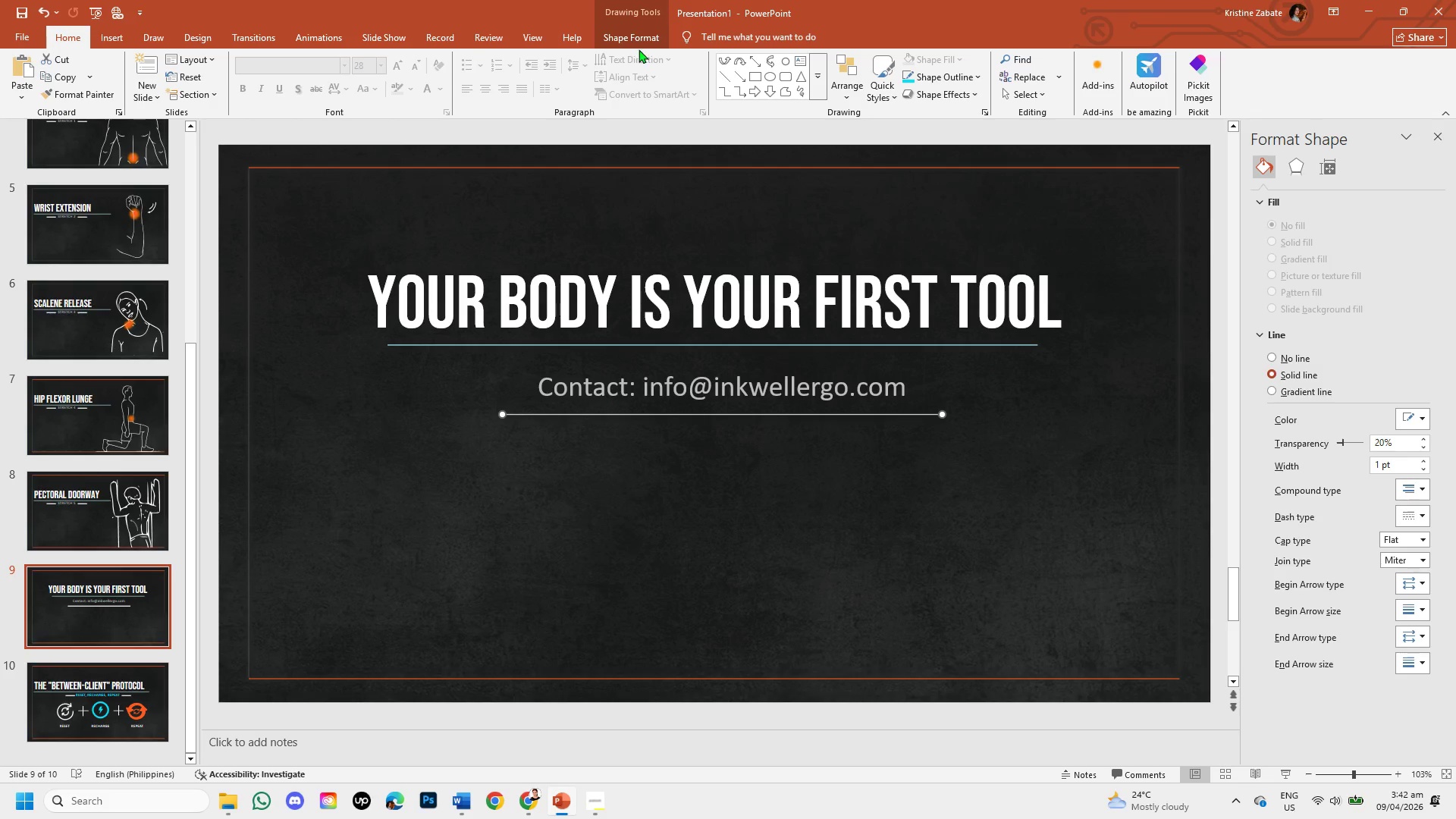 
left_click([628, 36])
 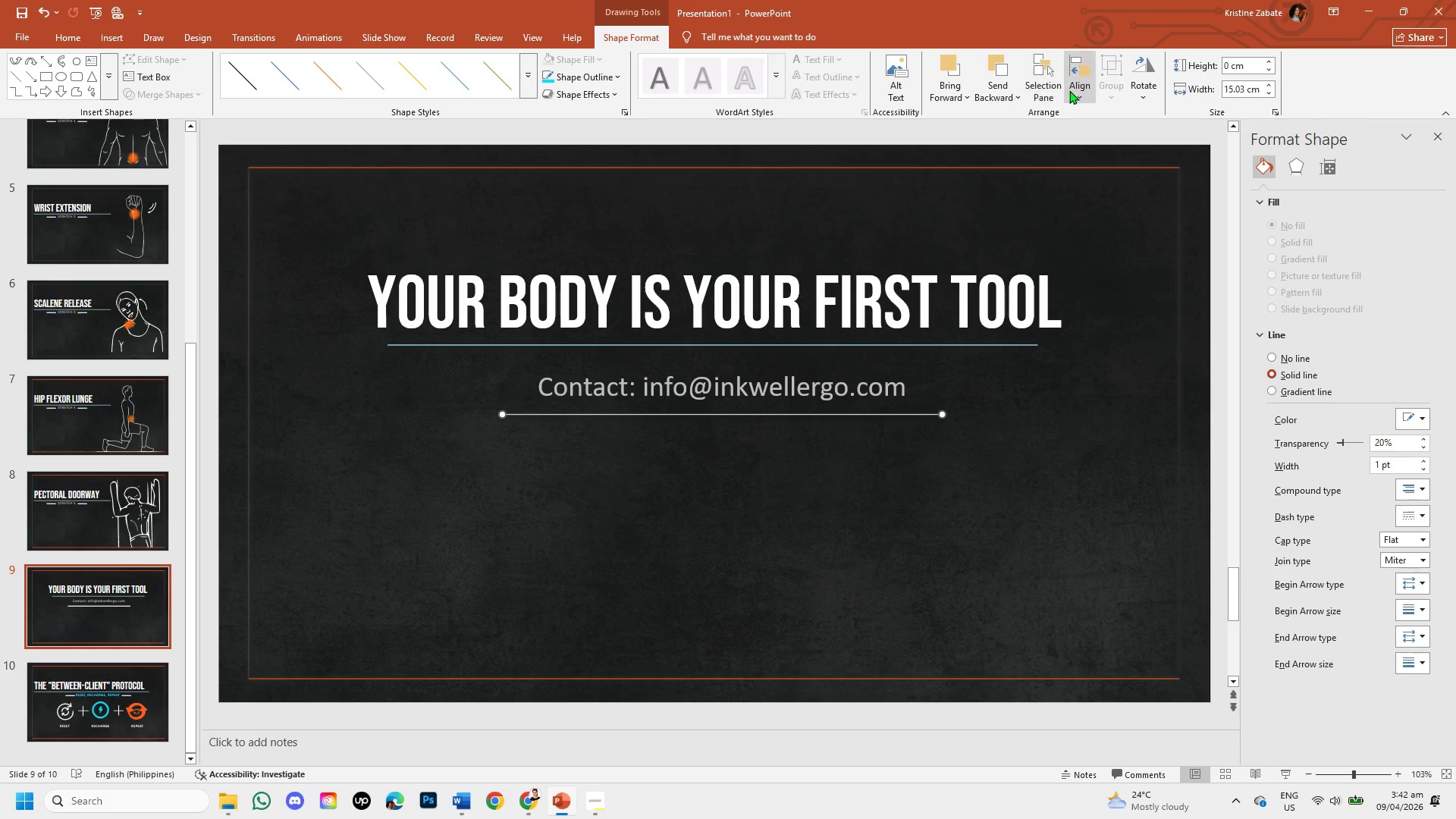 
left_click([1072, 90])
 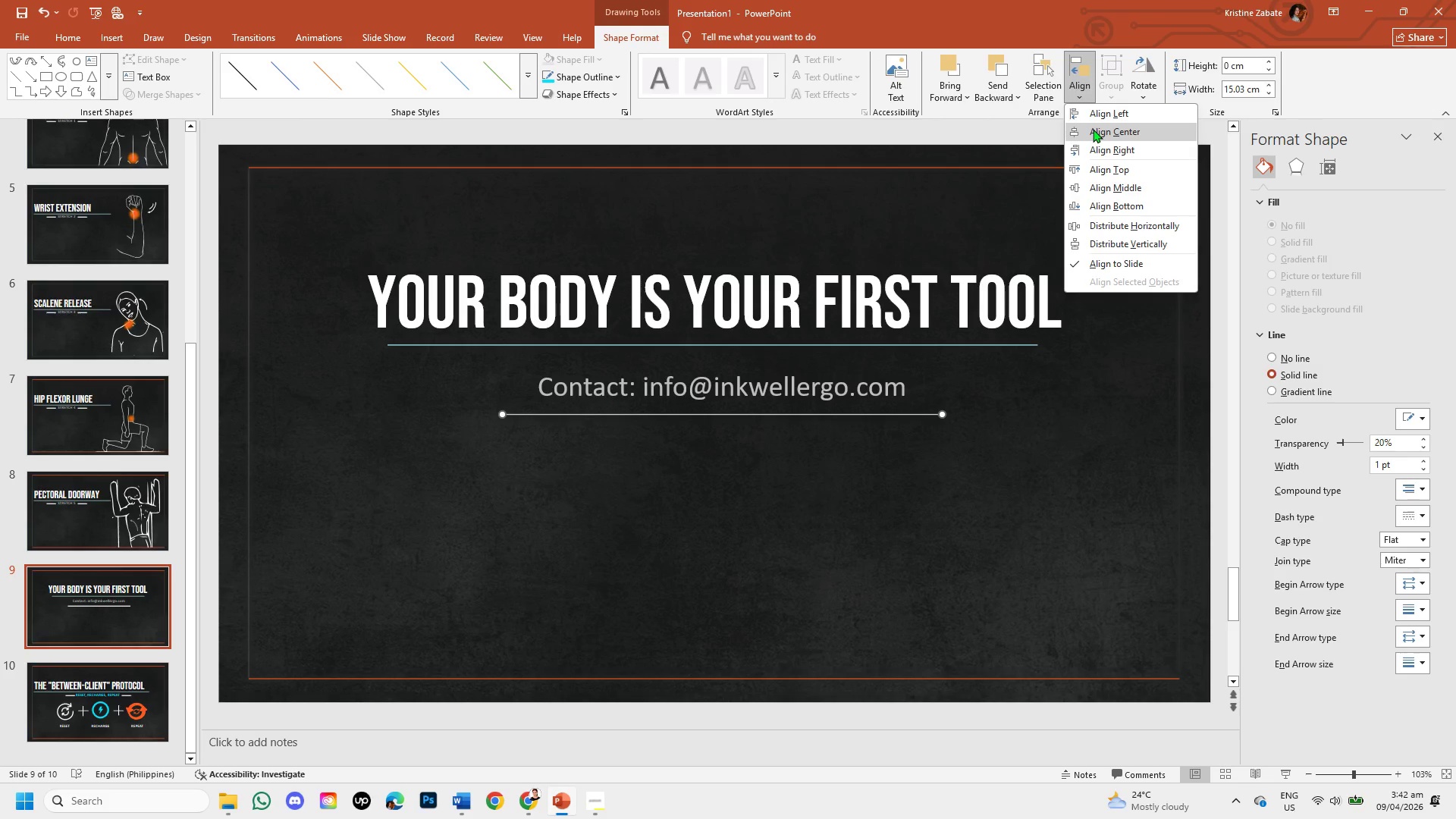 
left_click([1093, 129])
 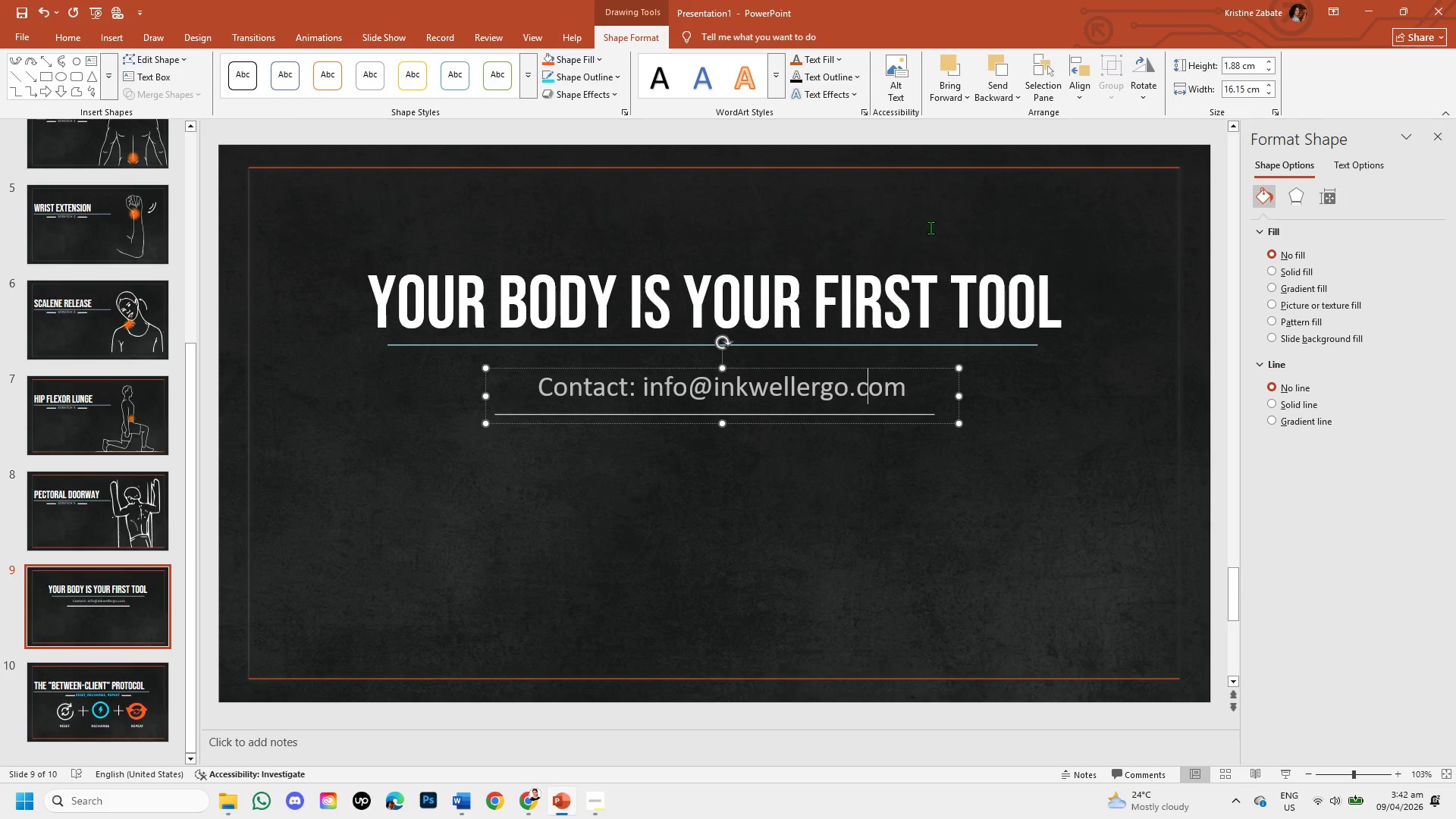 
left_click([1075, 77])
 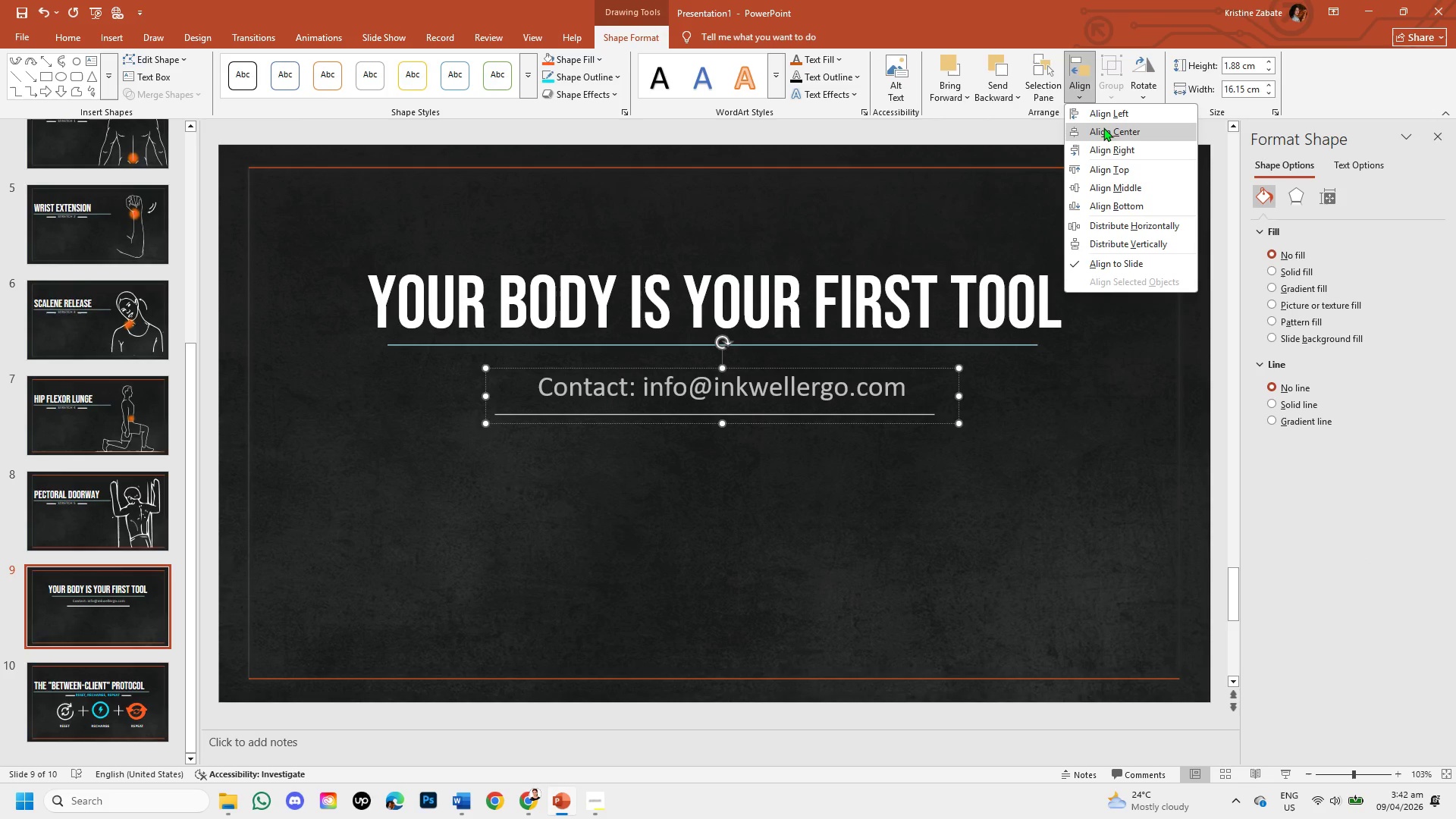 
left_click([1103, 127])
 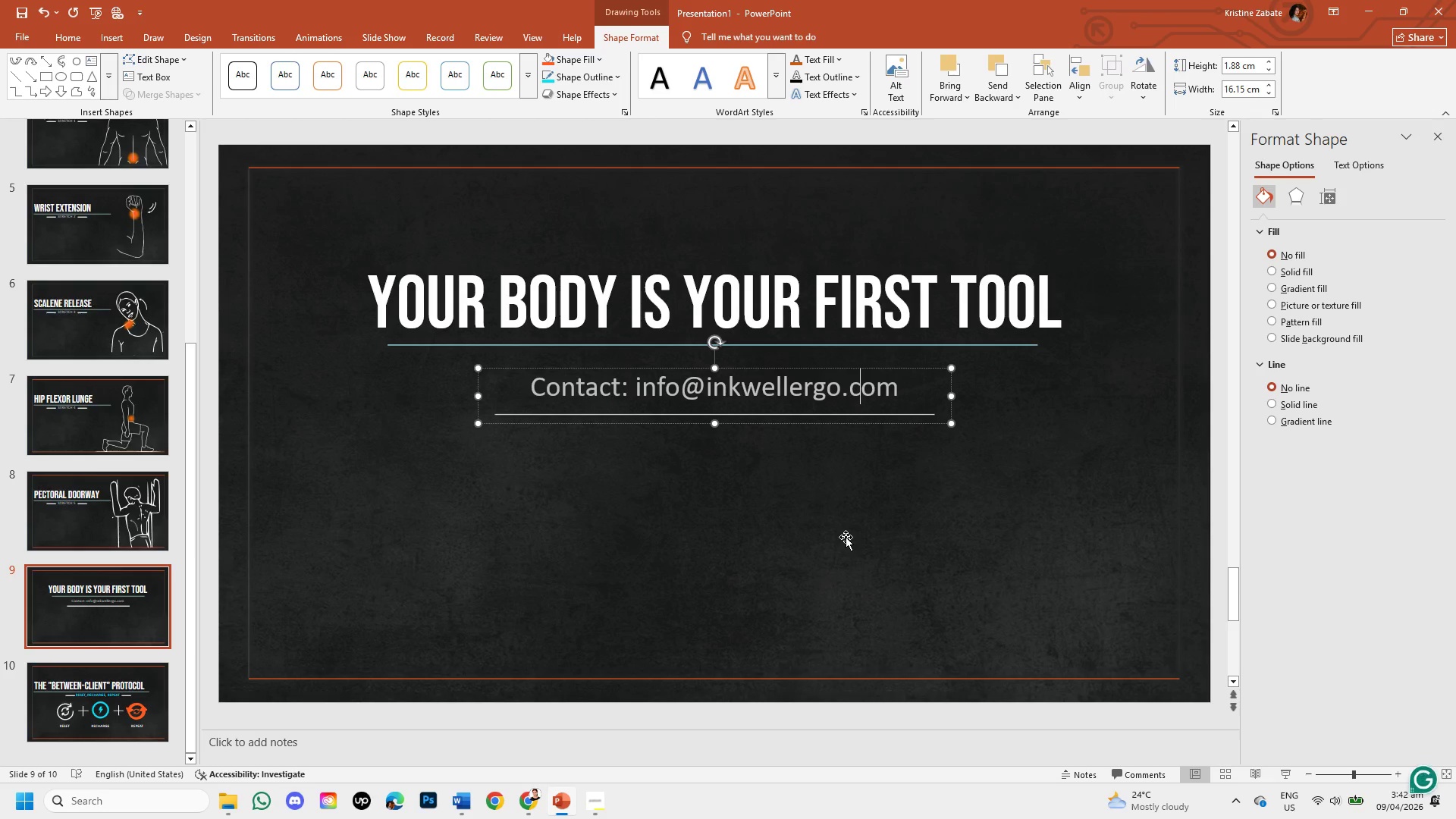 
left_click([846, 537])
 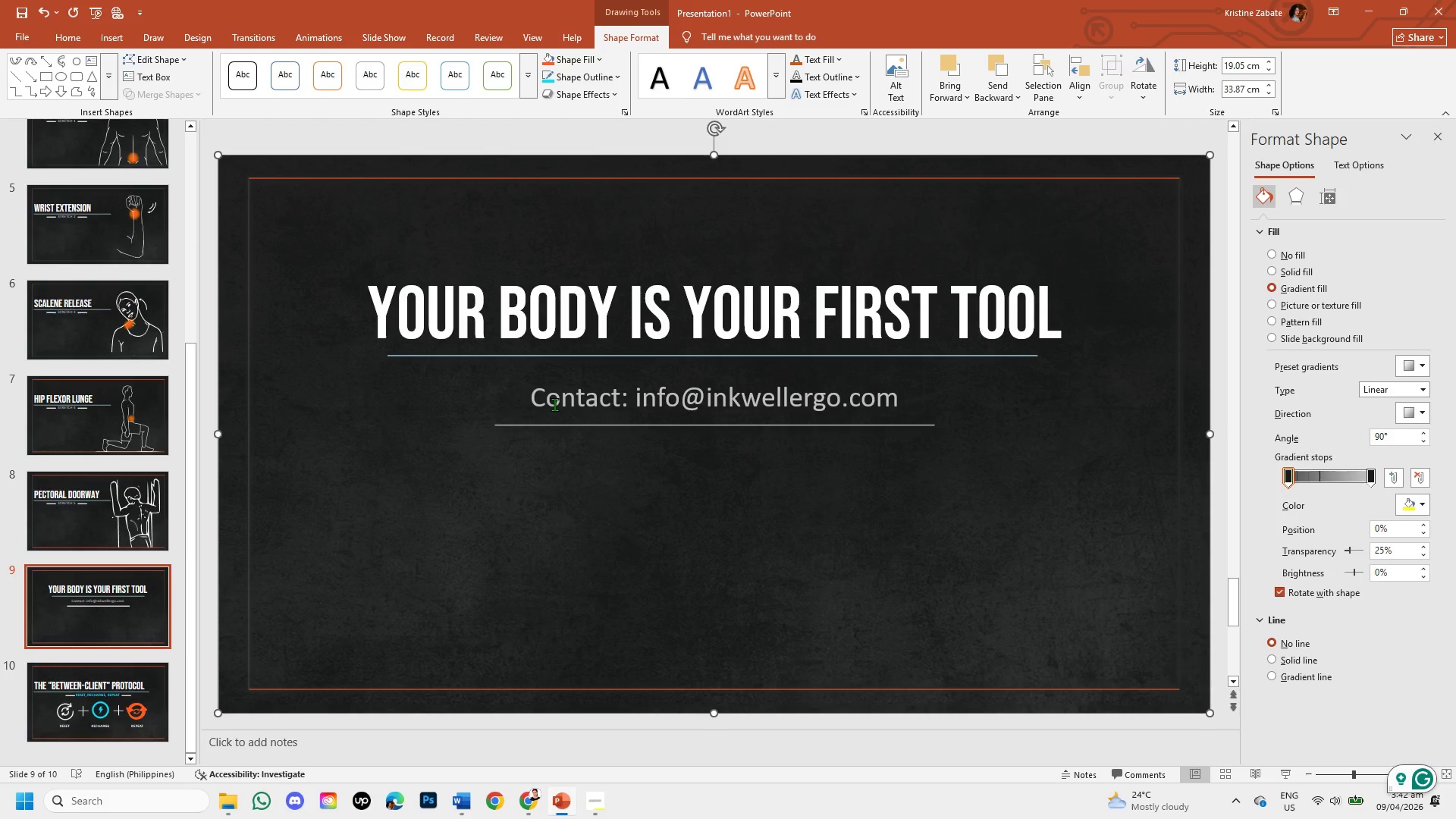 
left_click([554, 404])
 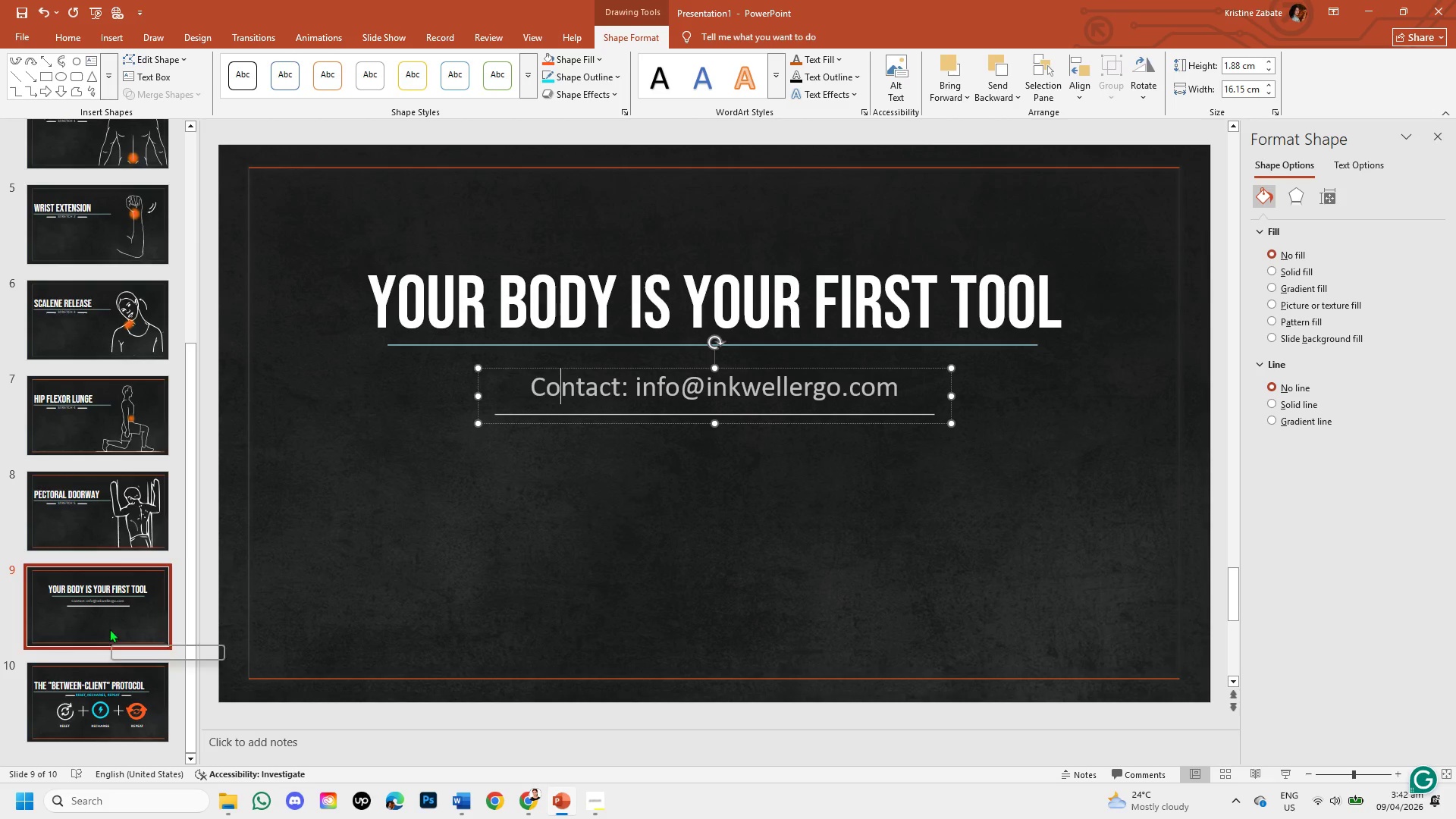 
left_click([107, 611])
 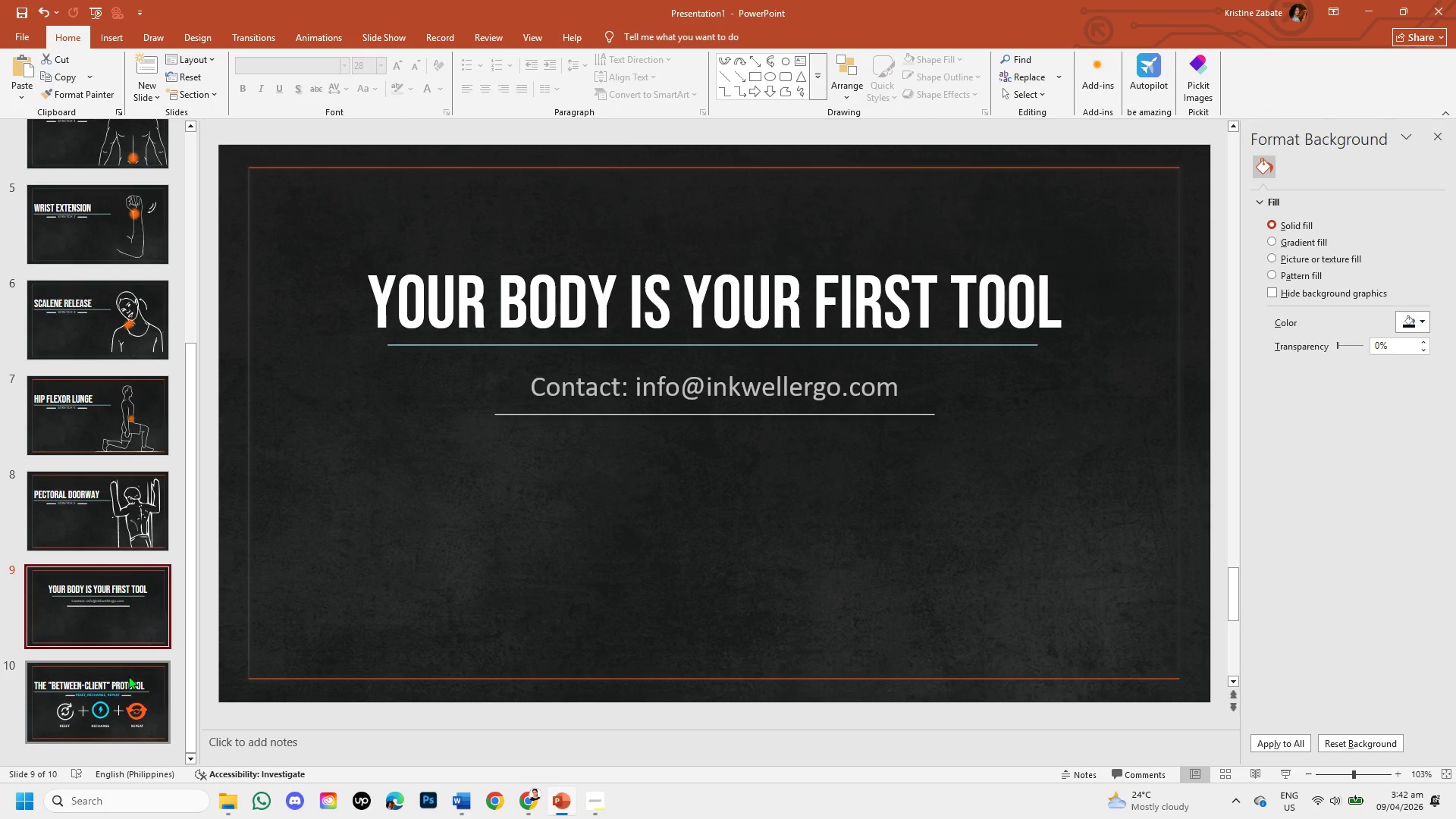 
left_click_drag(start_coordinate=[128, 676], to_coordinate=[127, 594])
 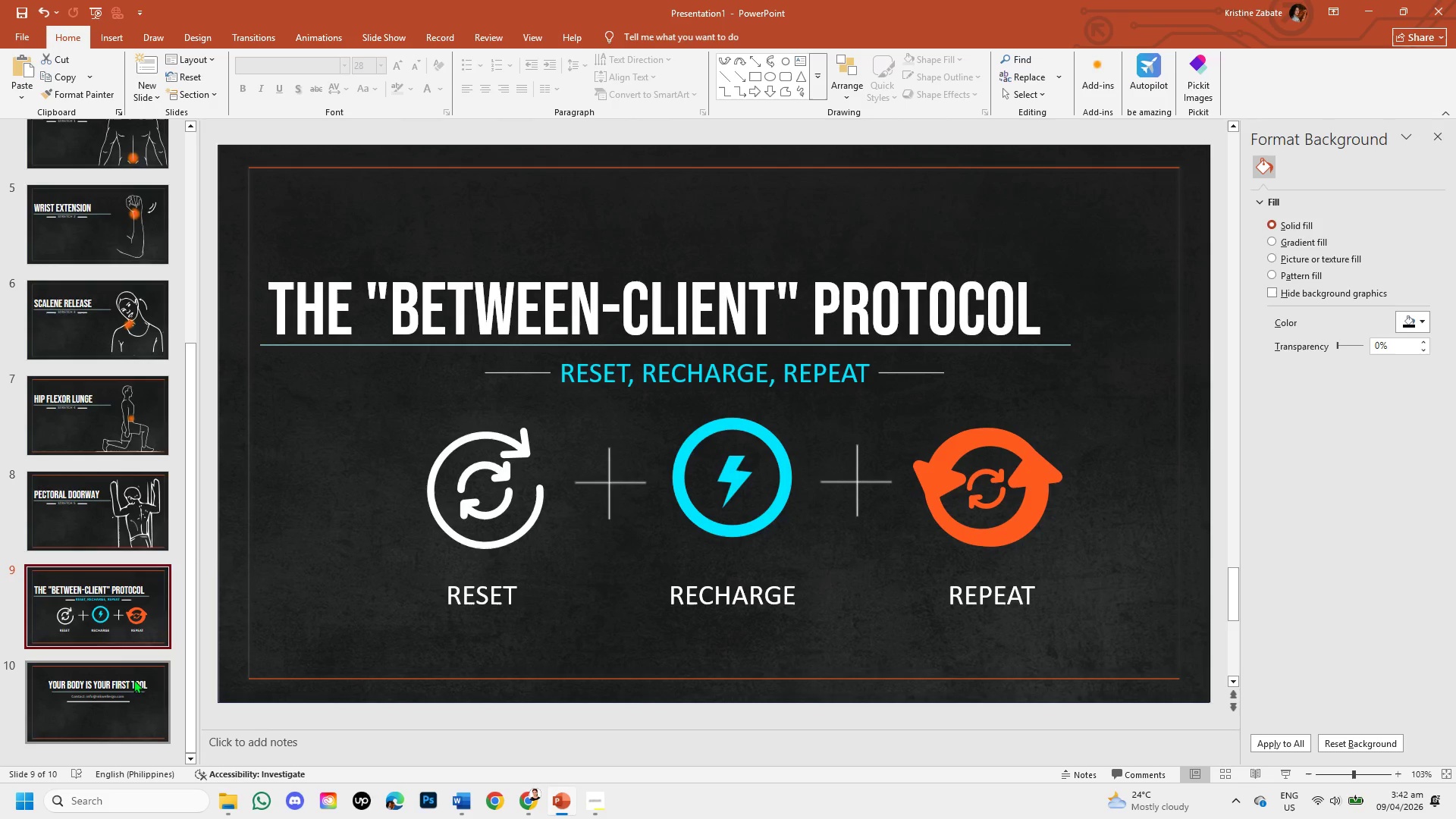 
left_click([134, 692])
 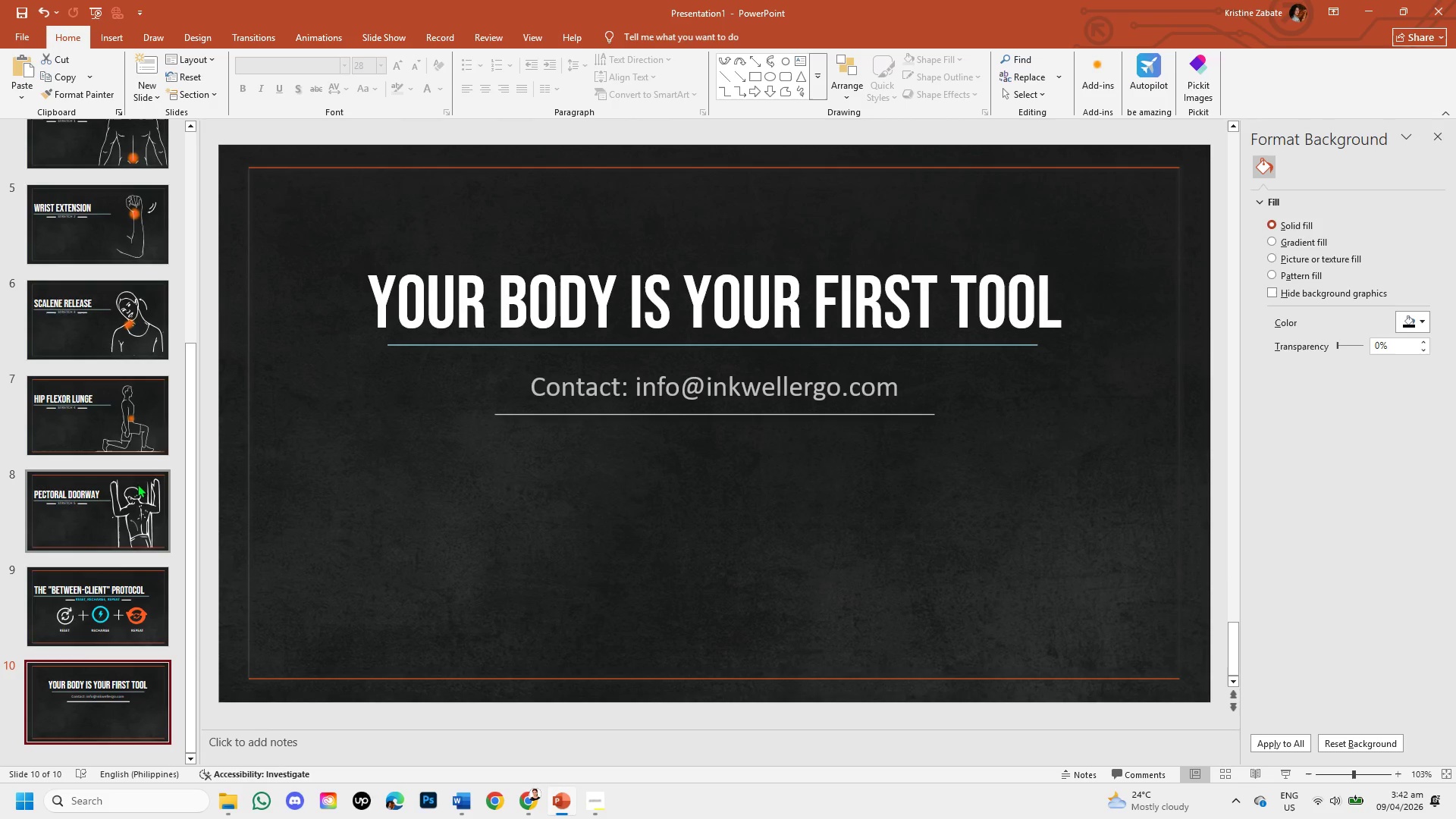 
left_click([64, 592])
 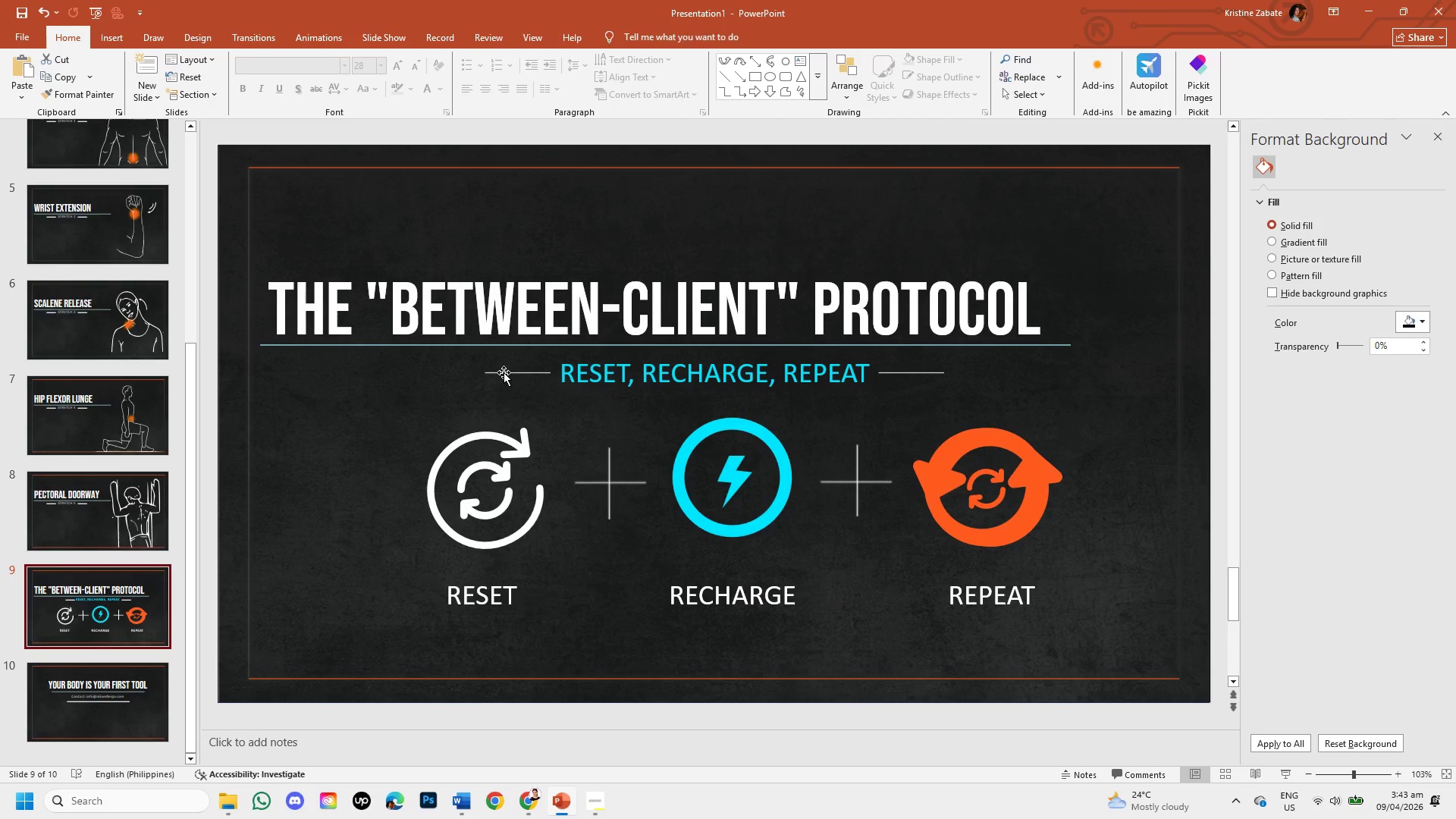 
left_click([504, 372])
 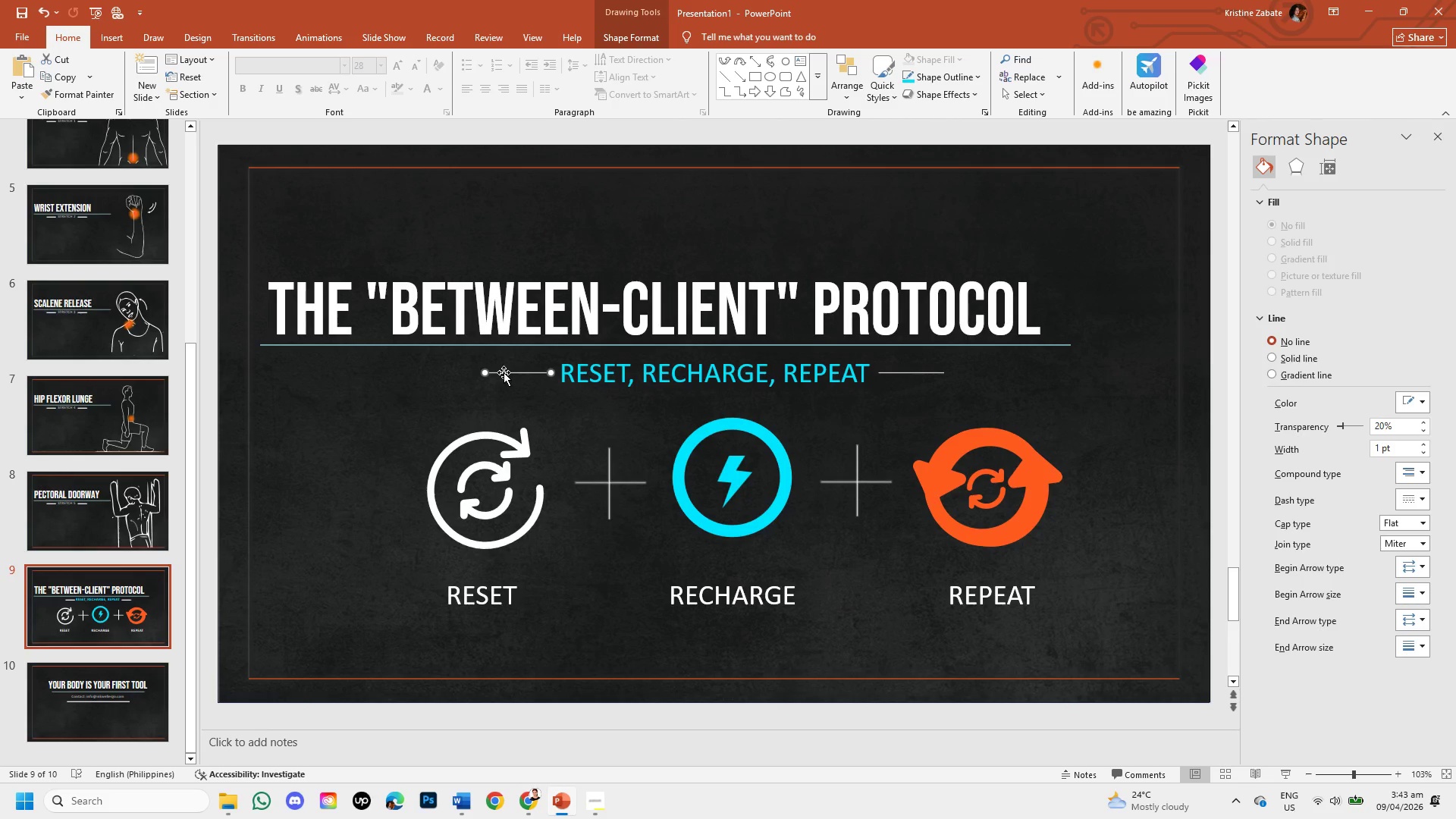 
key(Control+C)
 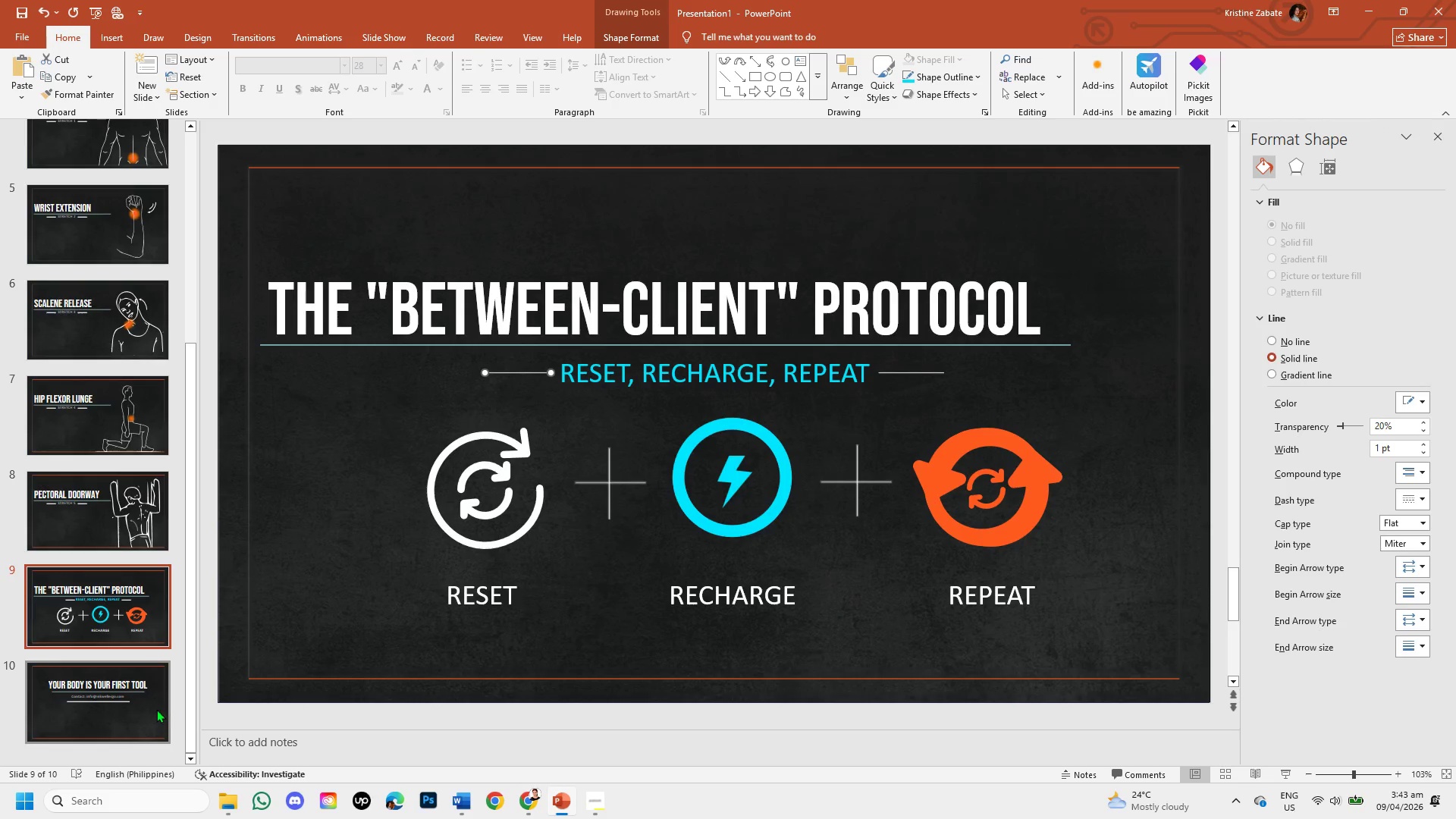 
left_click([155, 710])
 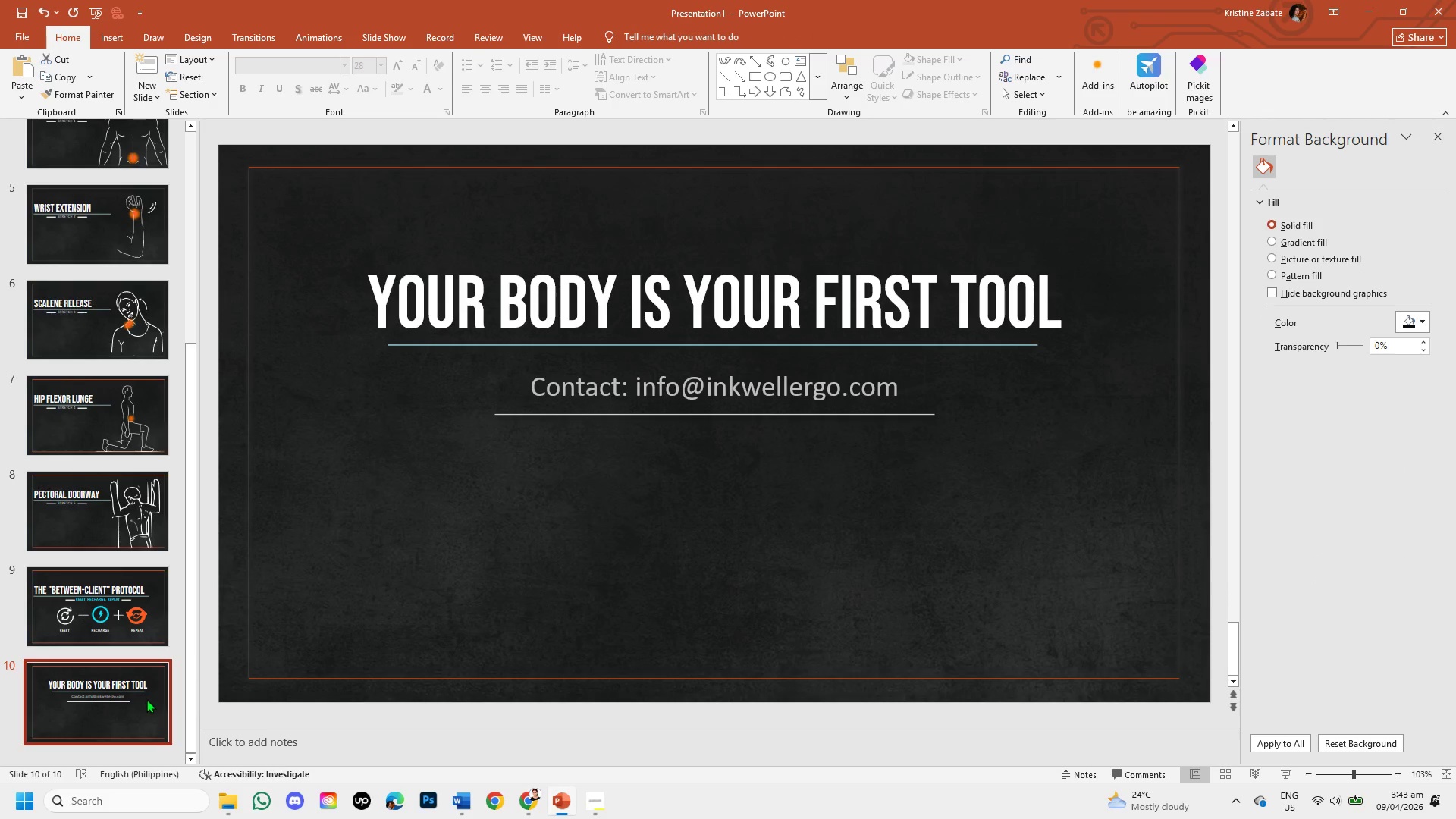 
key(Control+V)
 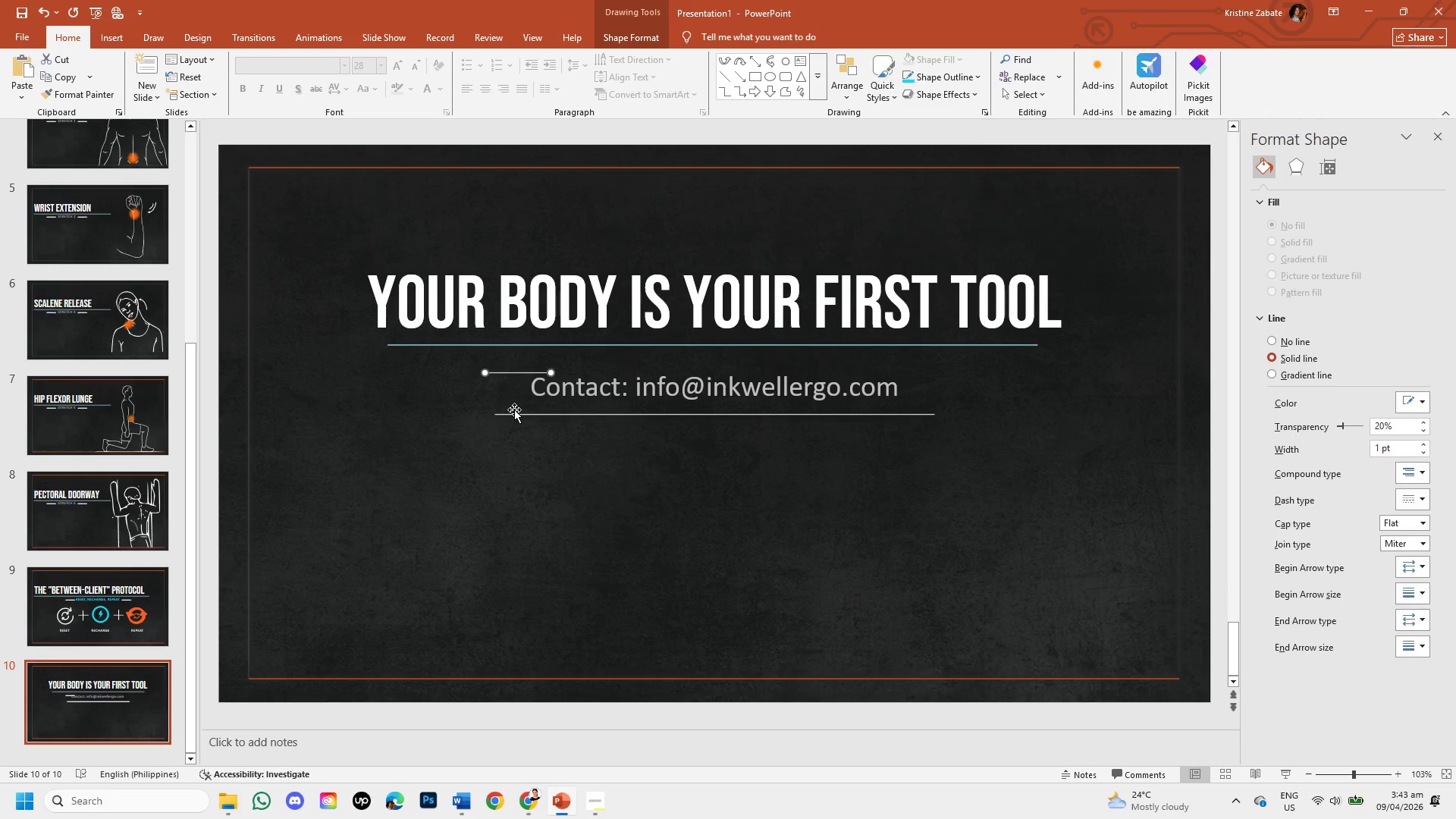 
key(Control+Z)
 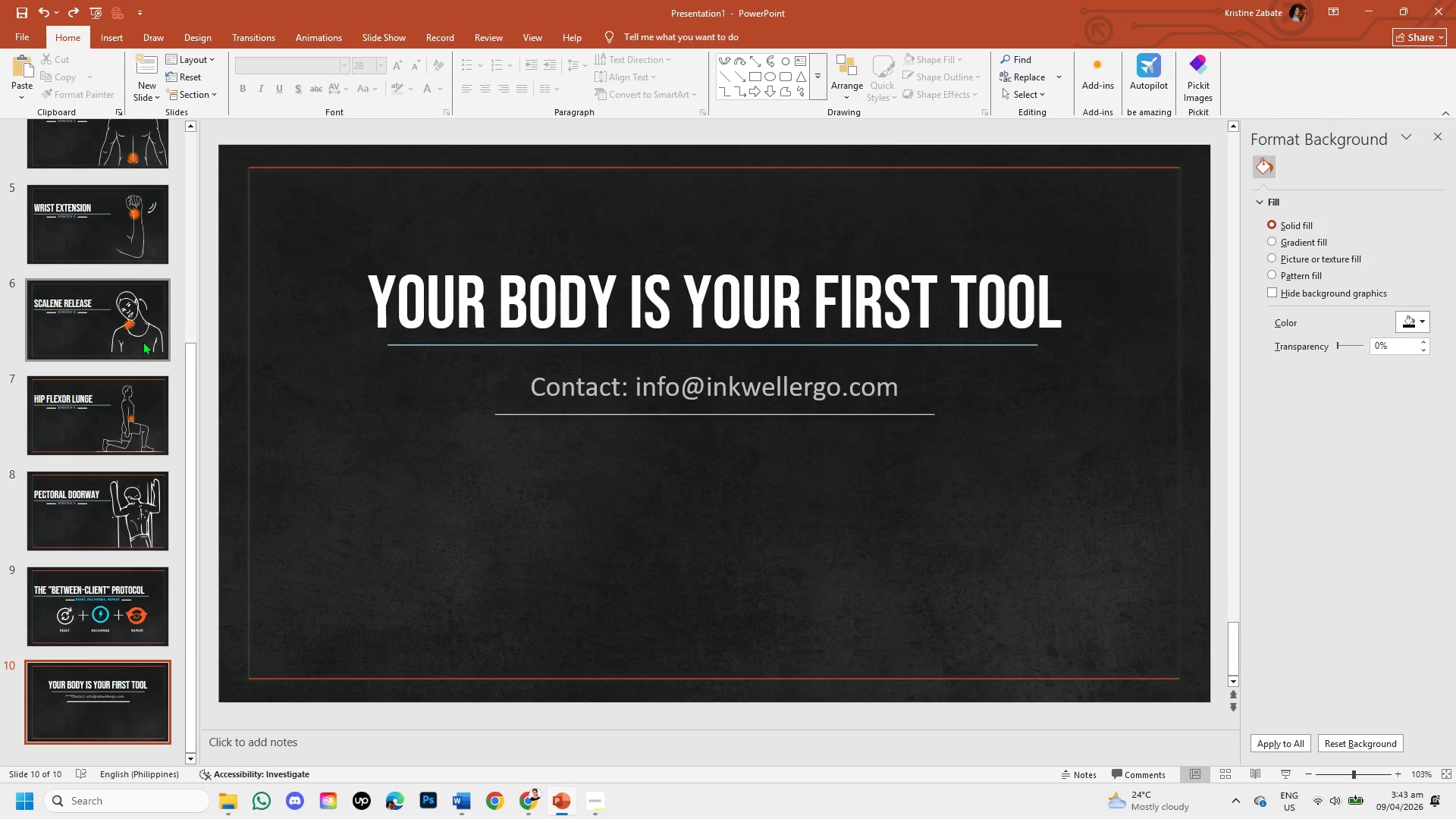 
scroll: coordinate [143, 325], scroll_direction: up, amount: 10.0
 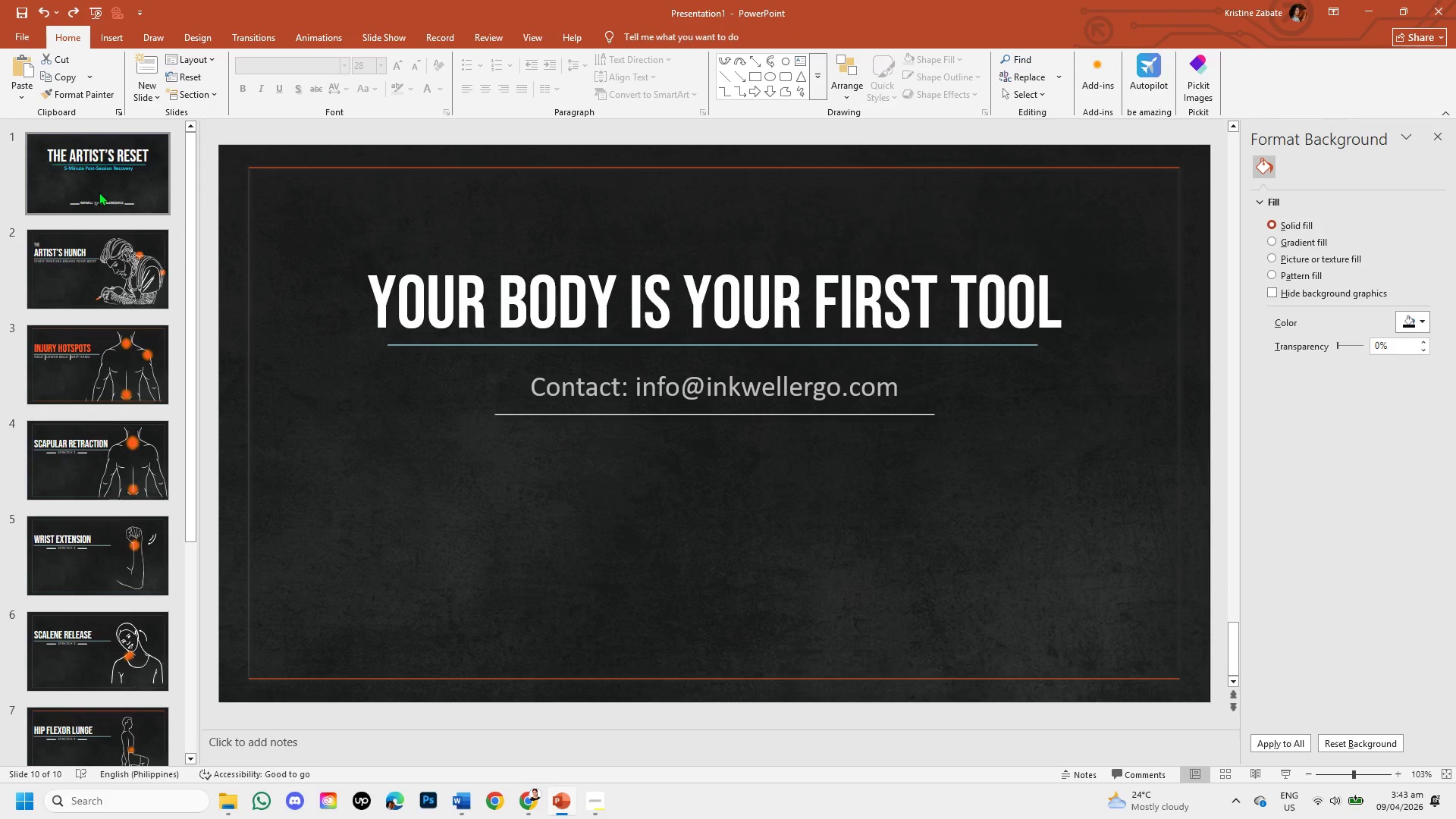 
left_click([99, 192])
 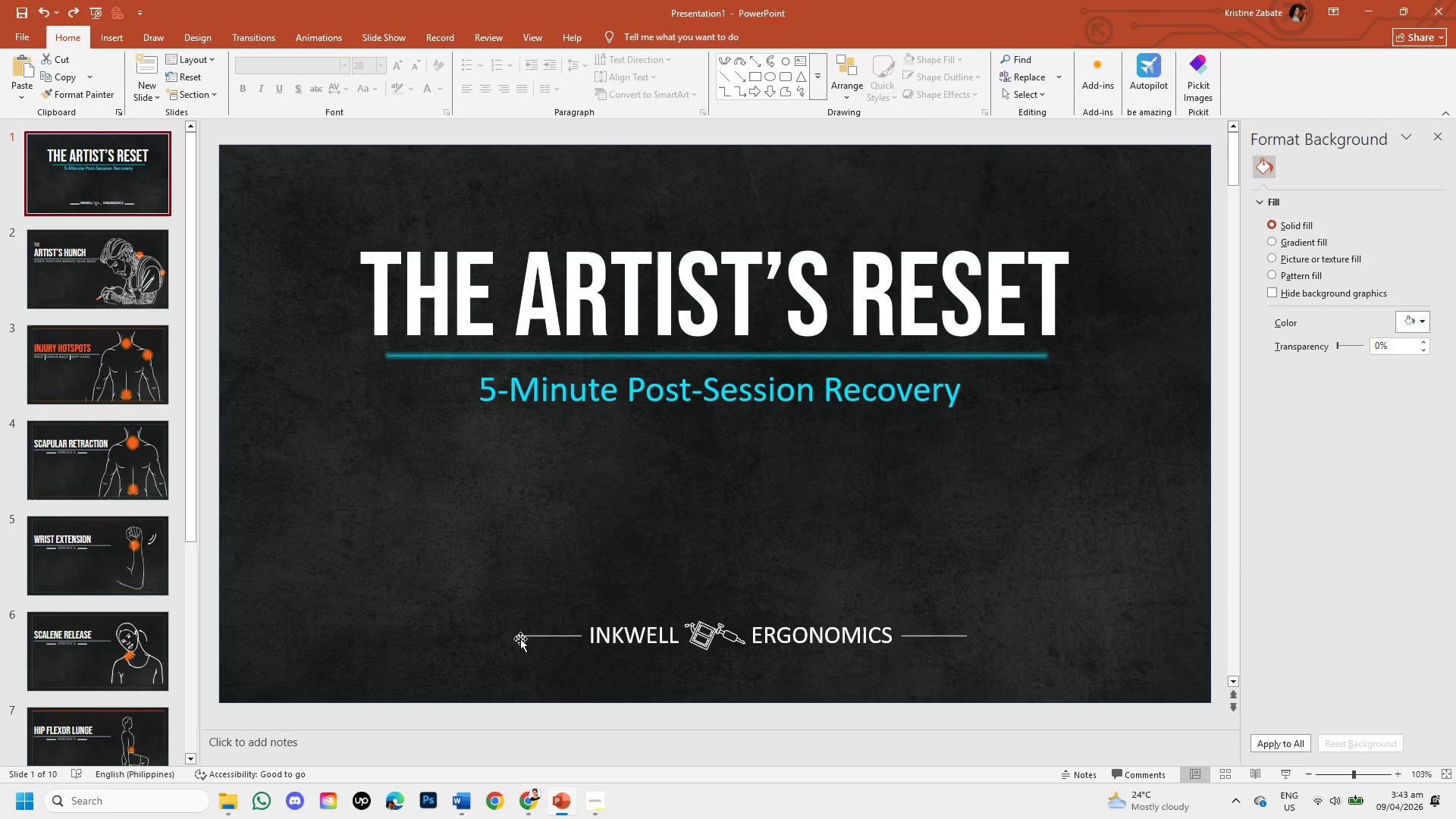 
left_click([521, 639])
 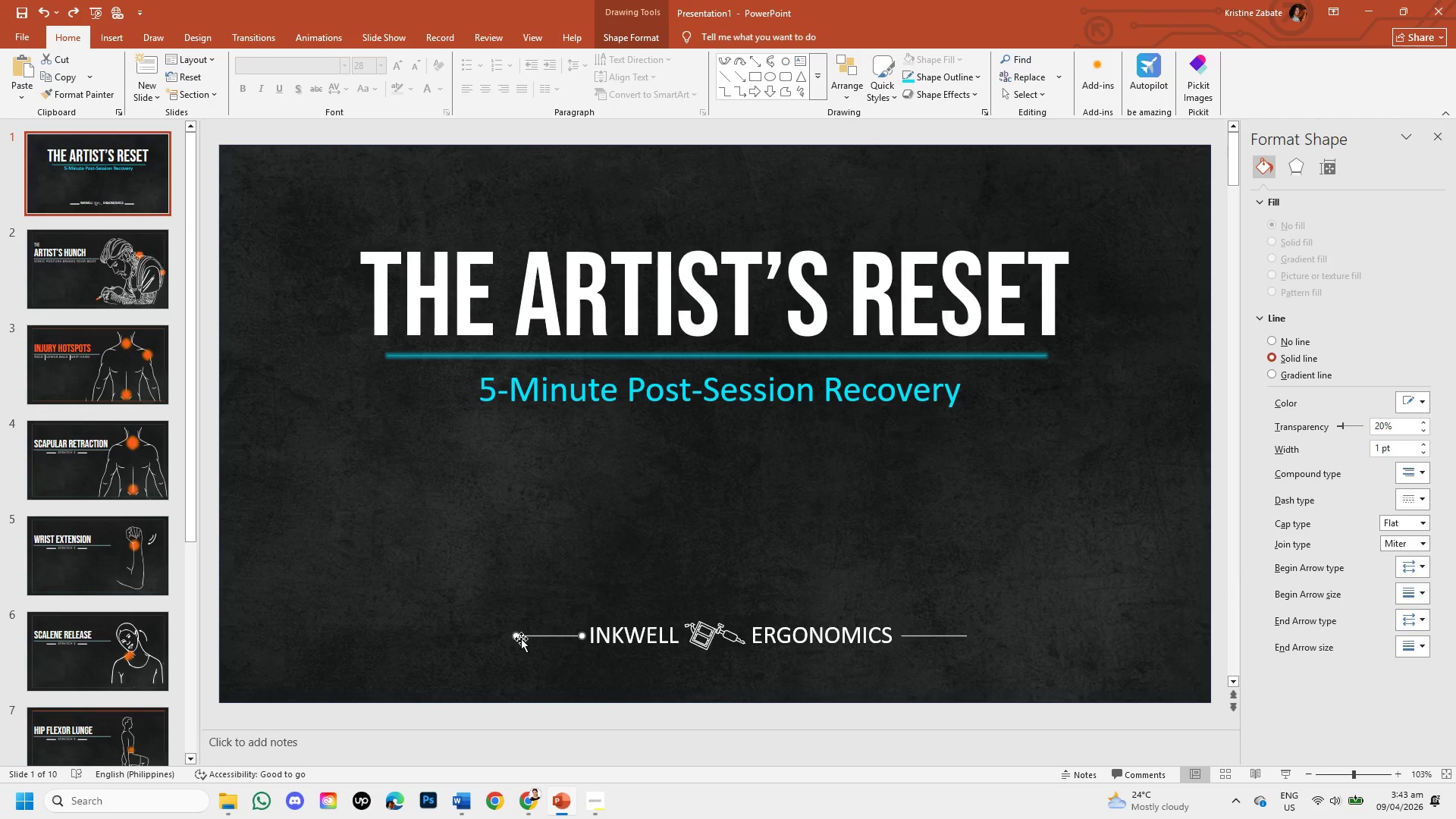 
wait(5.92)
 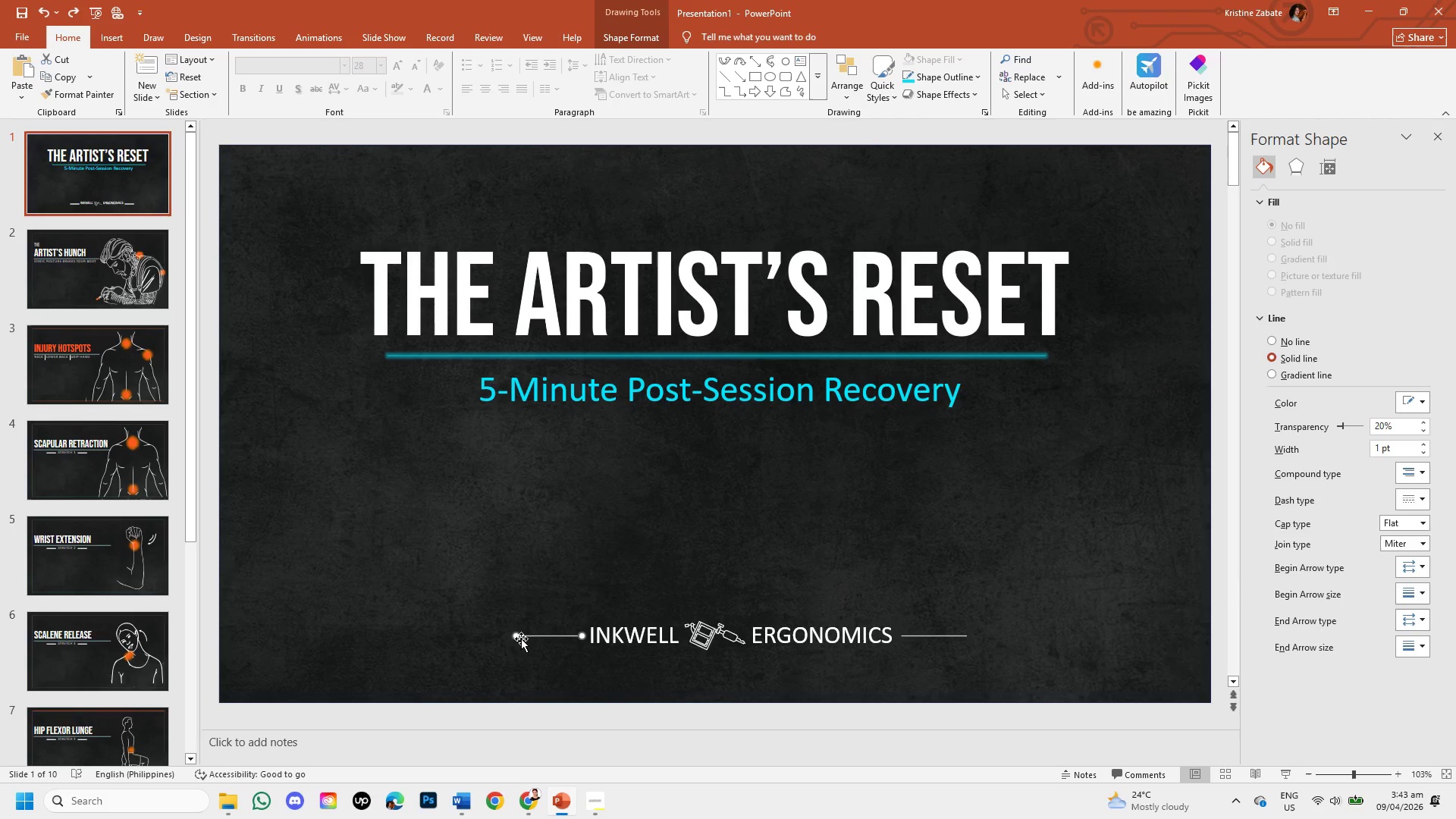 
key(Control+C)
 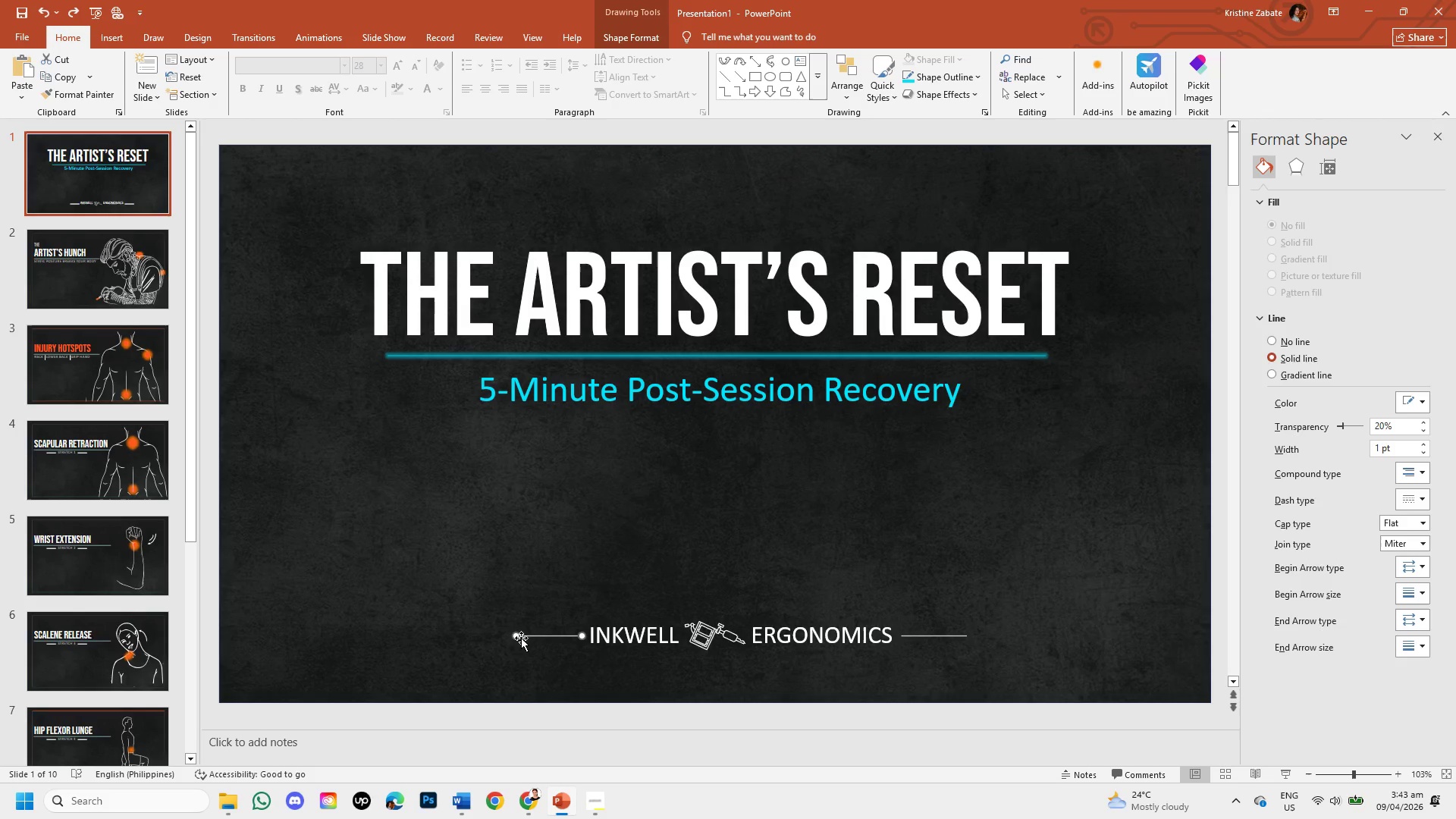 
wait(8.17)
 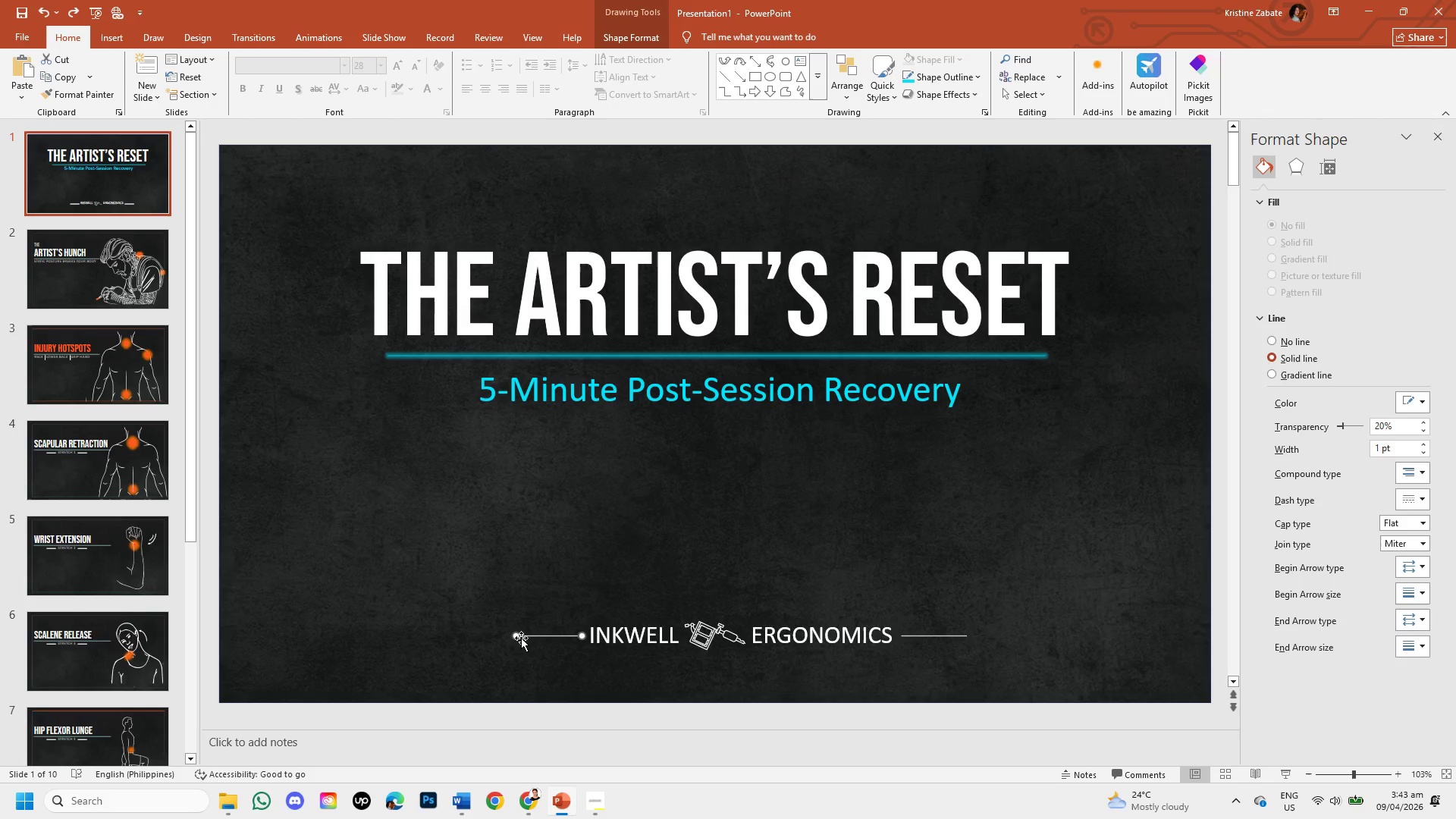 
left_click([1304, 165])
 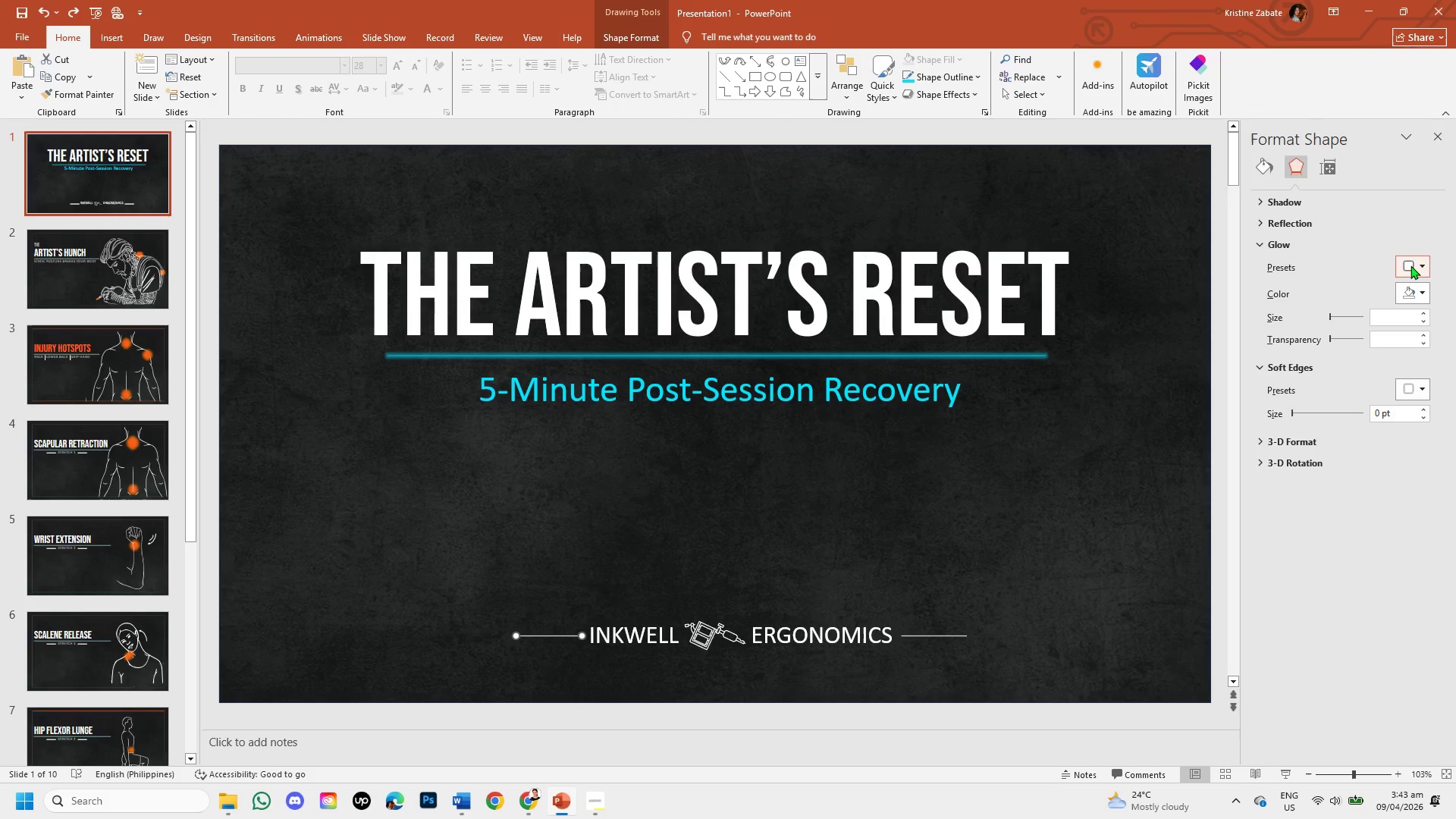 
left_click([1416, 265])
 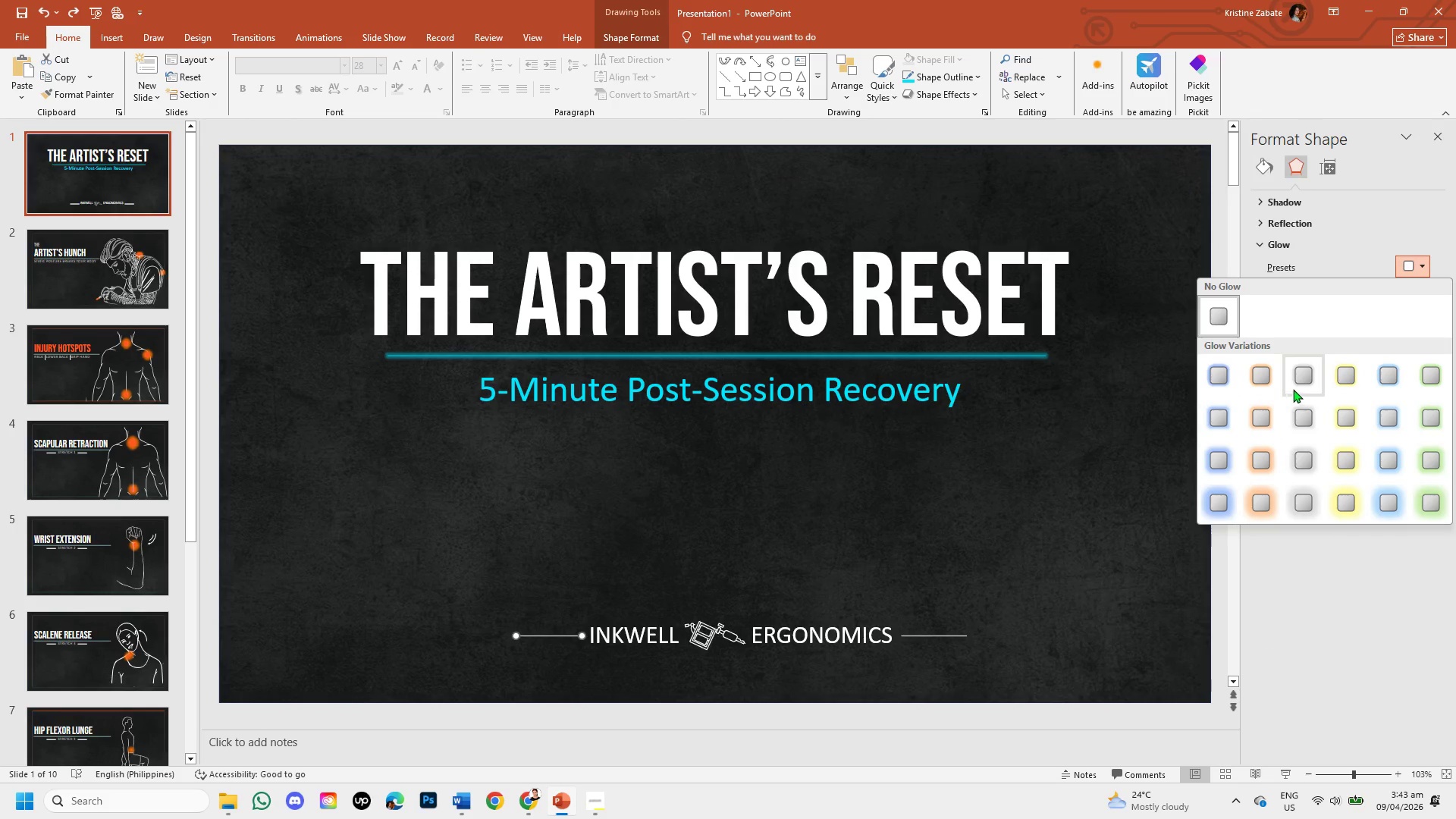 
left_click([1303, 381])
 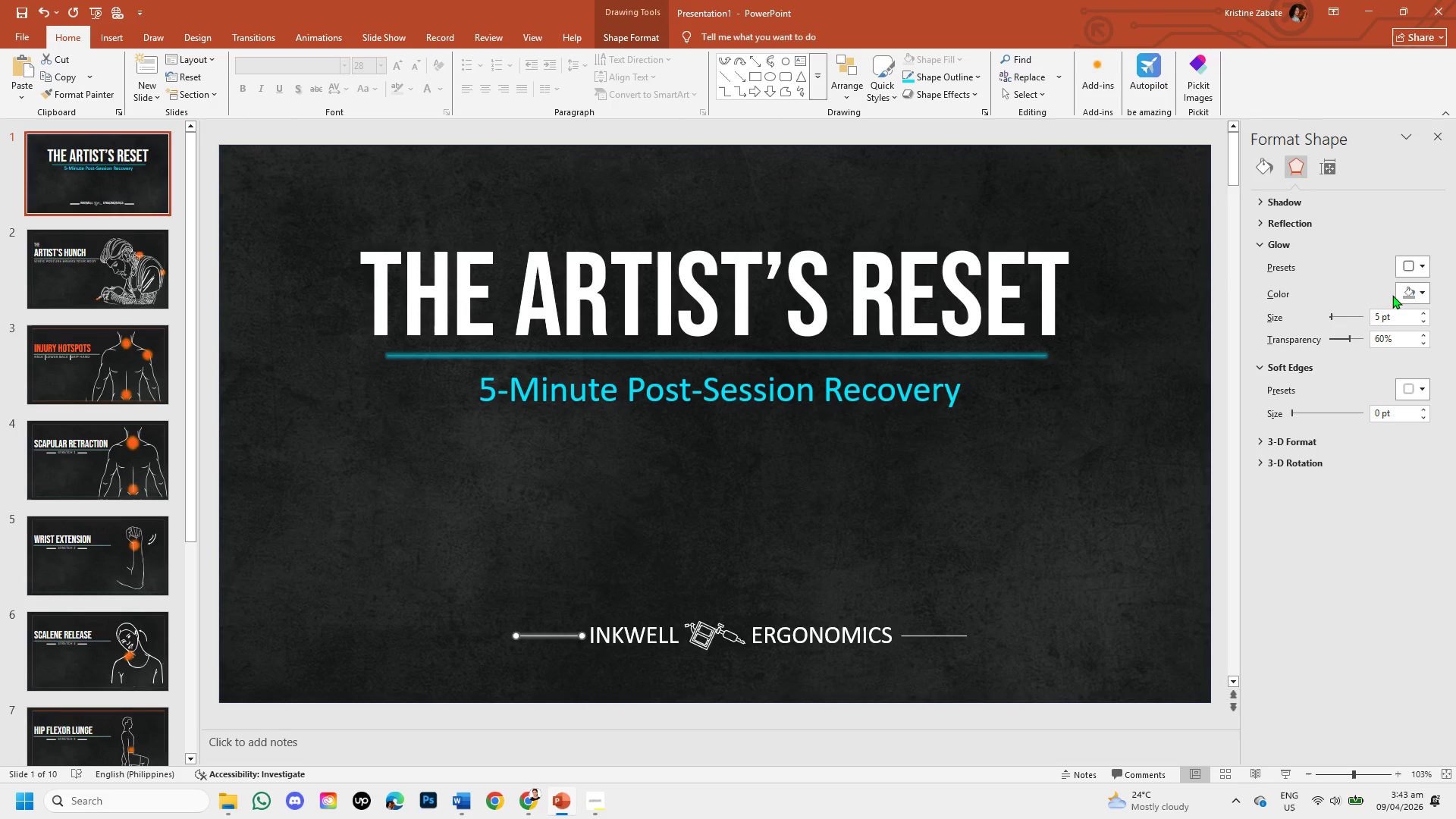 
left_click([1417, 268])
 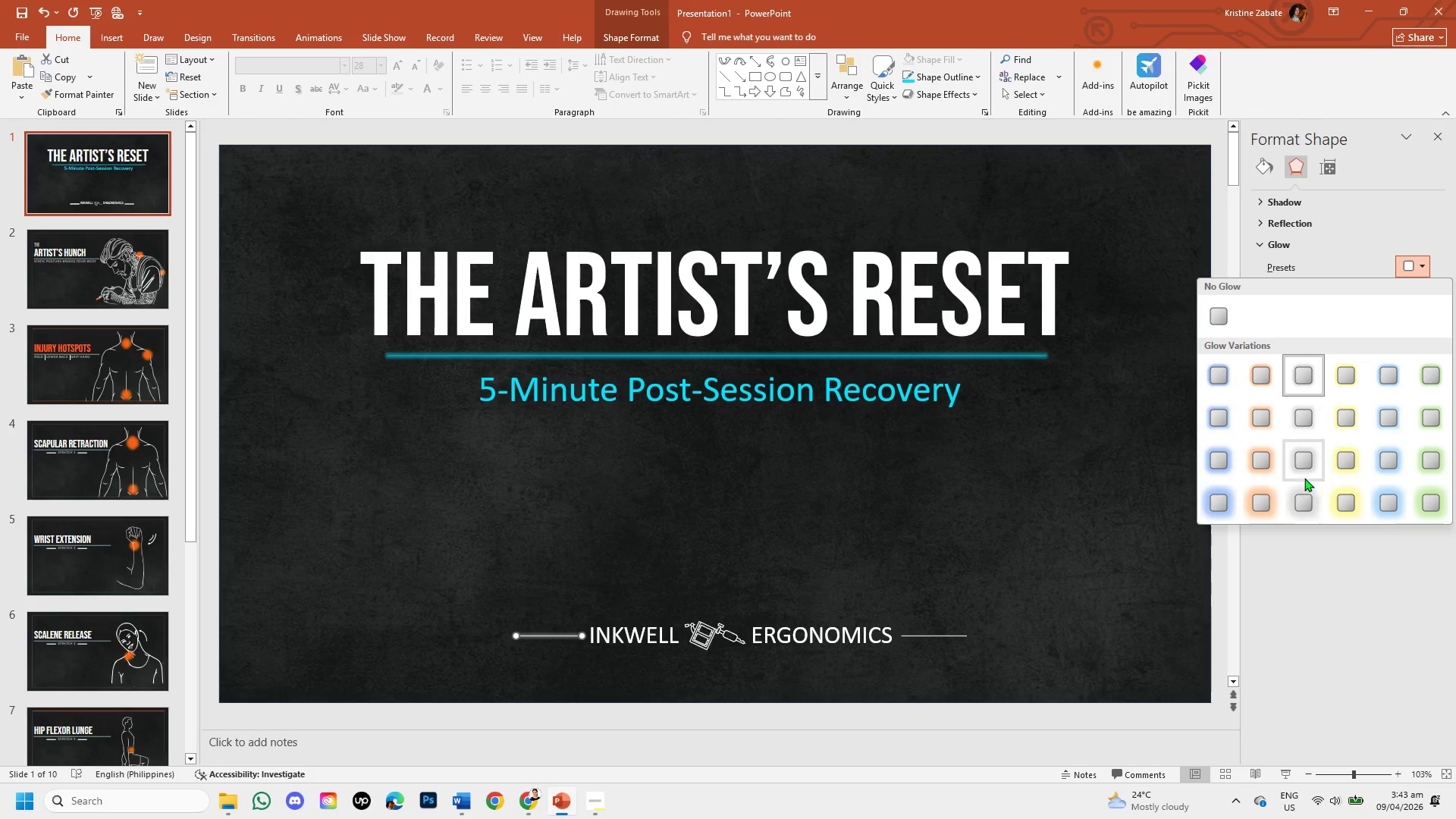 
left_click([1304, 463])
 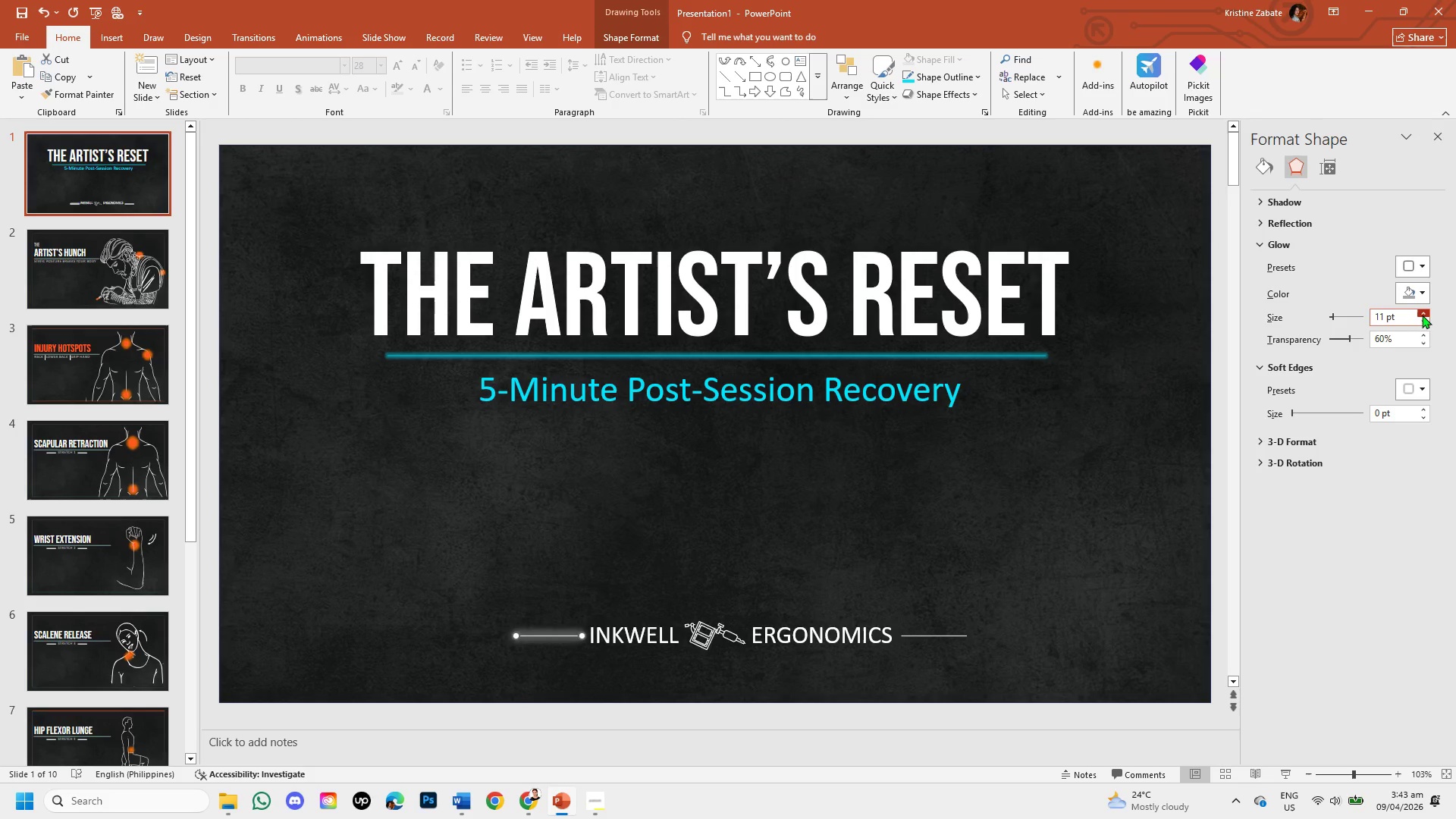 
double_click([1423, 315])
 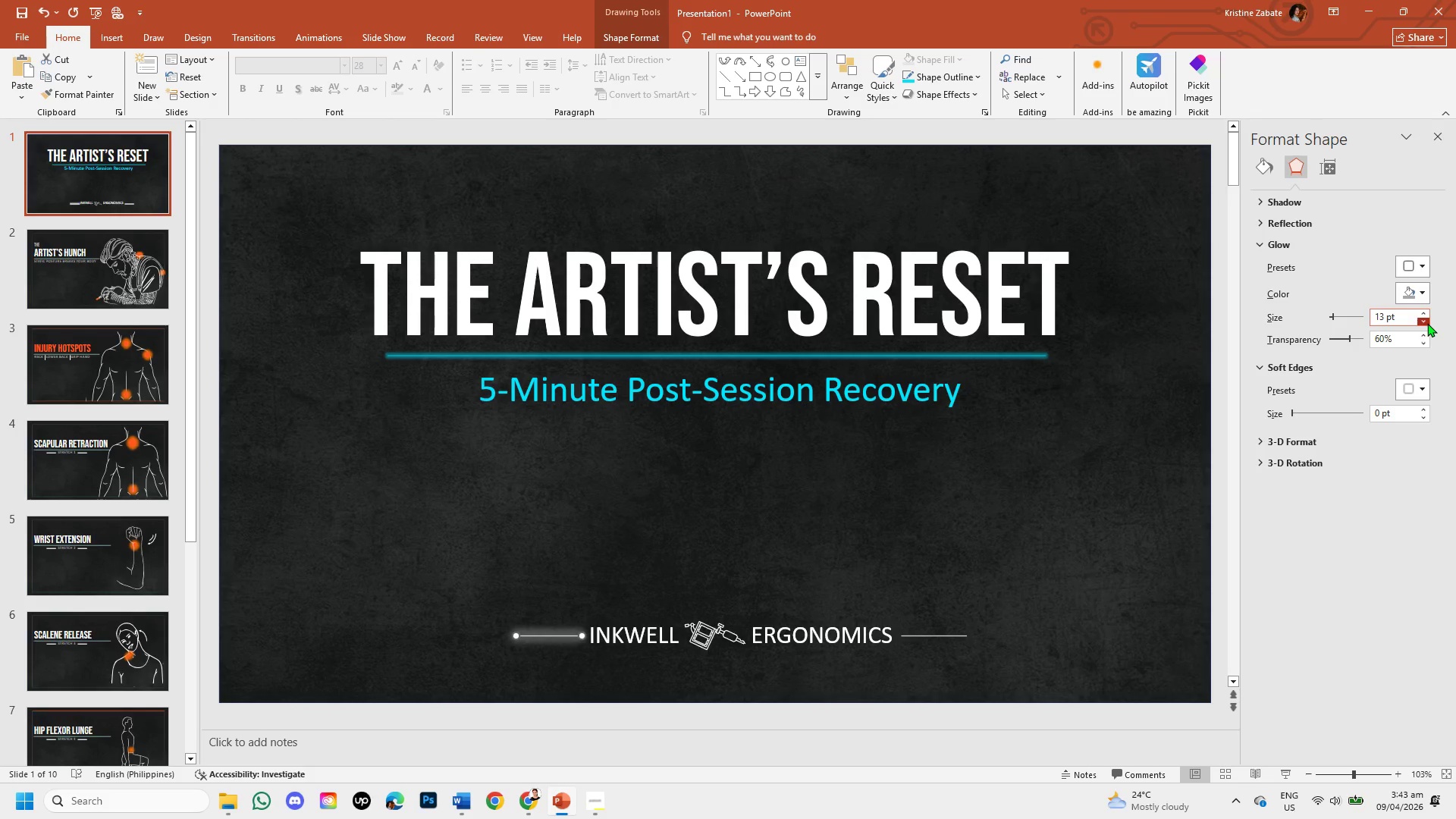 
double_click([1427, 322])
 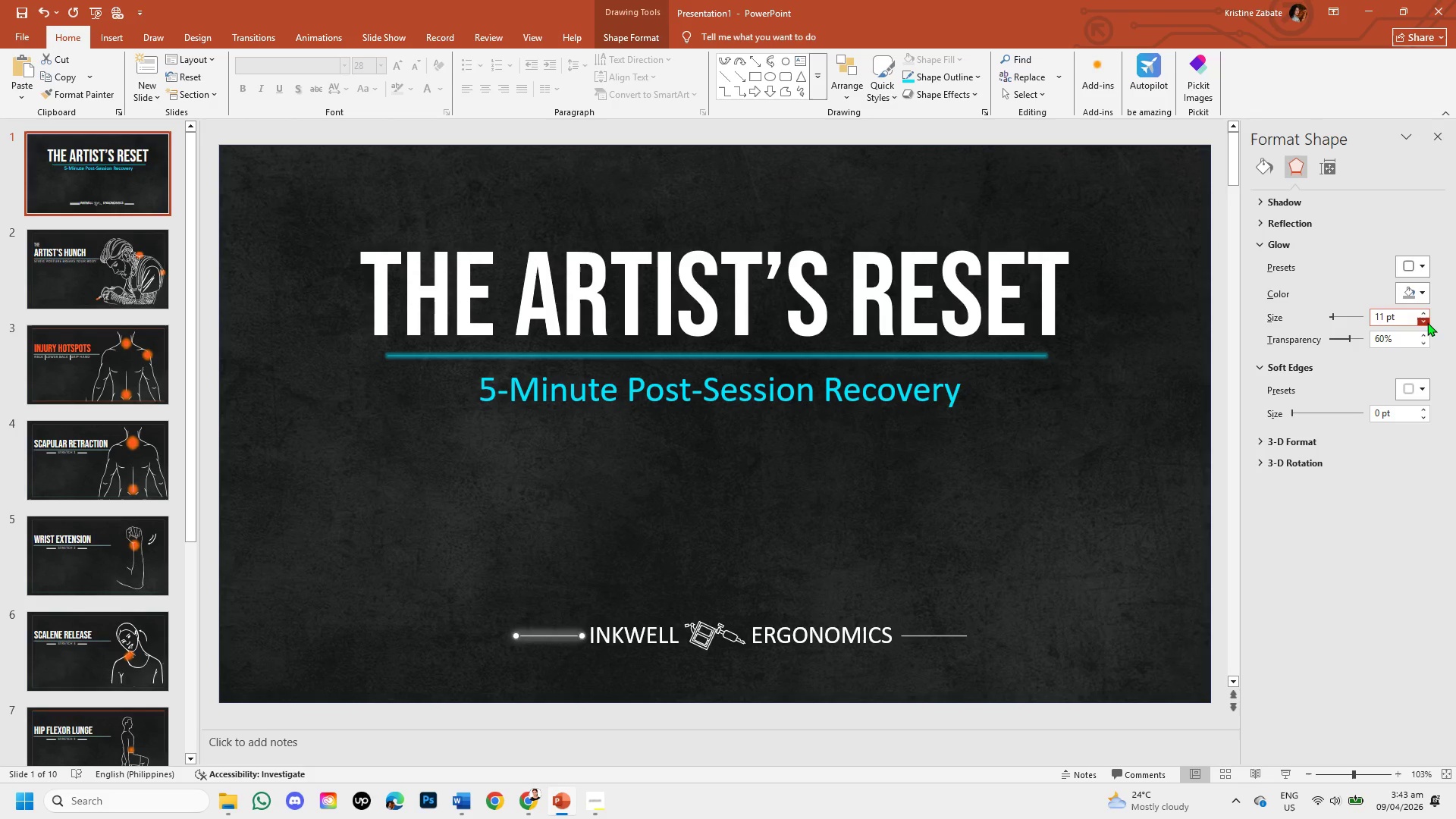 
triple_click([1427, 322])
 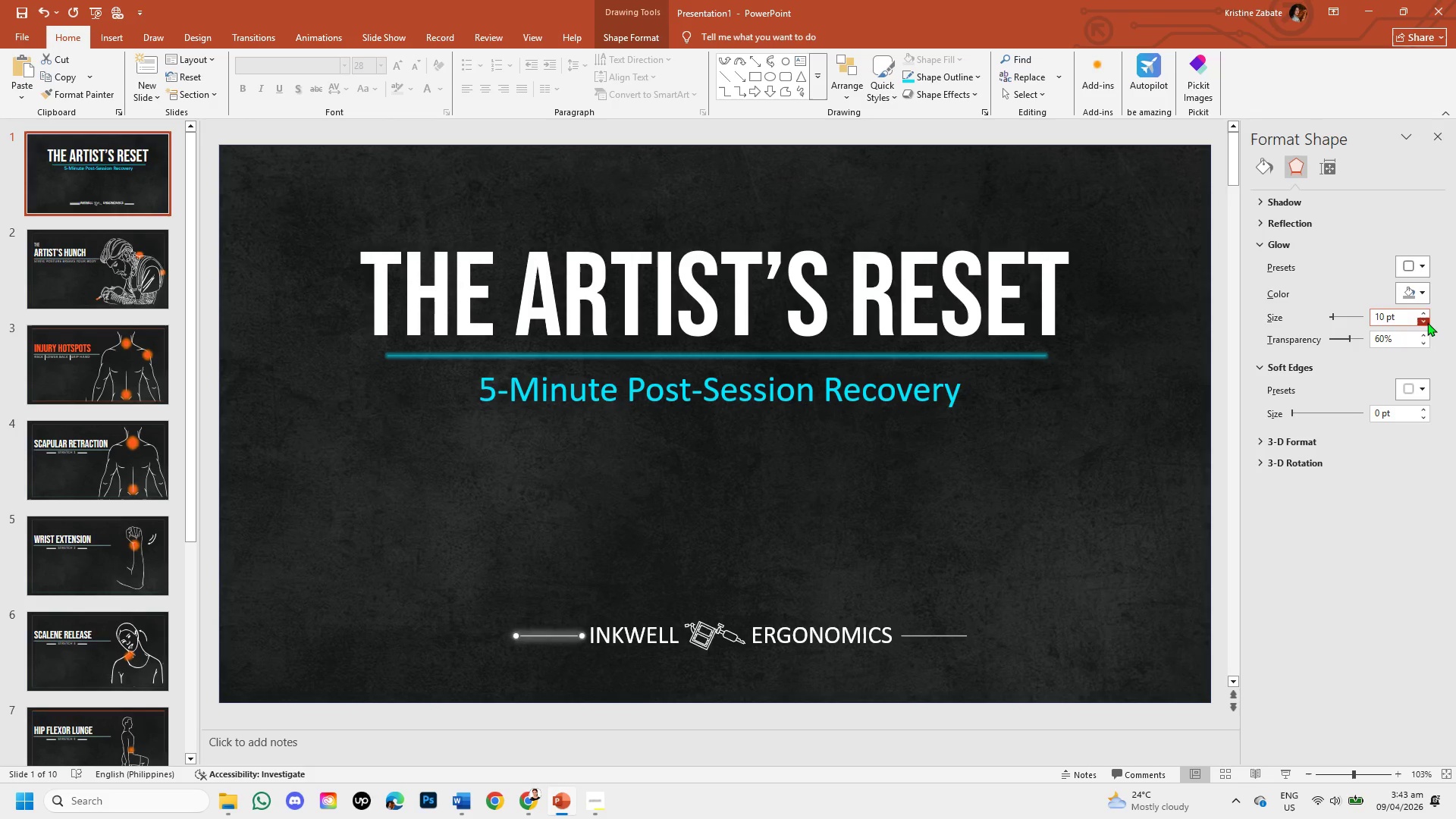 
triple_click([1427, 322])
 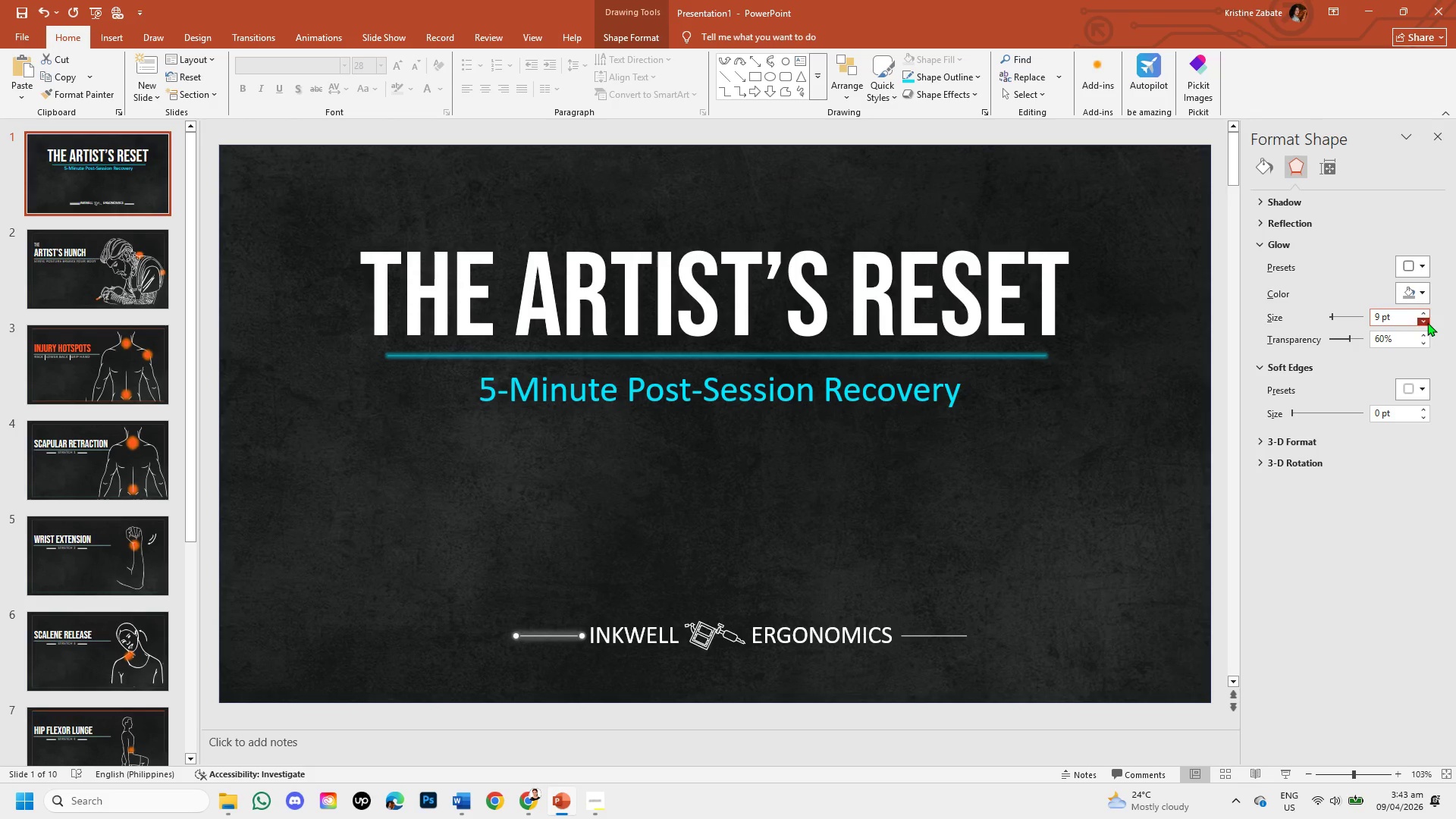 
triple_click([1427, 322])
 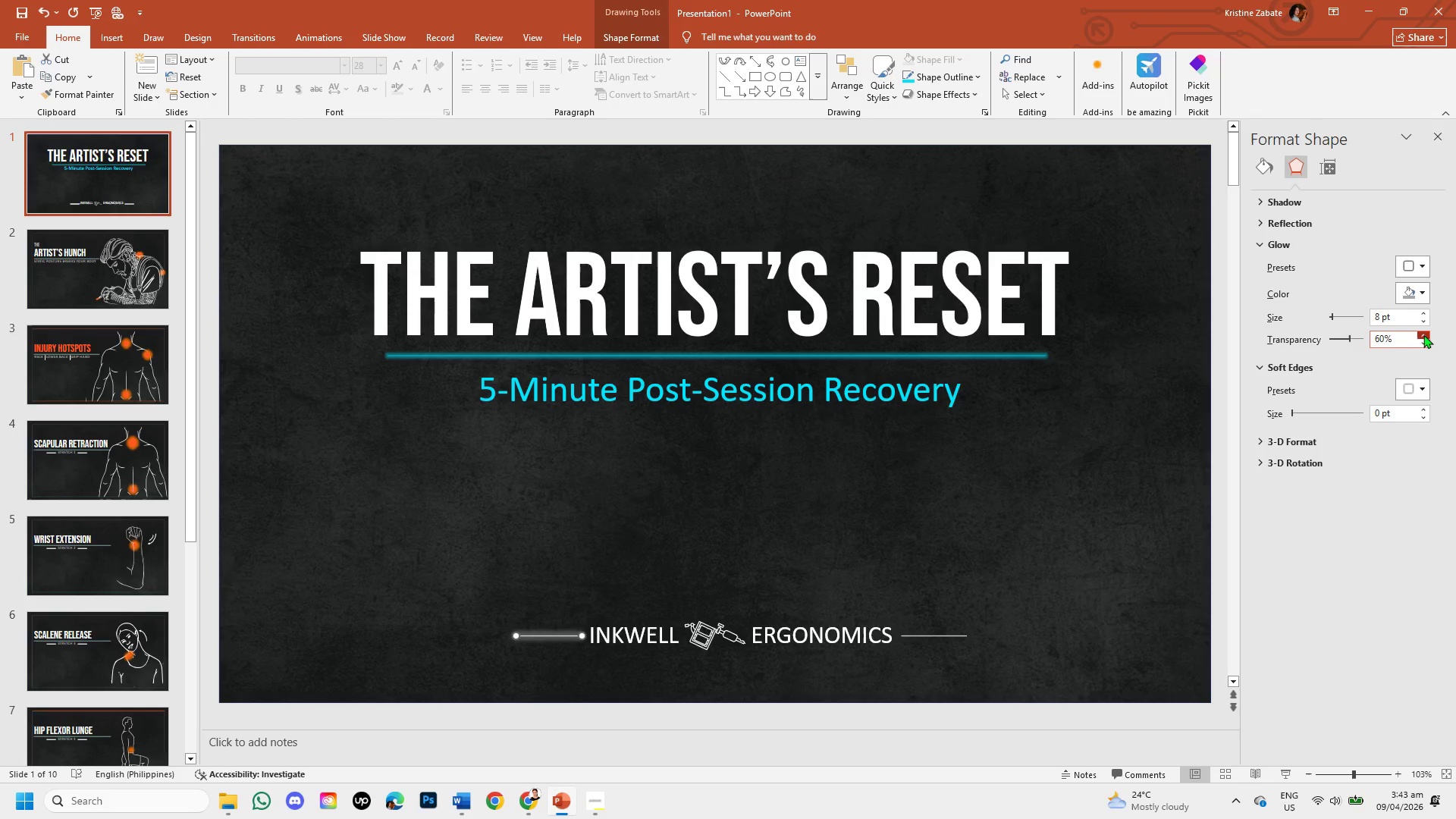 
double_click([1423, 334])
 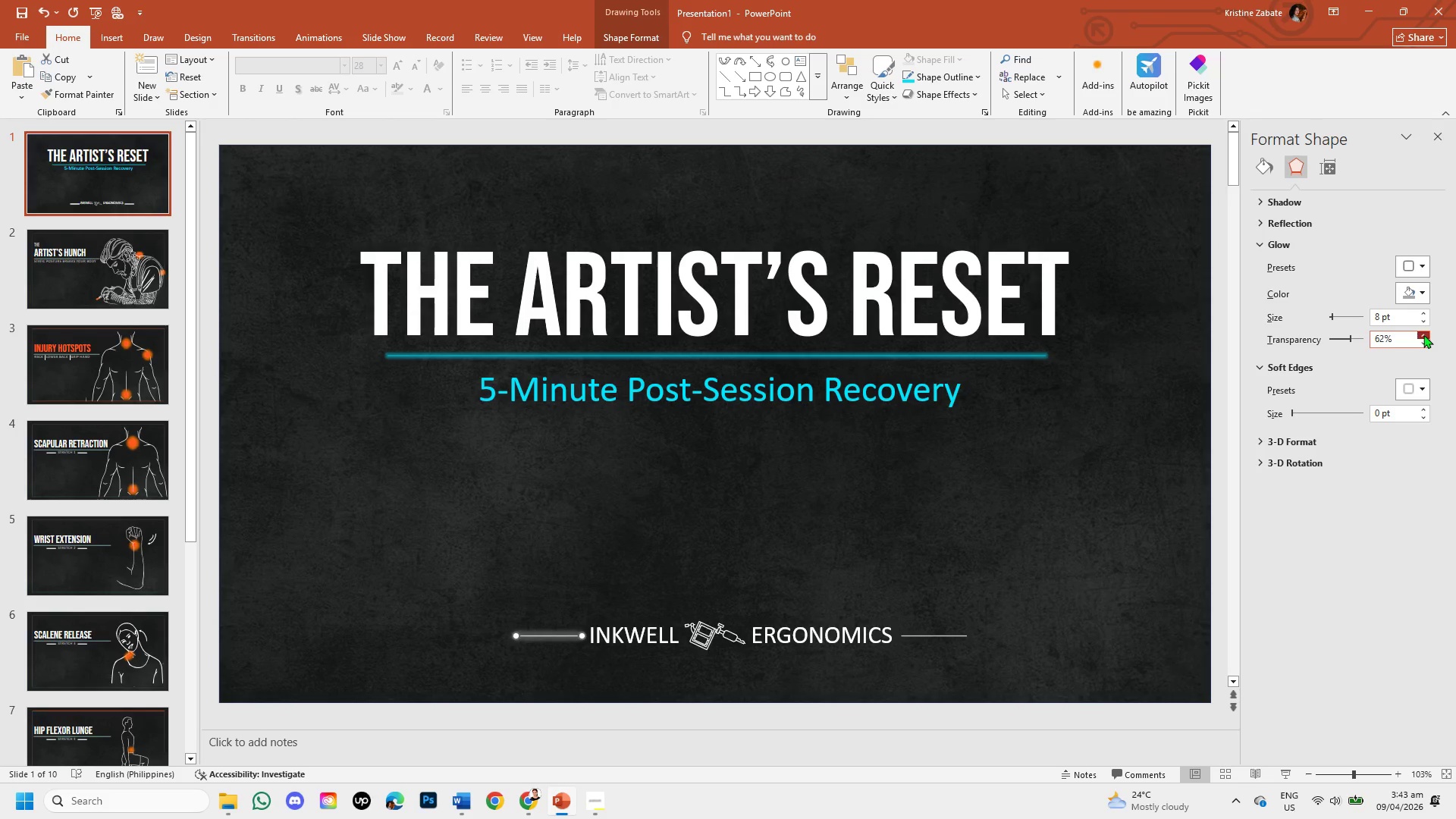 
triple_click([1423, 334])
 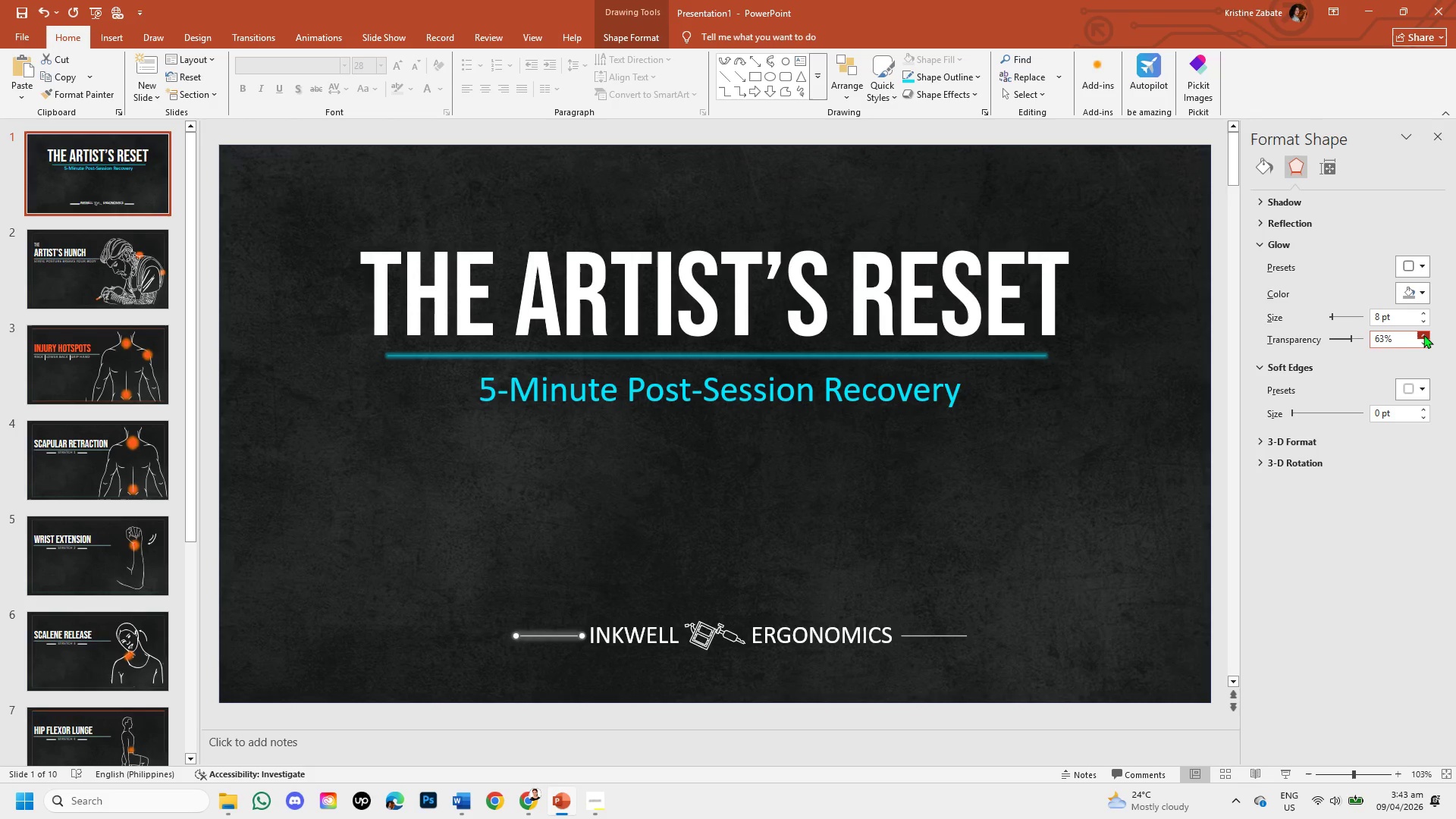 
triple_click([1423, 334])
 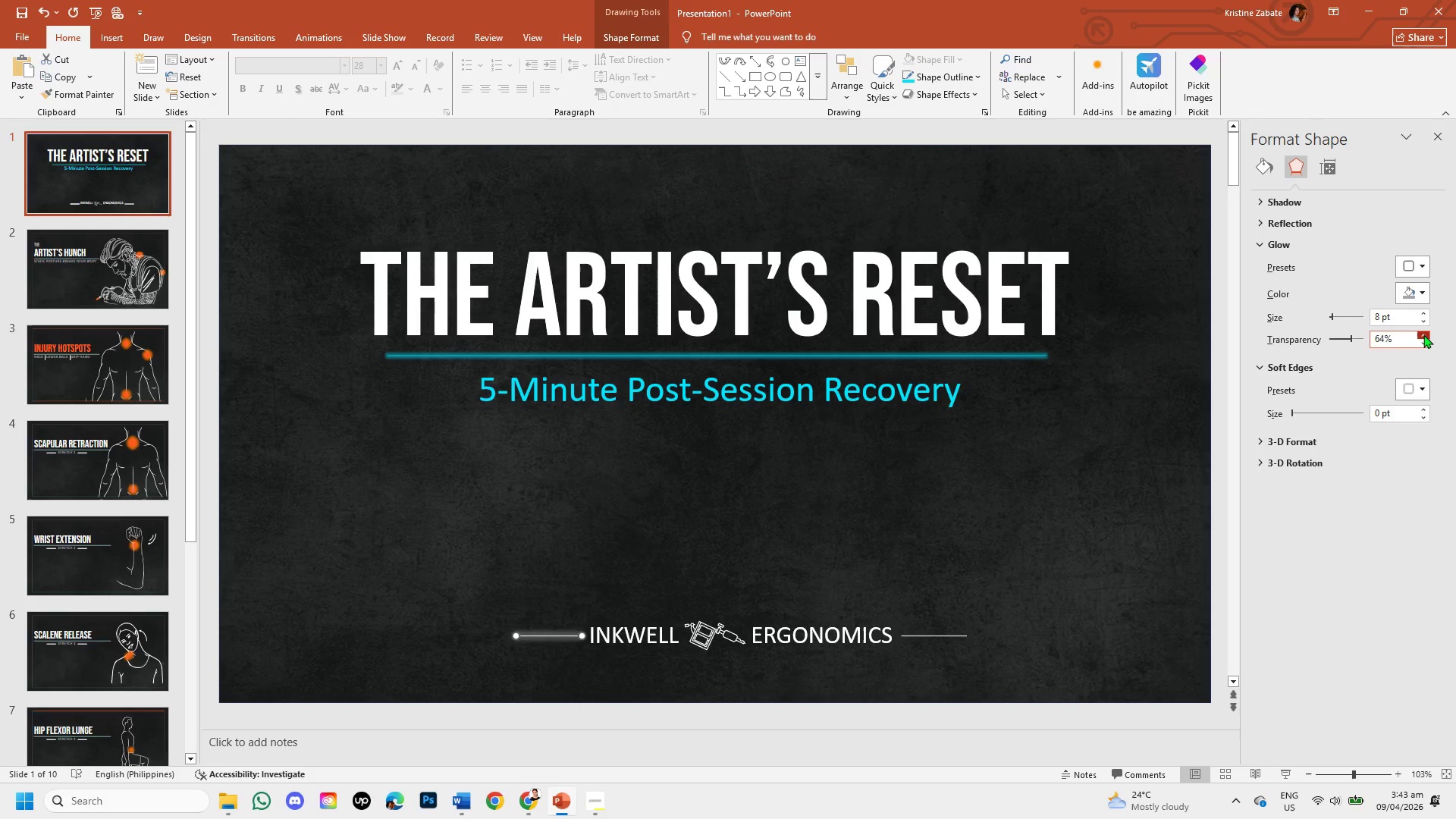 
triple_click([1423, 334])
 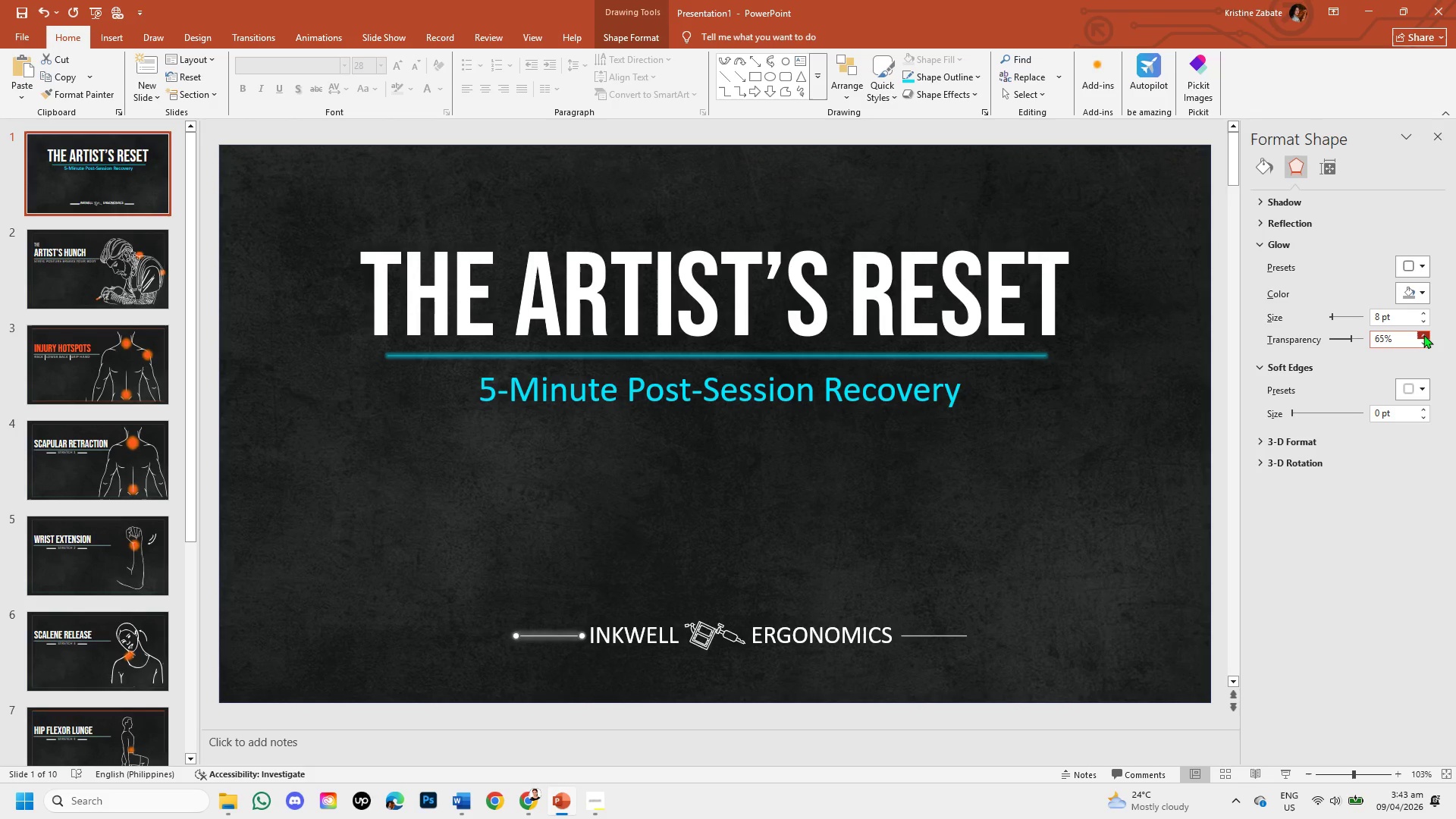 
triple_click([1423, 334])
 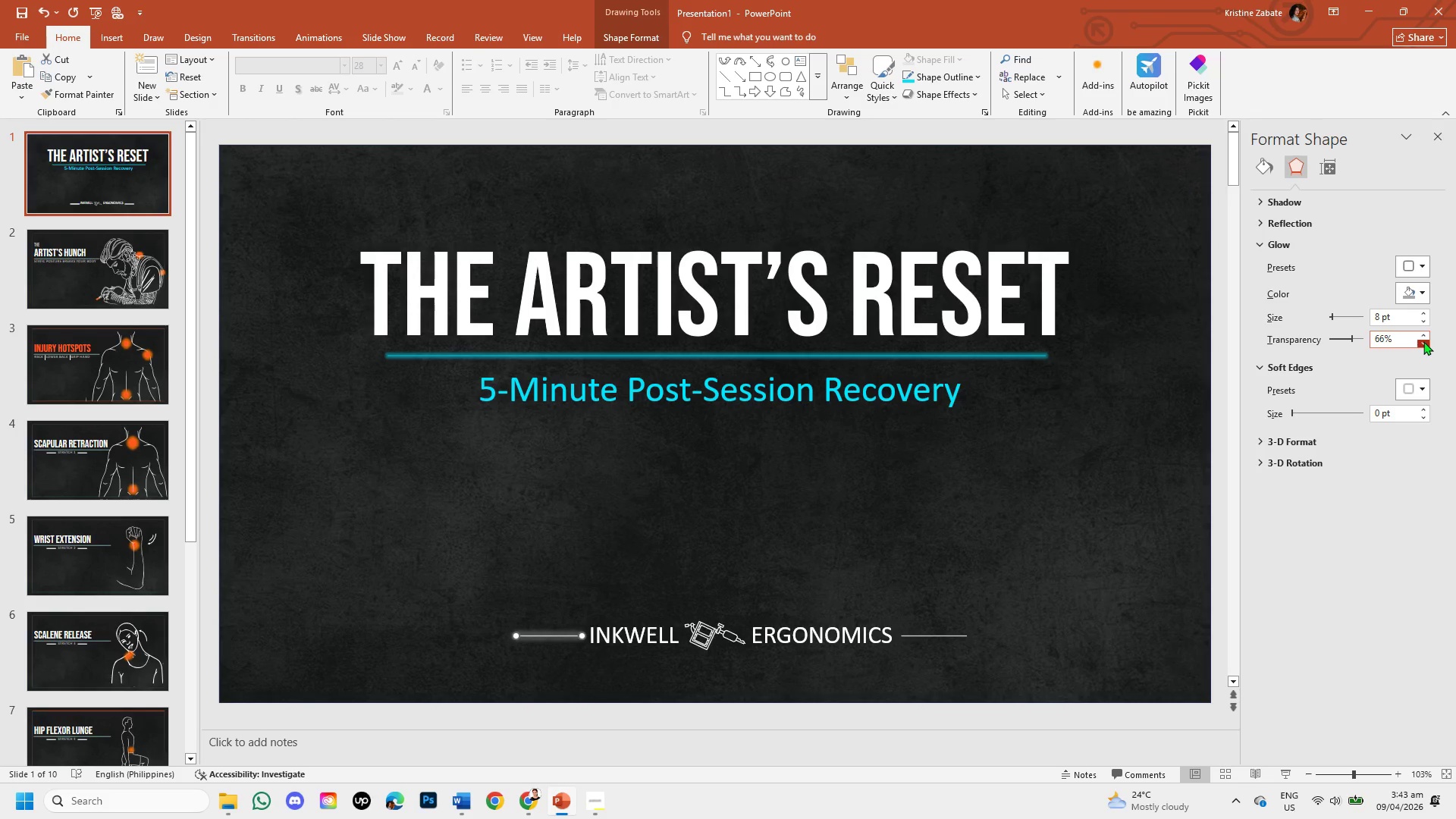 
left_click([1423, 341])
 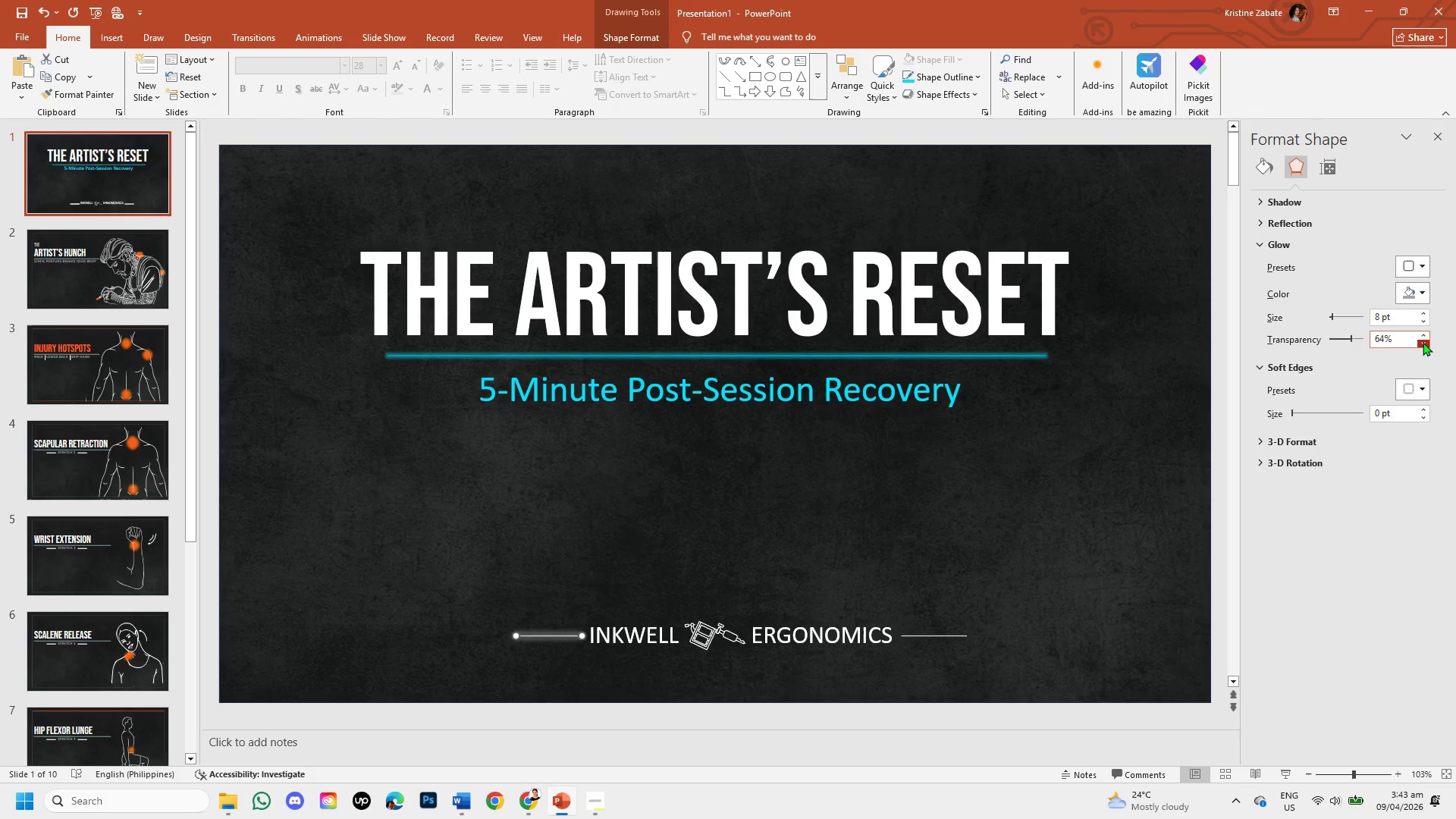 
triple_click([1423, 342])
 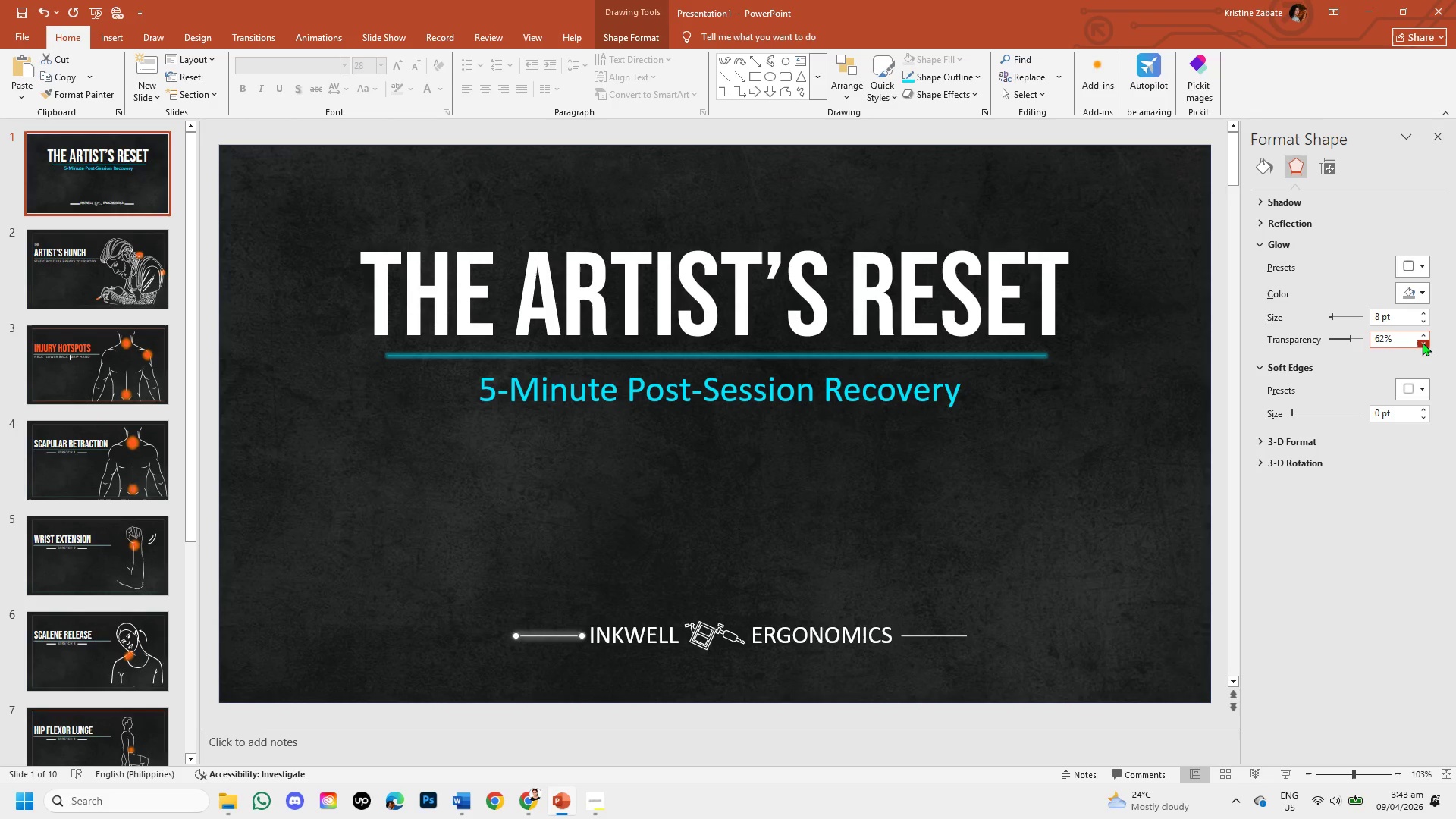 
triple_click([1422, 342])
 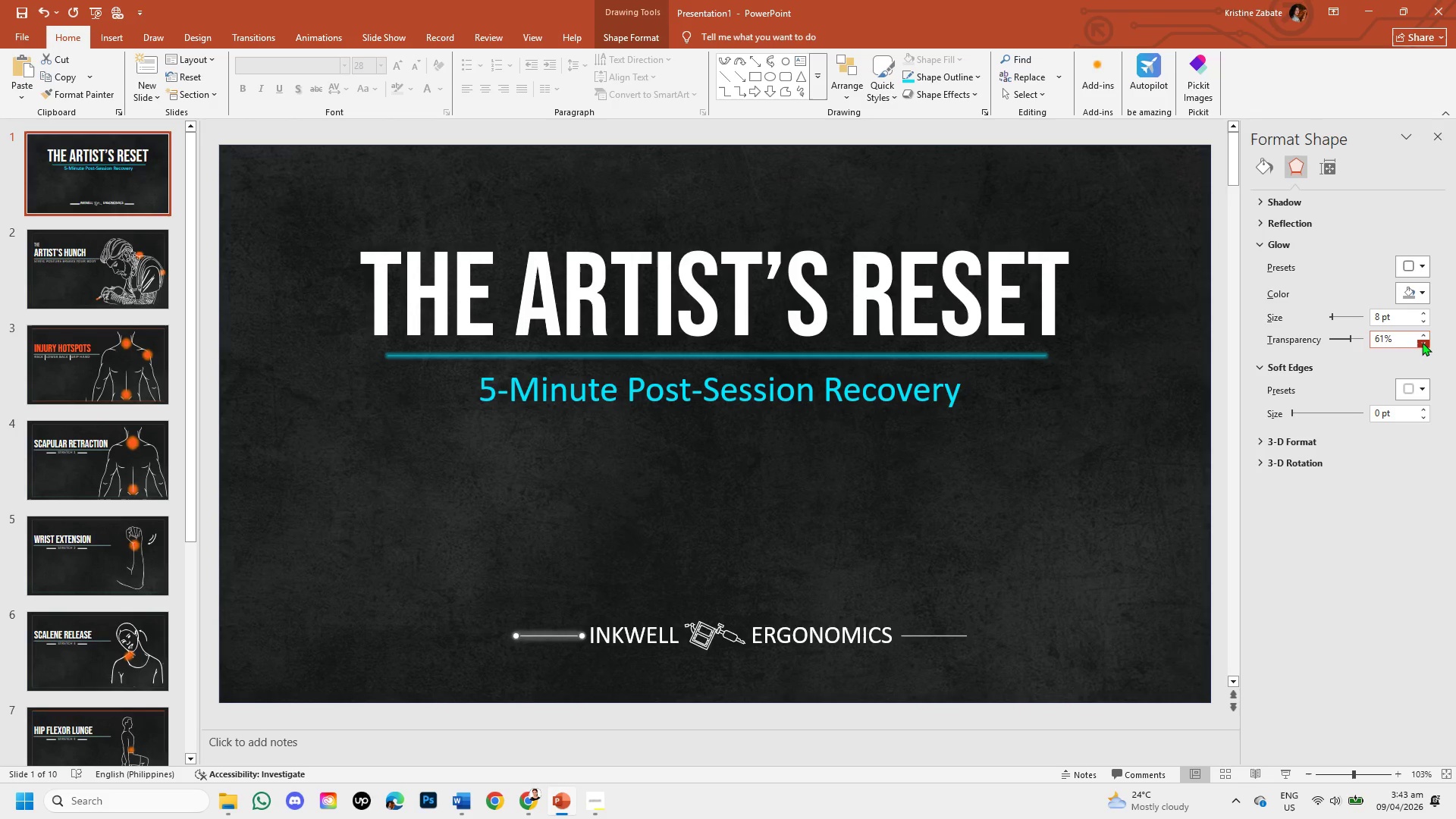 
triple_click([1422, 342])
 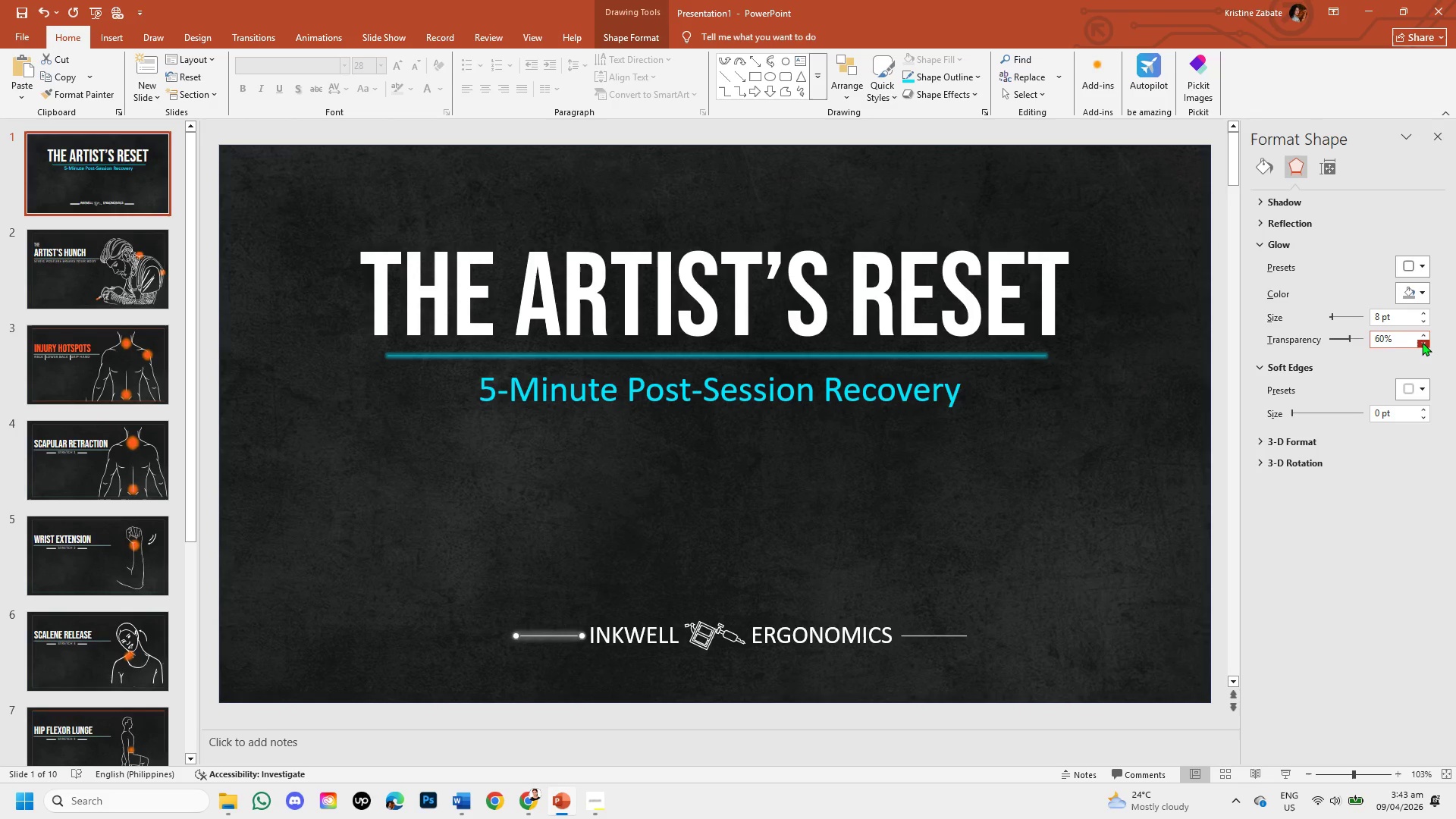 
triple_click([1422, 342])
 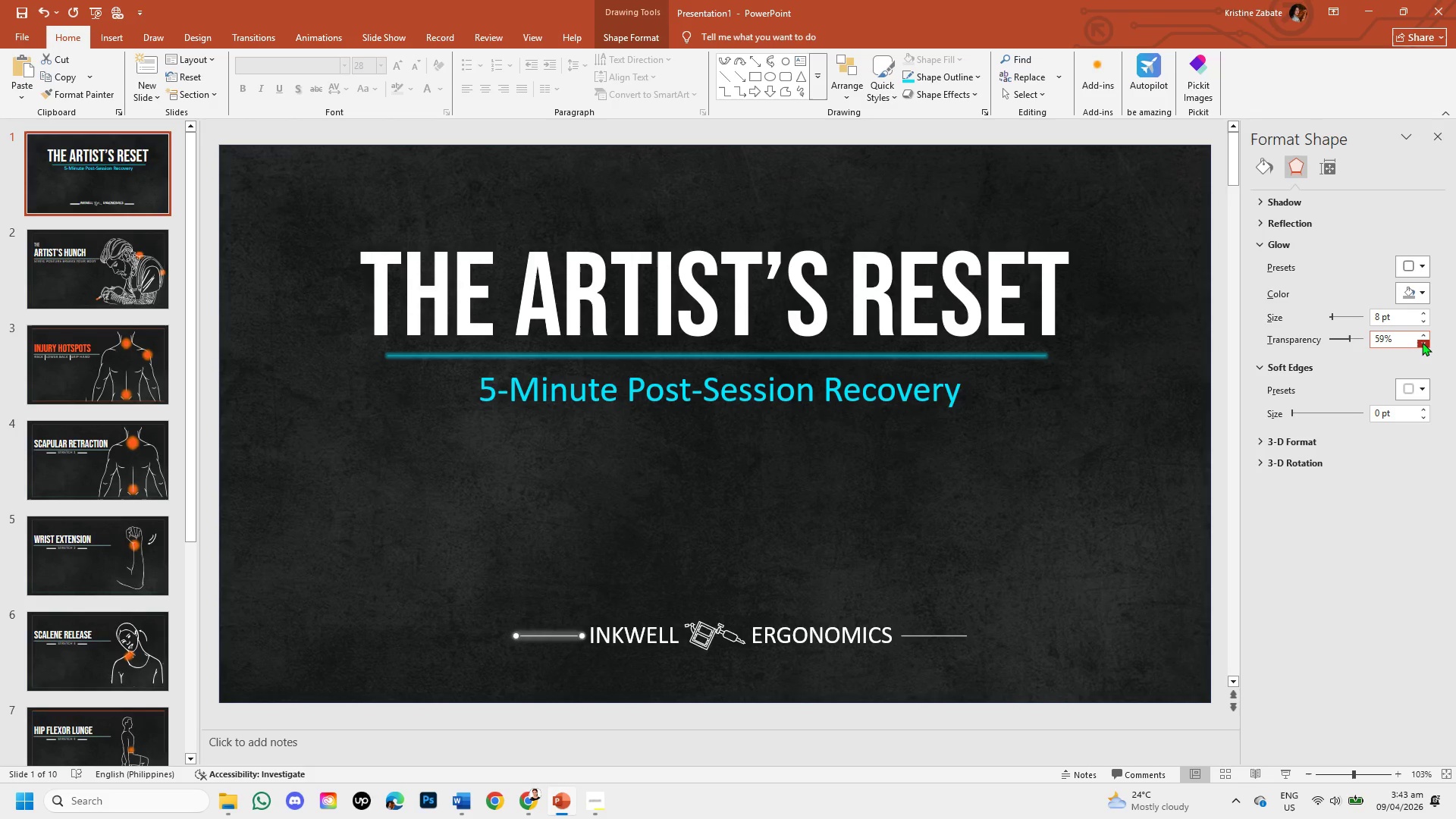 
triple_click([1422, 342])
 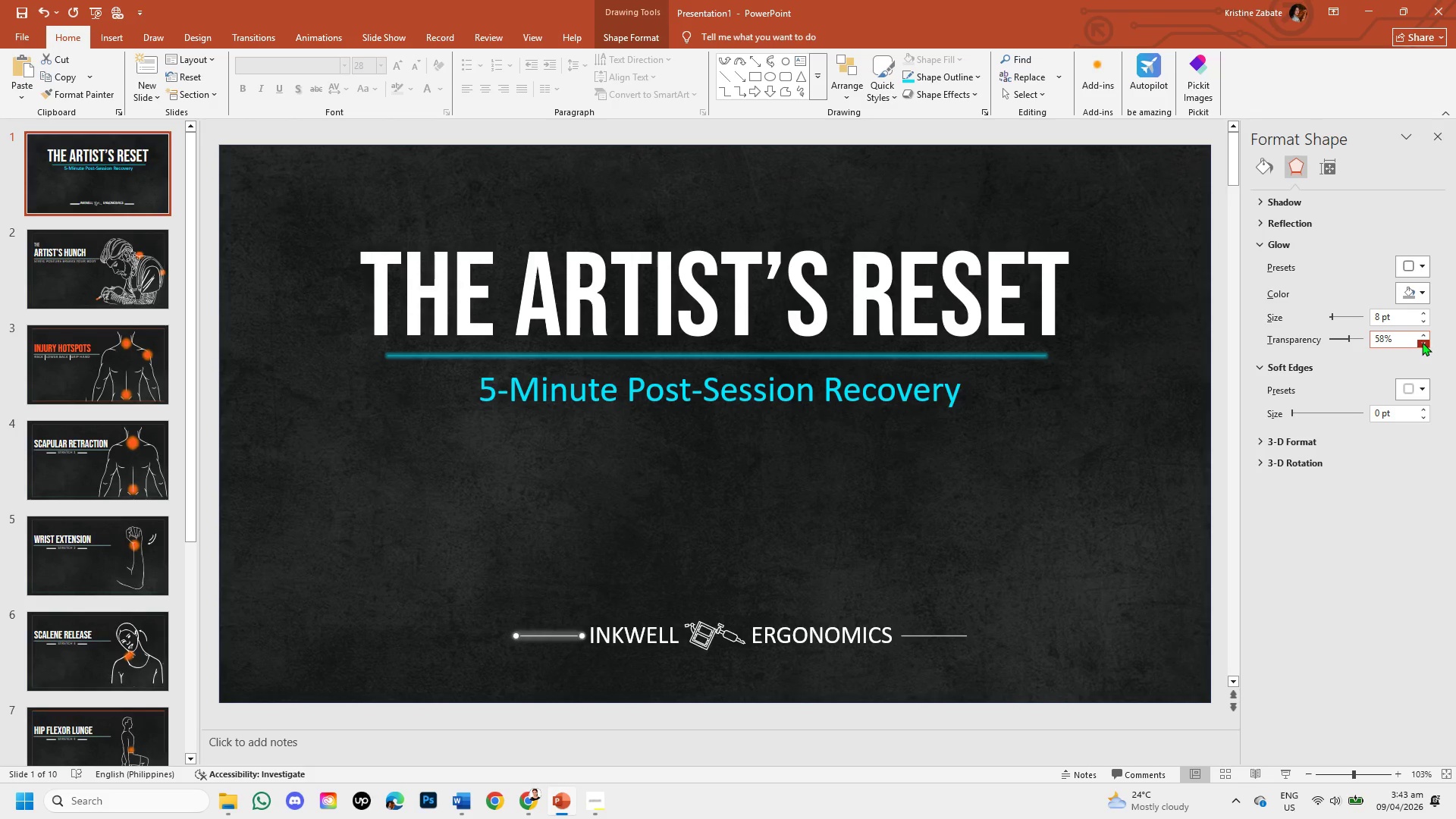 
triple_click([1422, 342])
 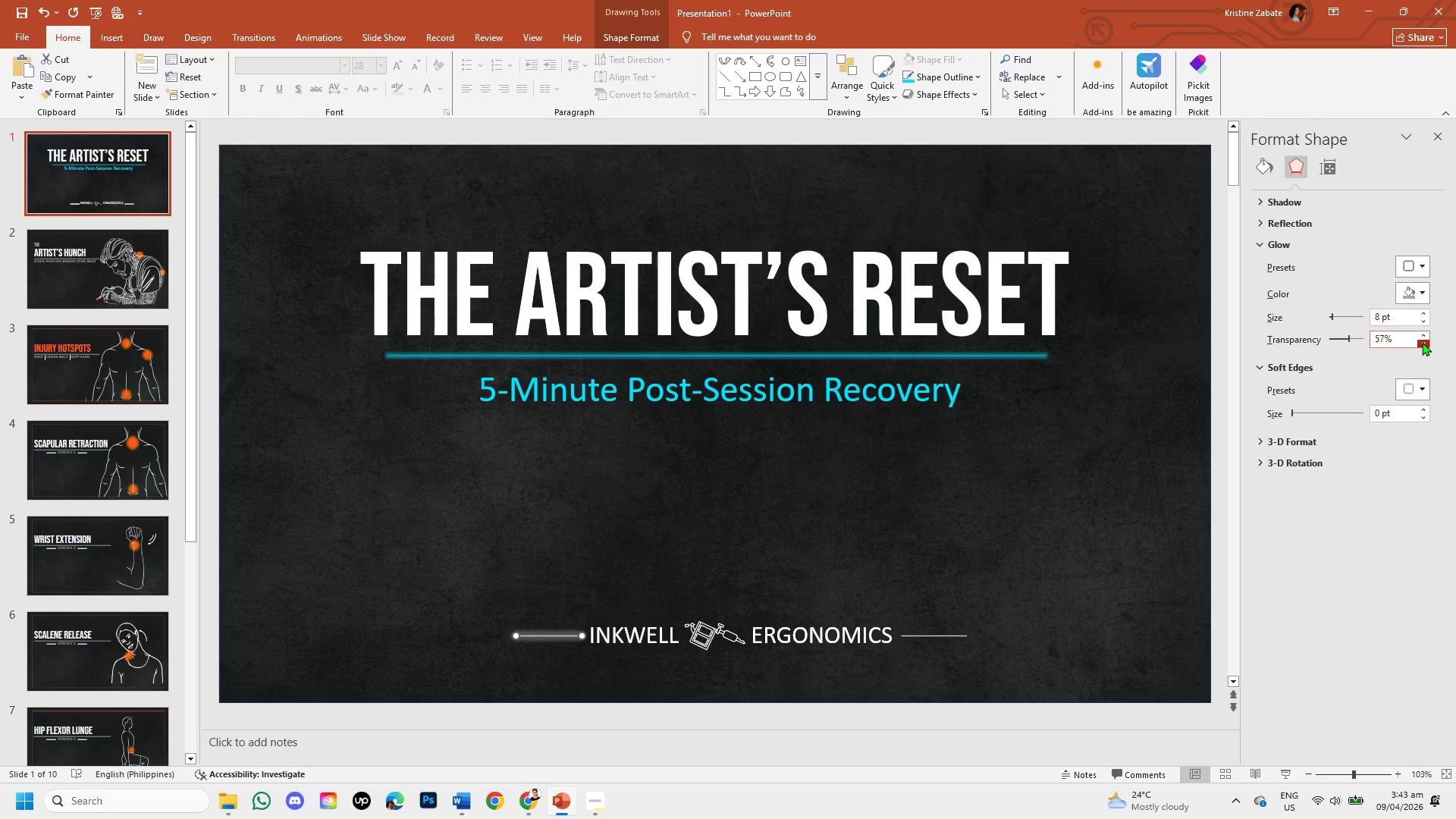 
triple_click([1422, 342])
 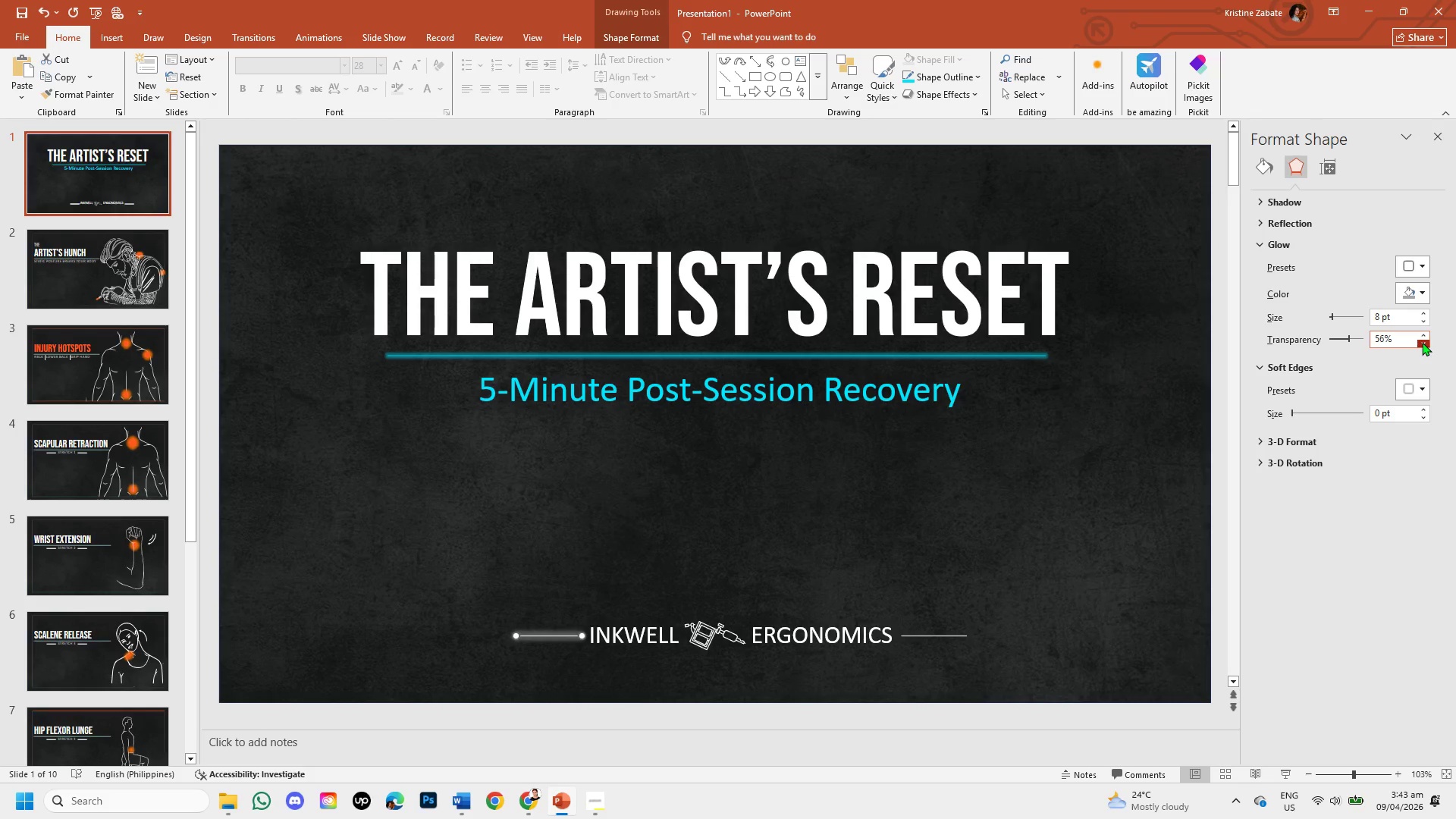 
triple_click([1422, 342])
 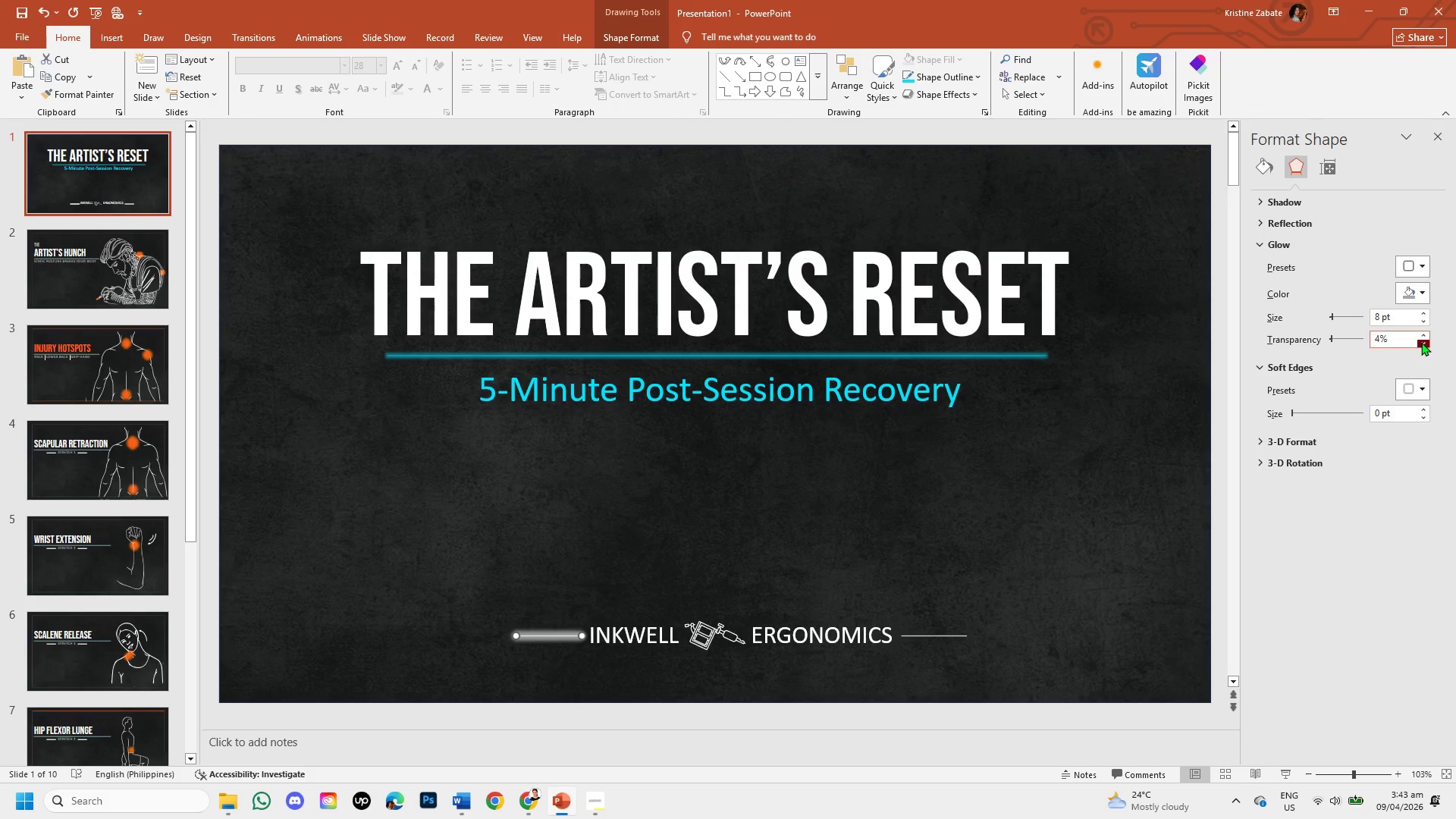 
wait(5.17)
 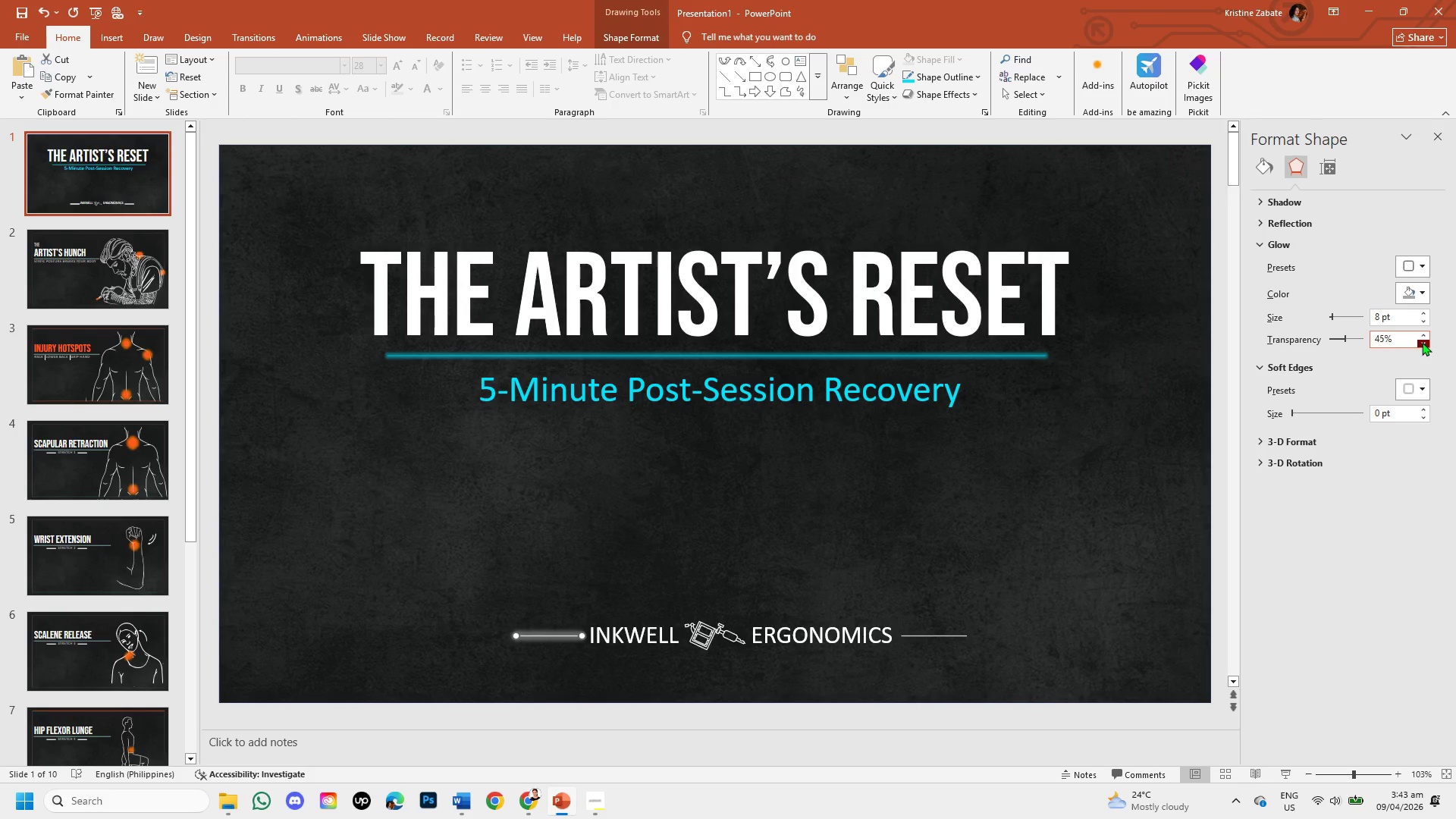 
left_click_drag(start_coordinate=[1330, 340], to_coordinate=[1345, 339])
 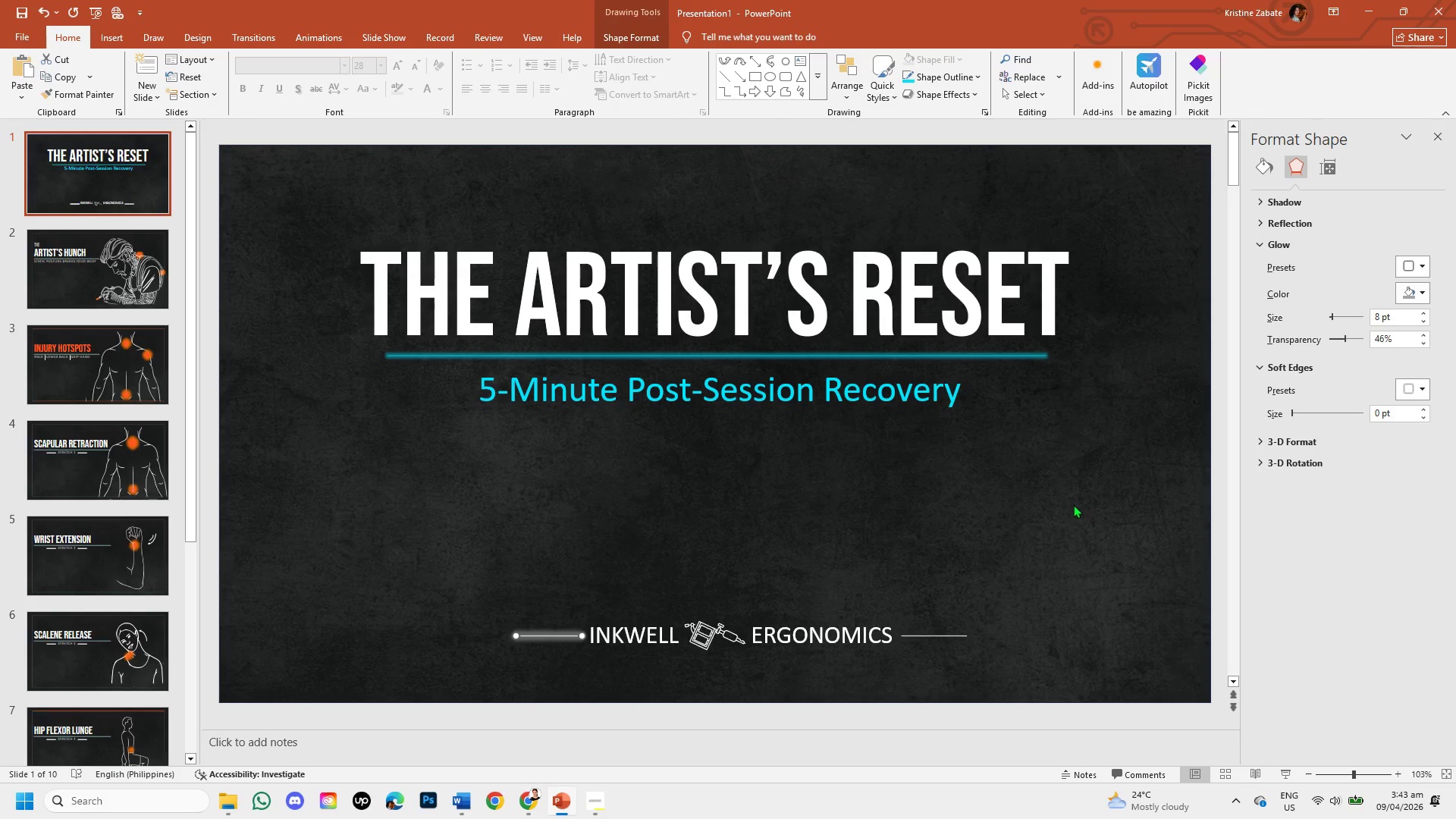 
left_click([1073, 504])
 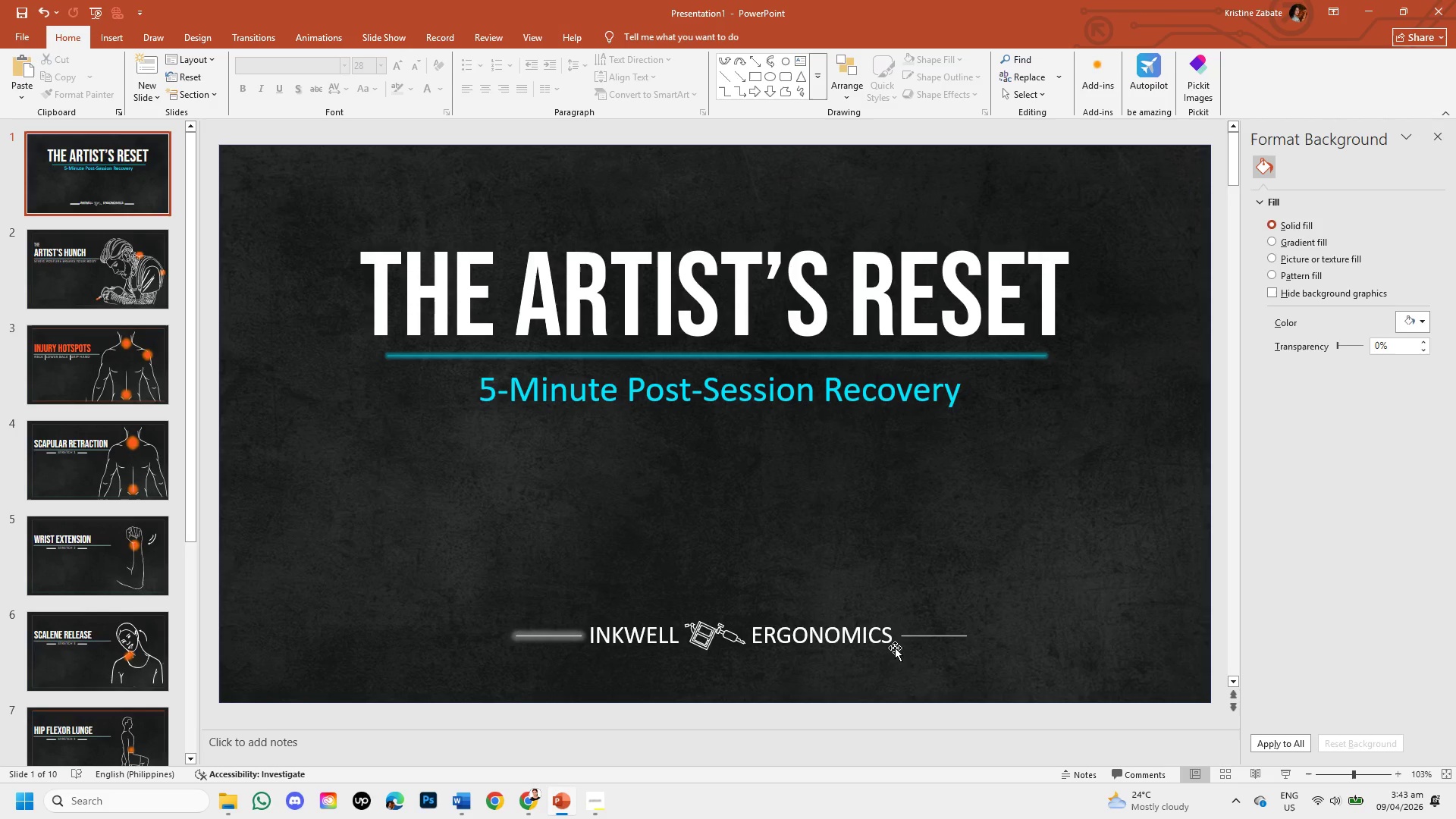 
wait(5.36)
 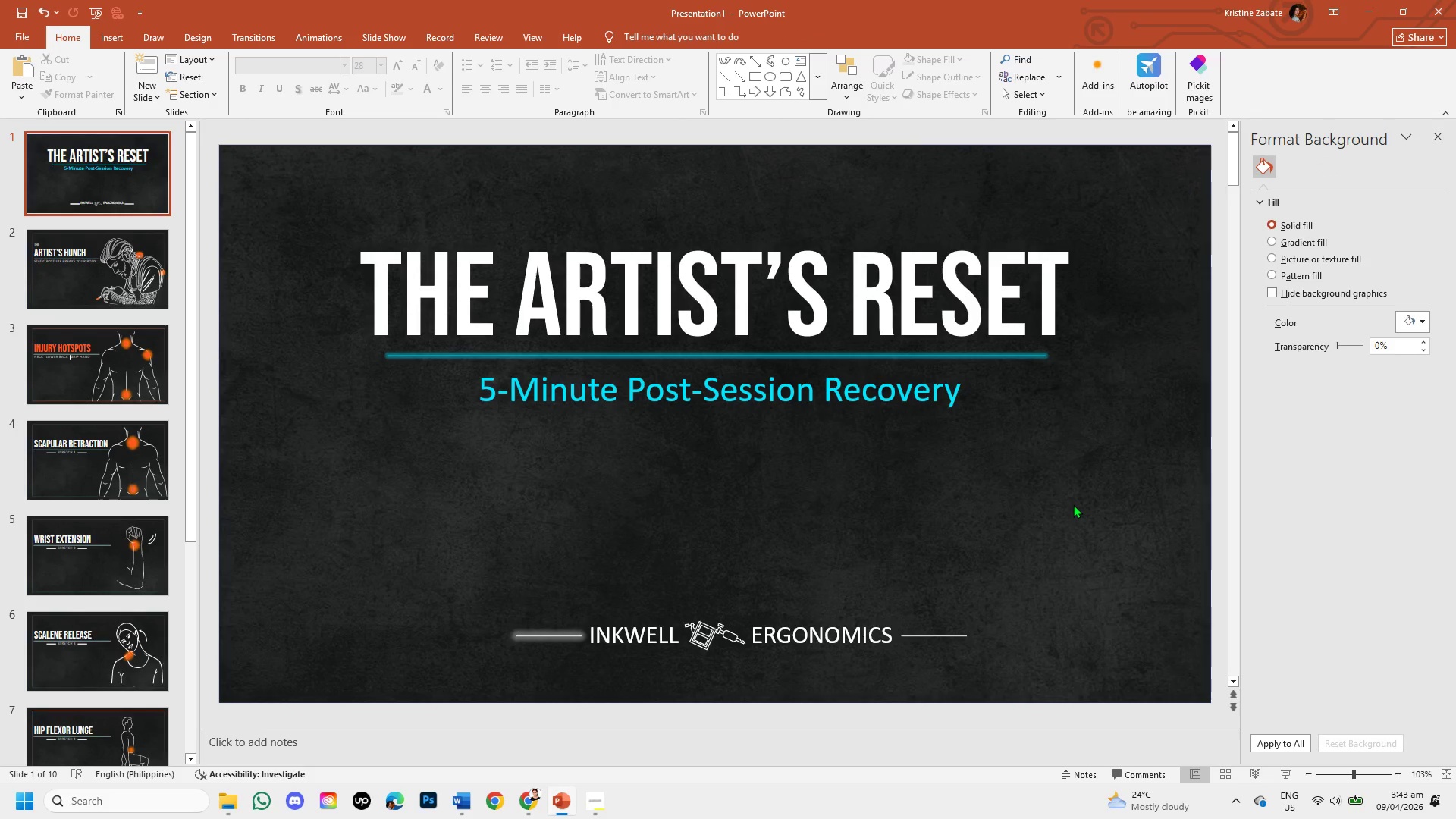 
left_click([537, 638])
 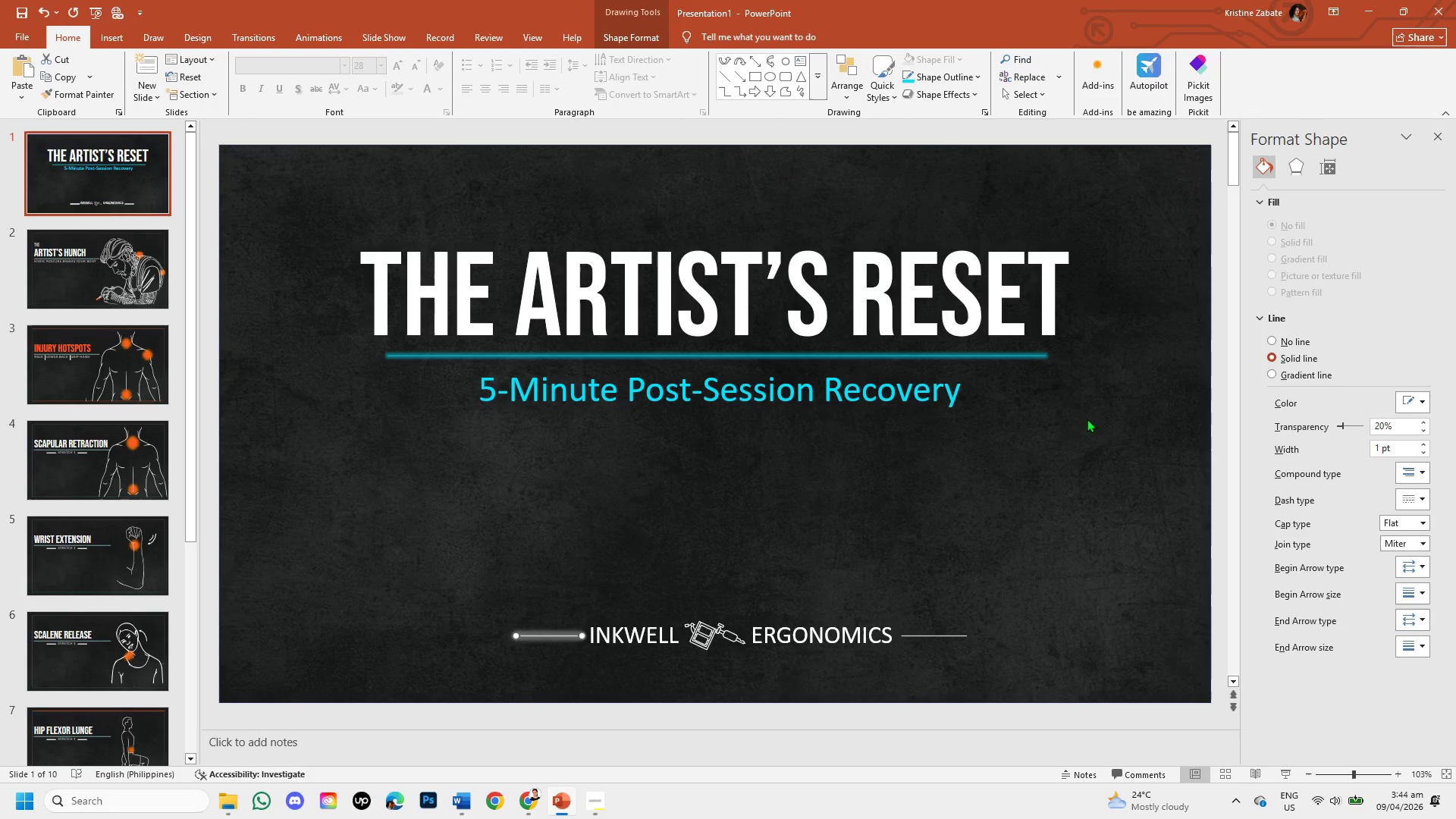 
left_click([1299, 169])
 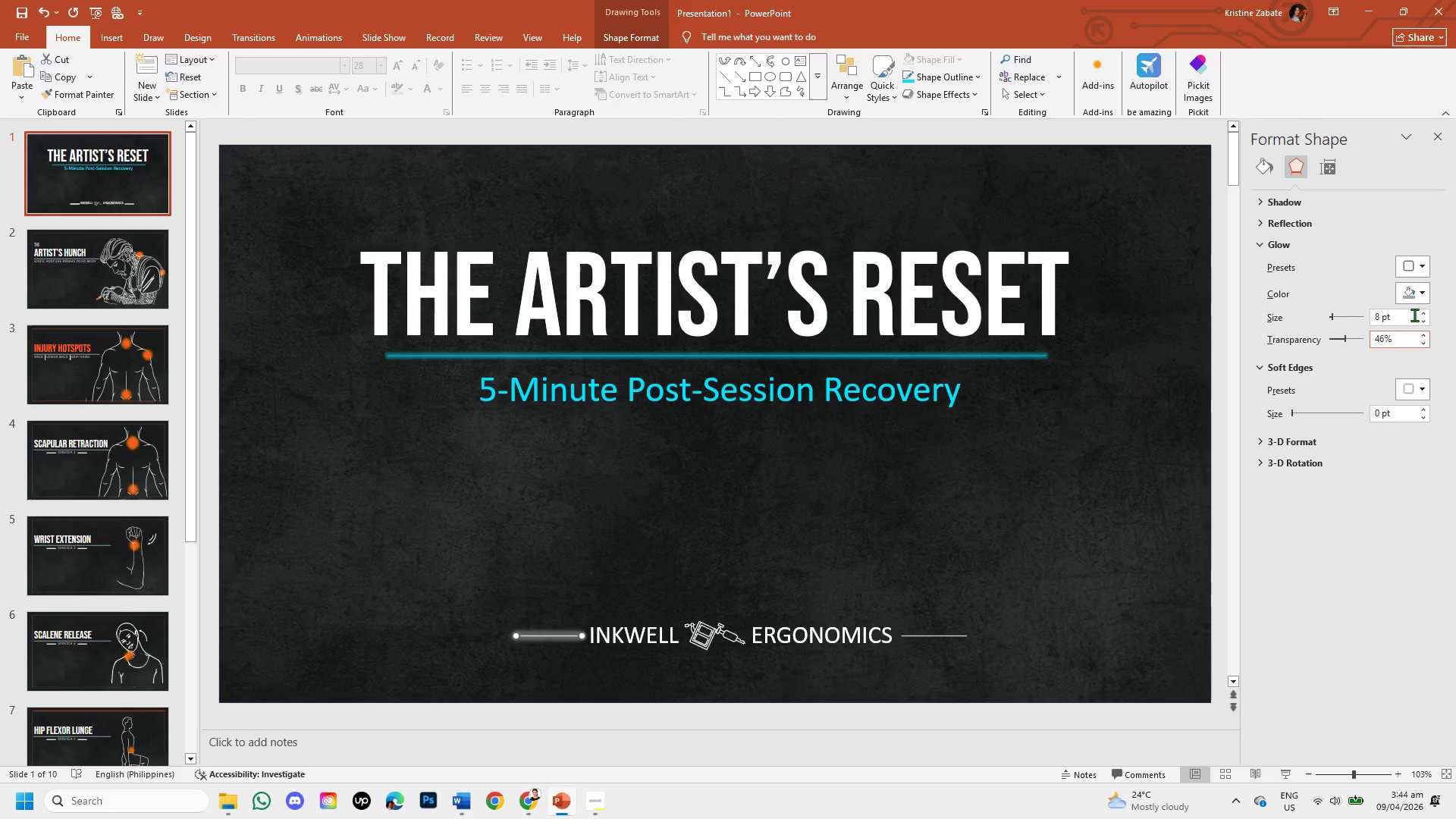 
left_click([1425, 268])
 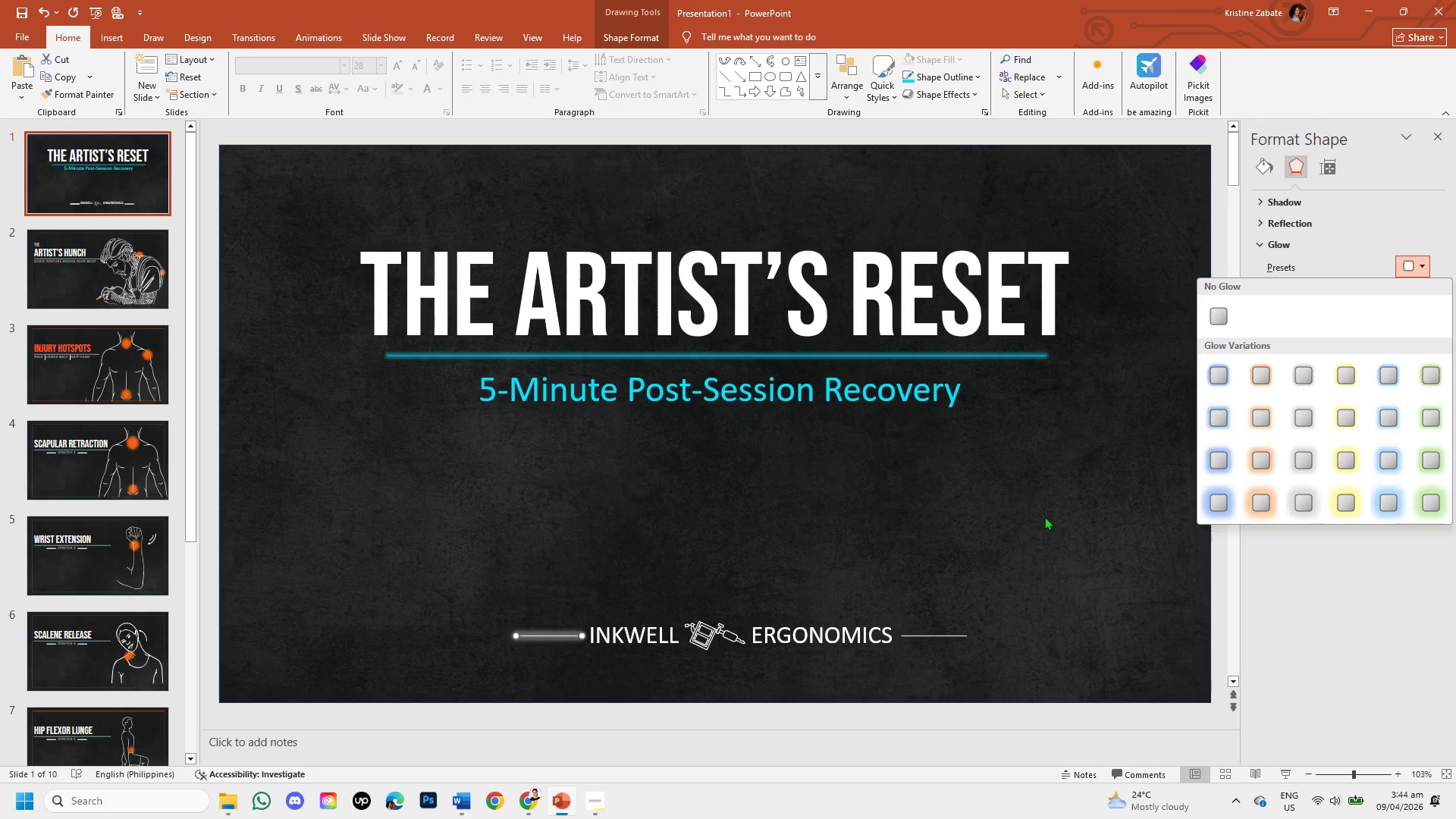 
left_click([912, 511])
 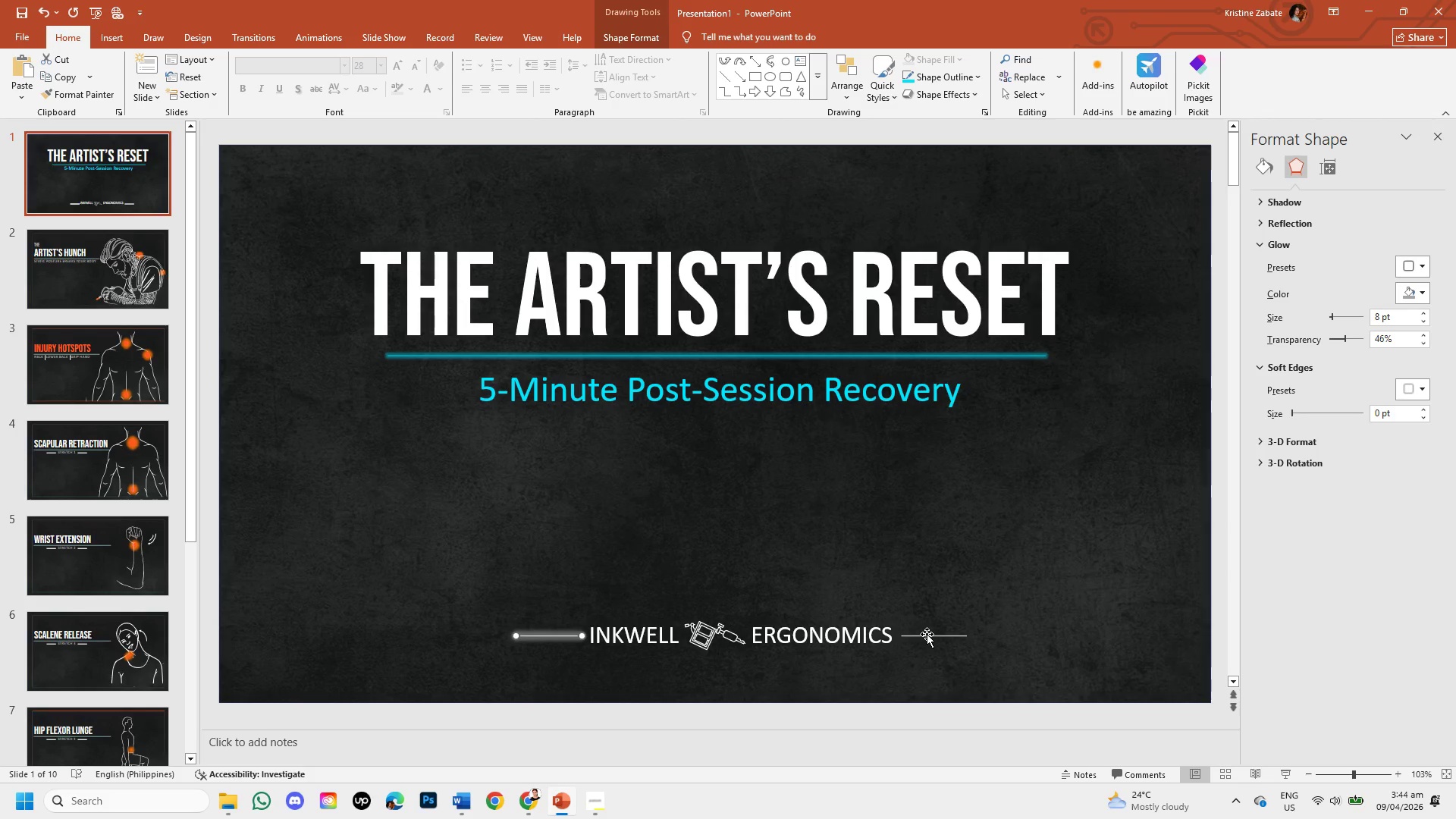 
left_click([927, 636])
 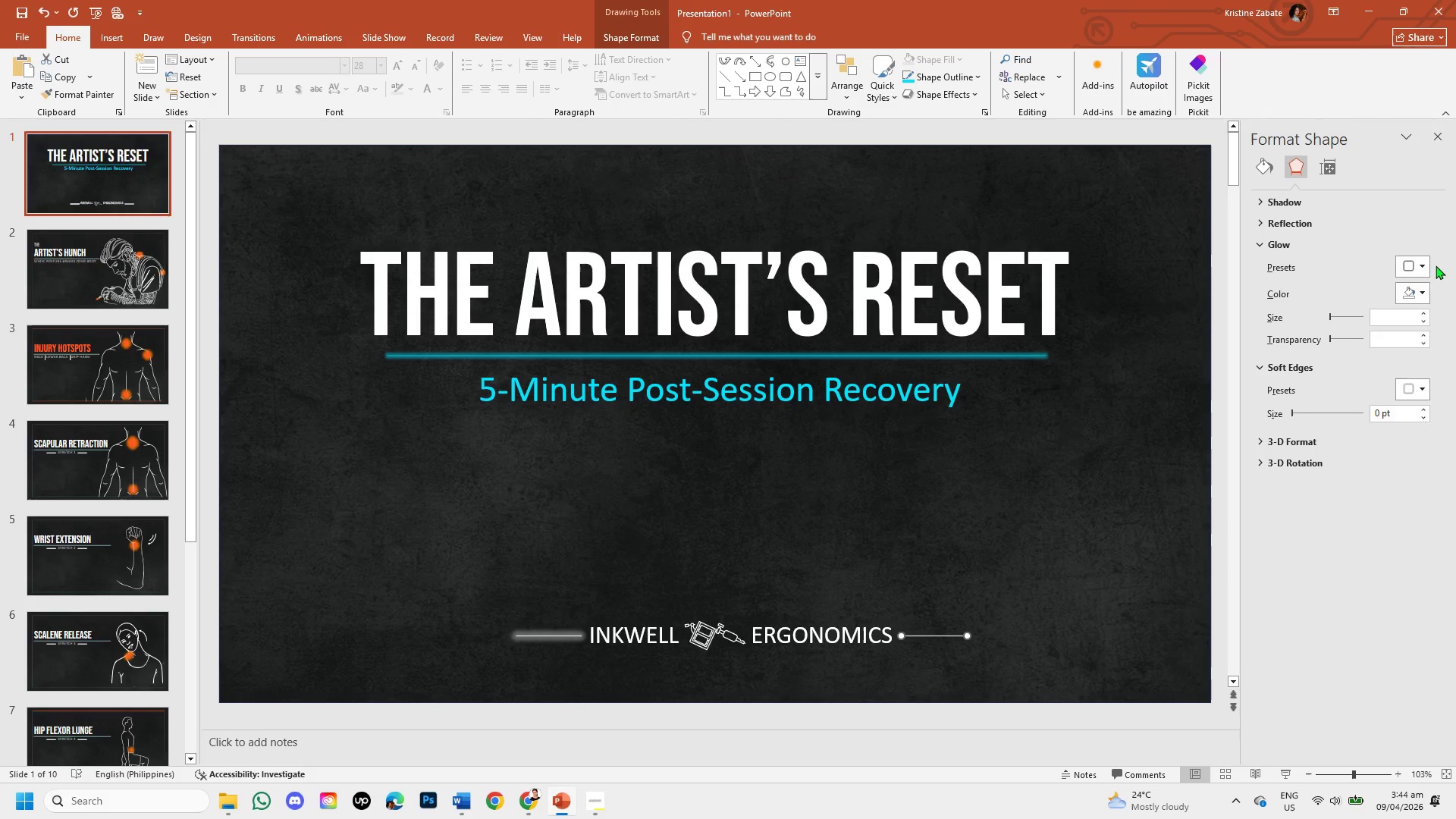 
left_click([1417, 262])
 